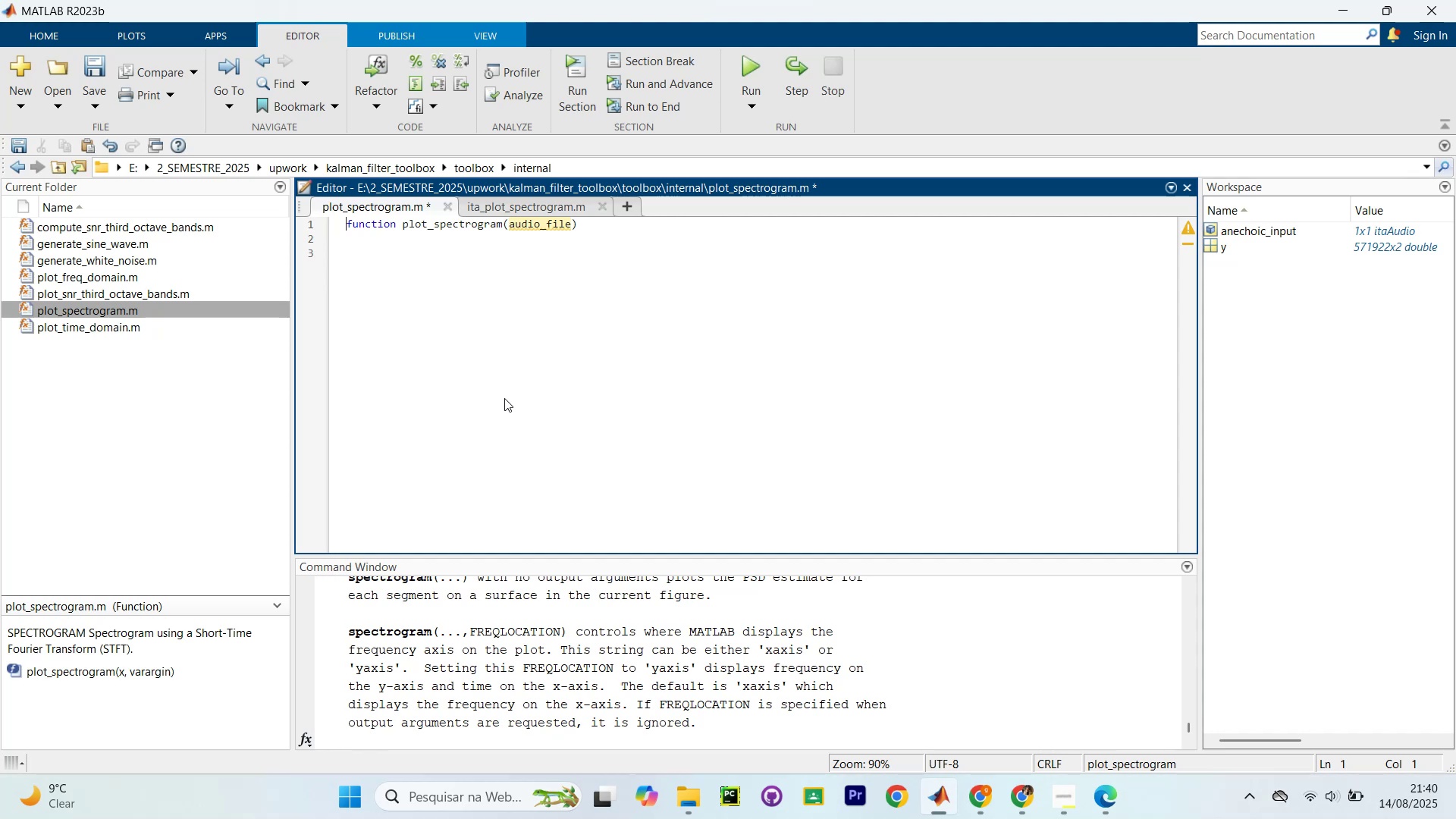 
key(Backspace)
 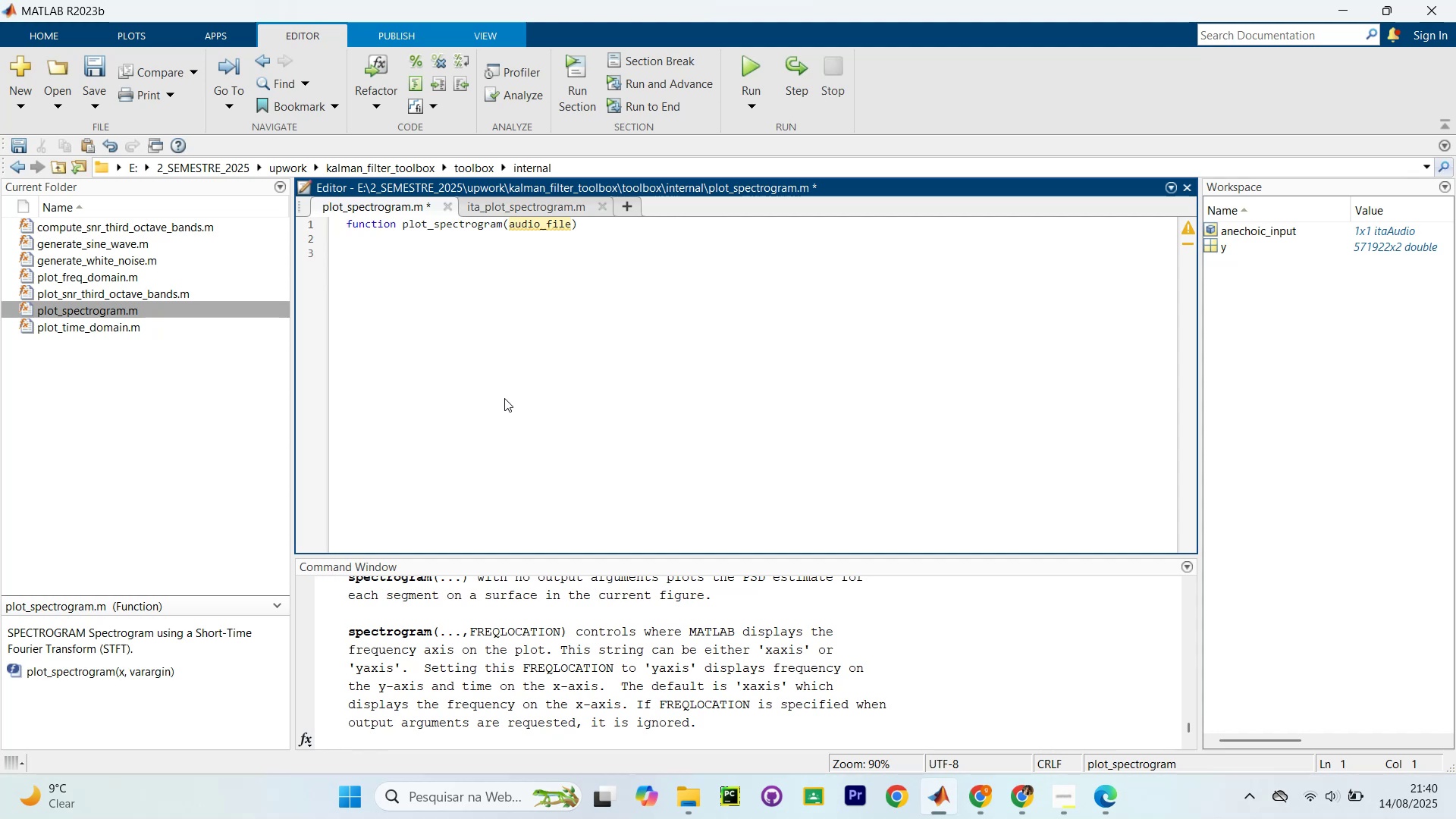 
key(Shift+5)
 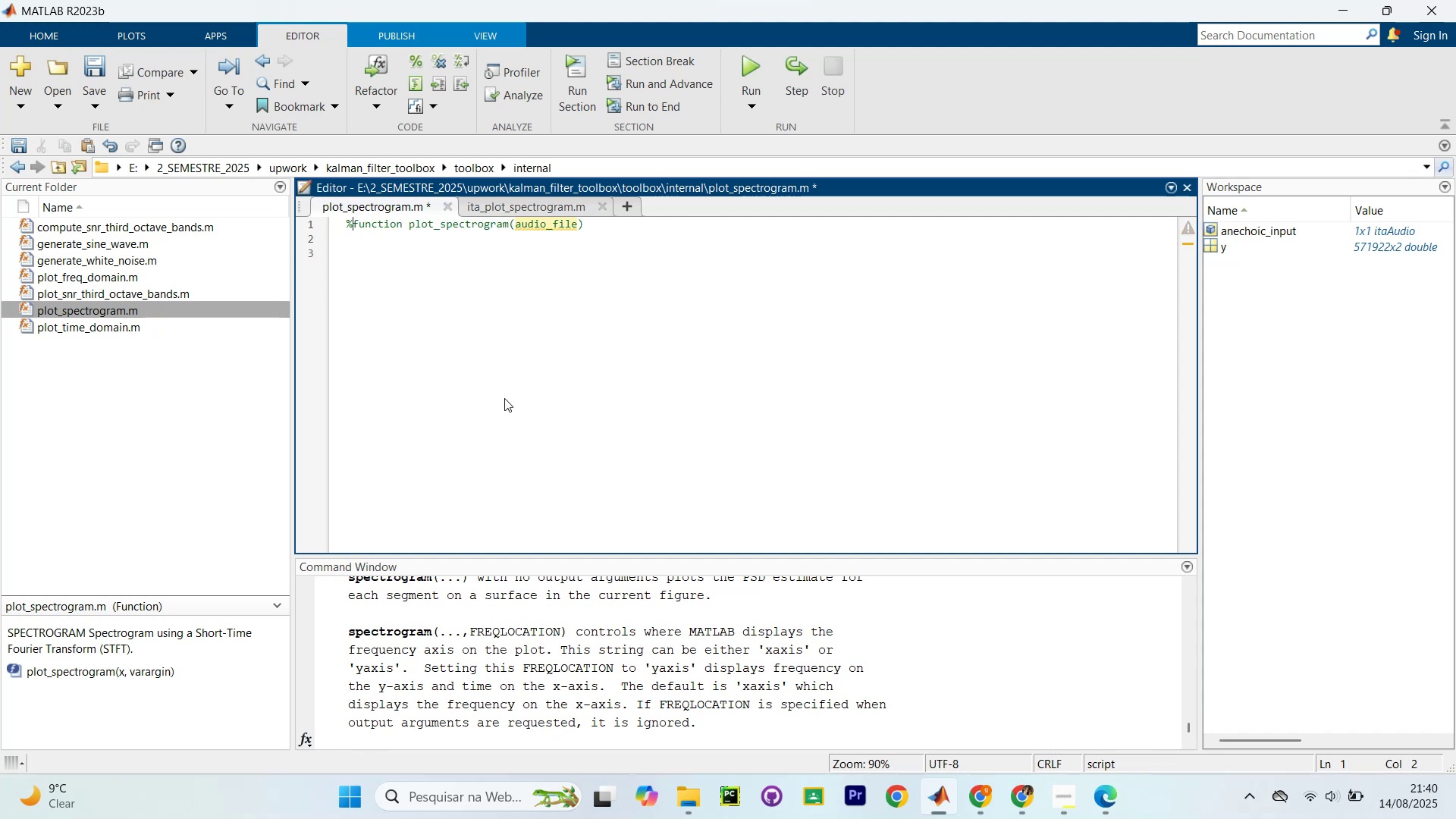 
key(Backspace)
 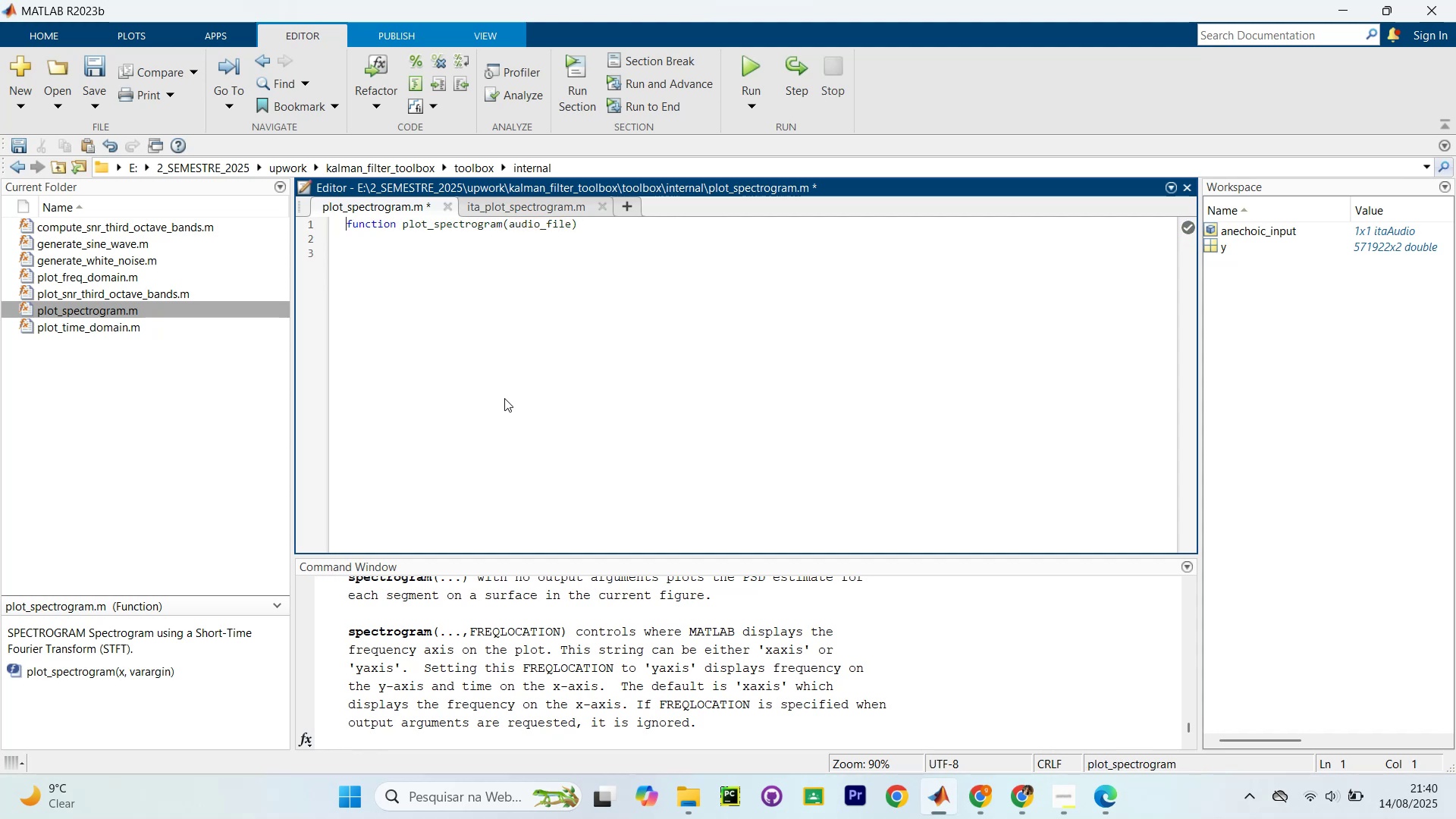 
key(ArrowDown)
 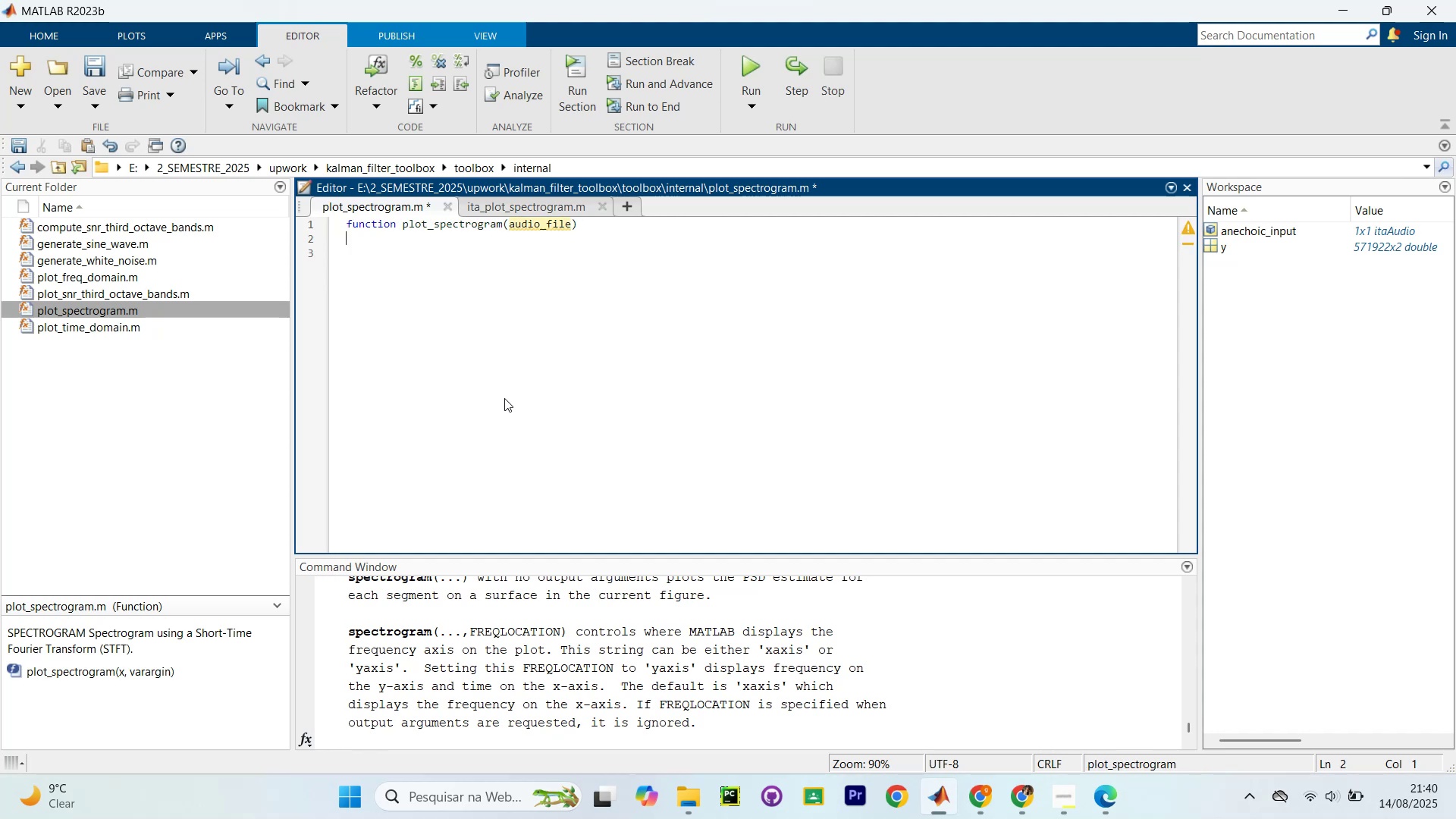 
type(%PLOT_SPECTROGRAM Plot full-range audio ap)
key(Backspace)
key(Backspace)
type(spectrogram (20 )
key(Backspace)
type( Hz )
 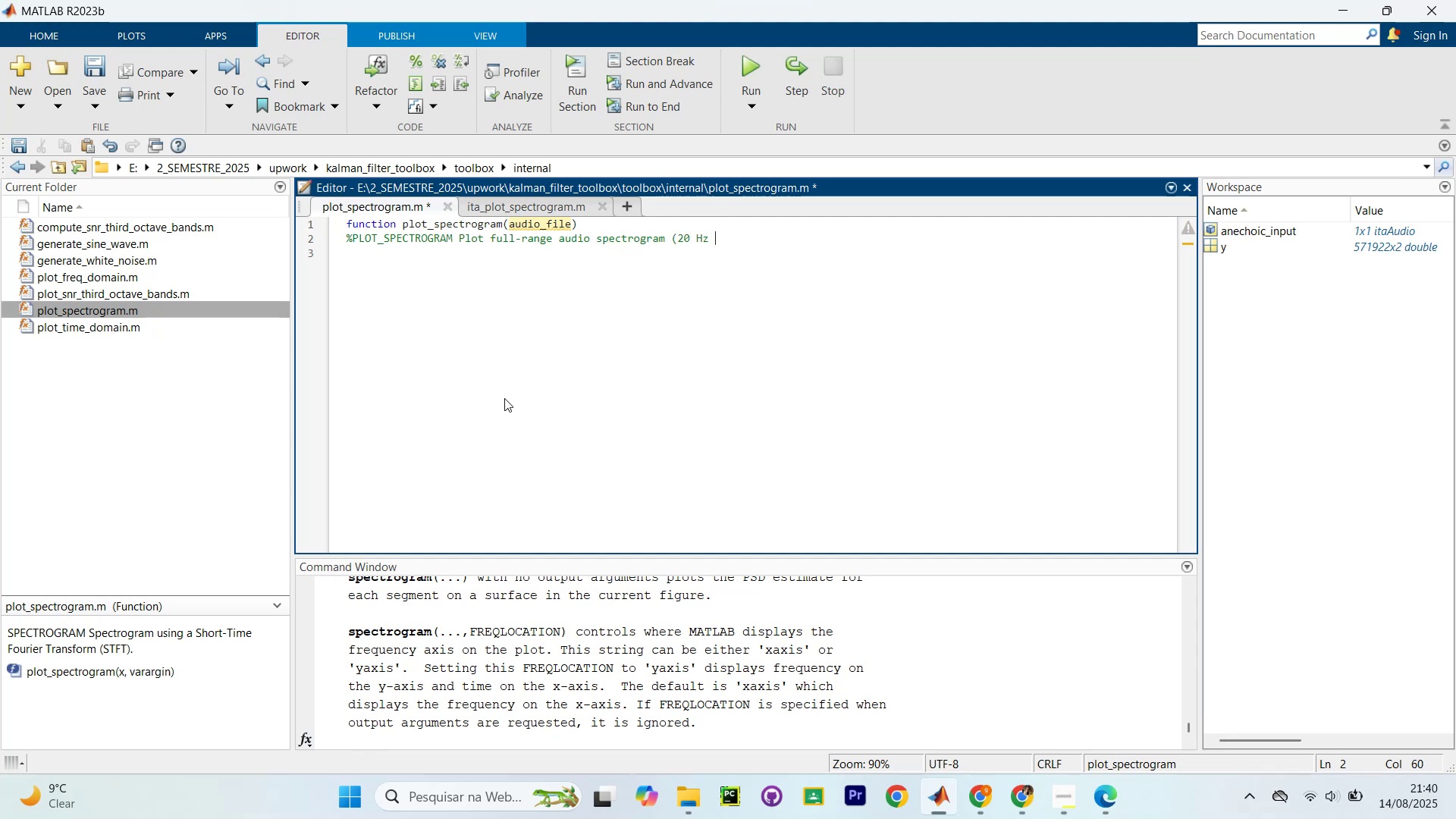 
wait(30.59)
 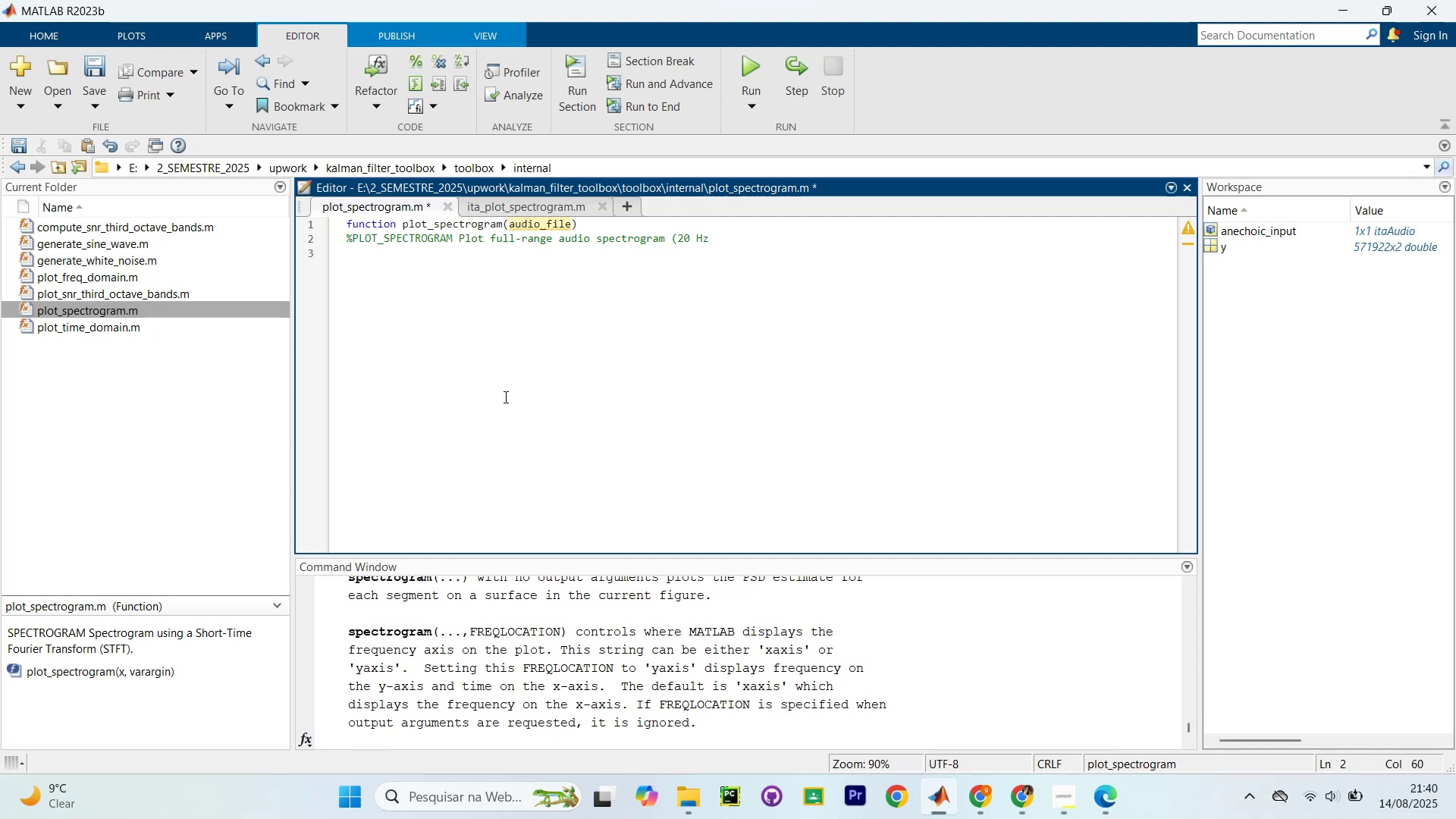 
type(" )
key(Backspace)
type('  20 kHz))
 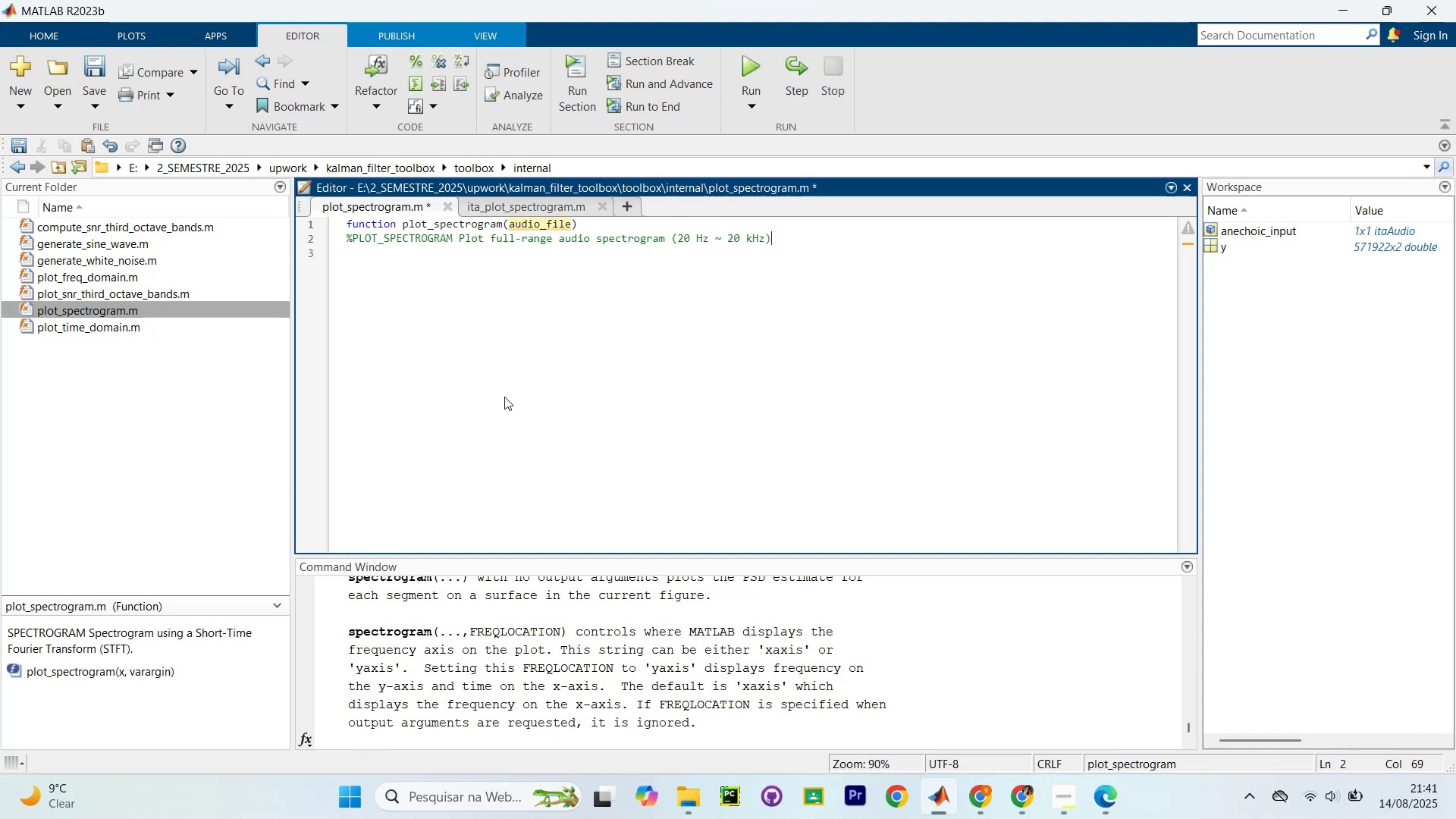 
key(Period)
 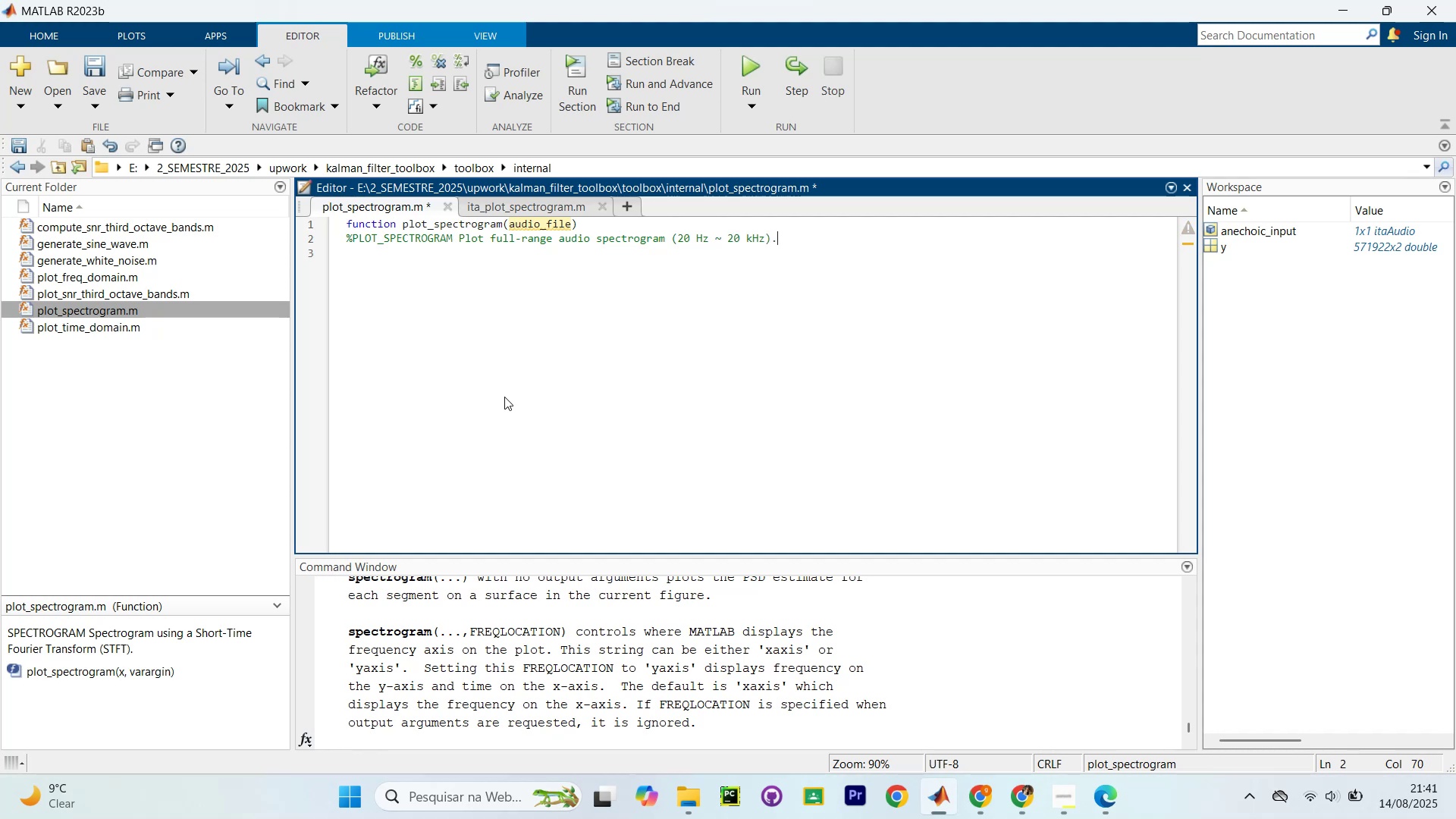 
key(Enter)
 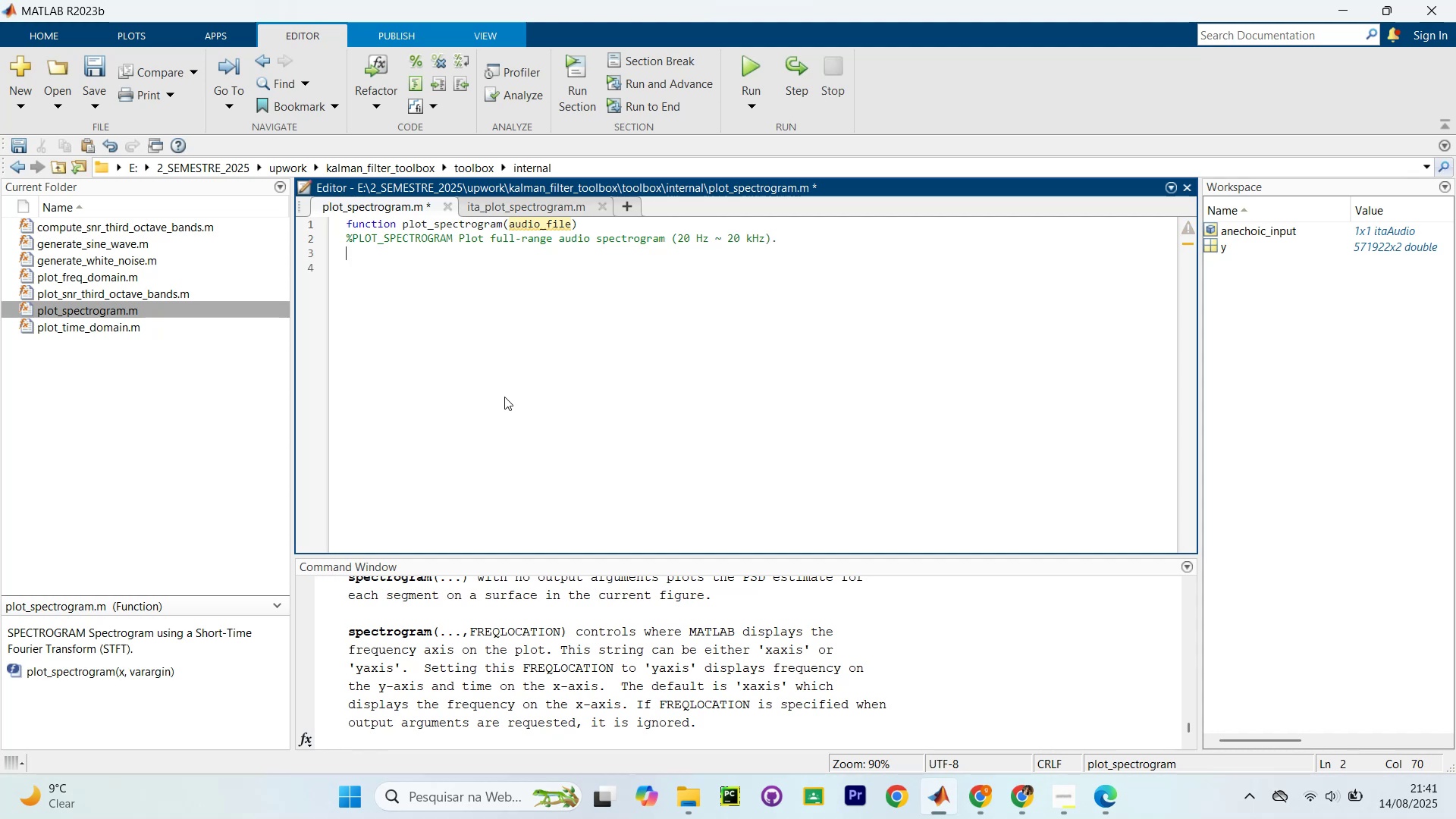 
key(Enter)
 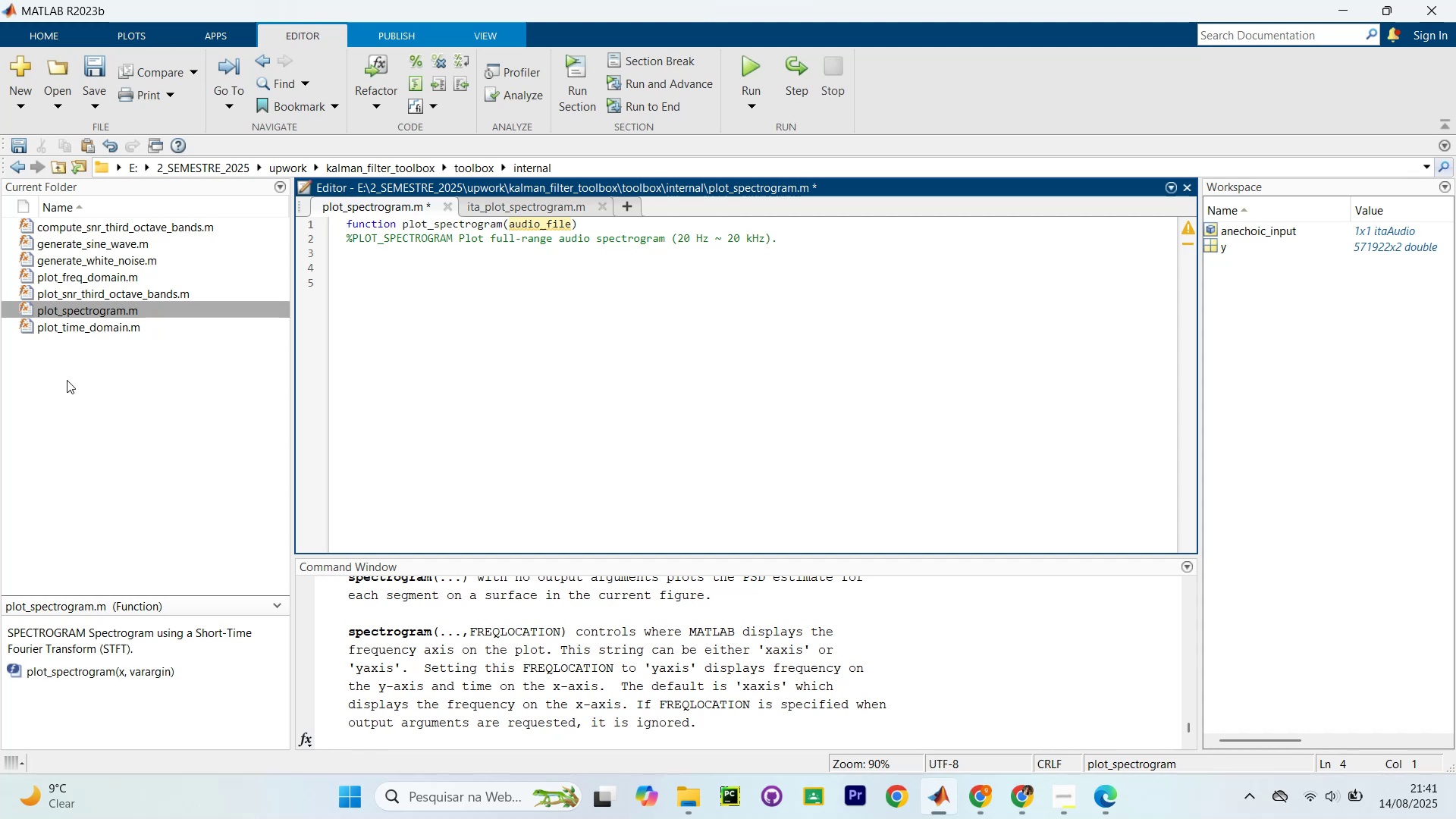 
wait(18.33)
 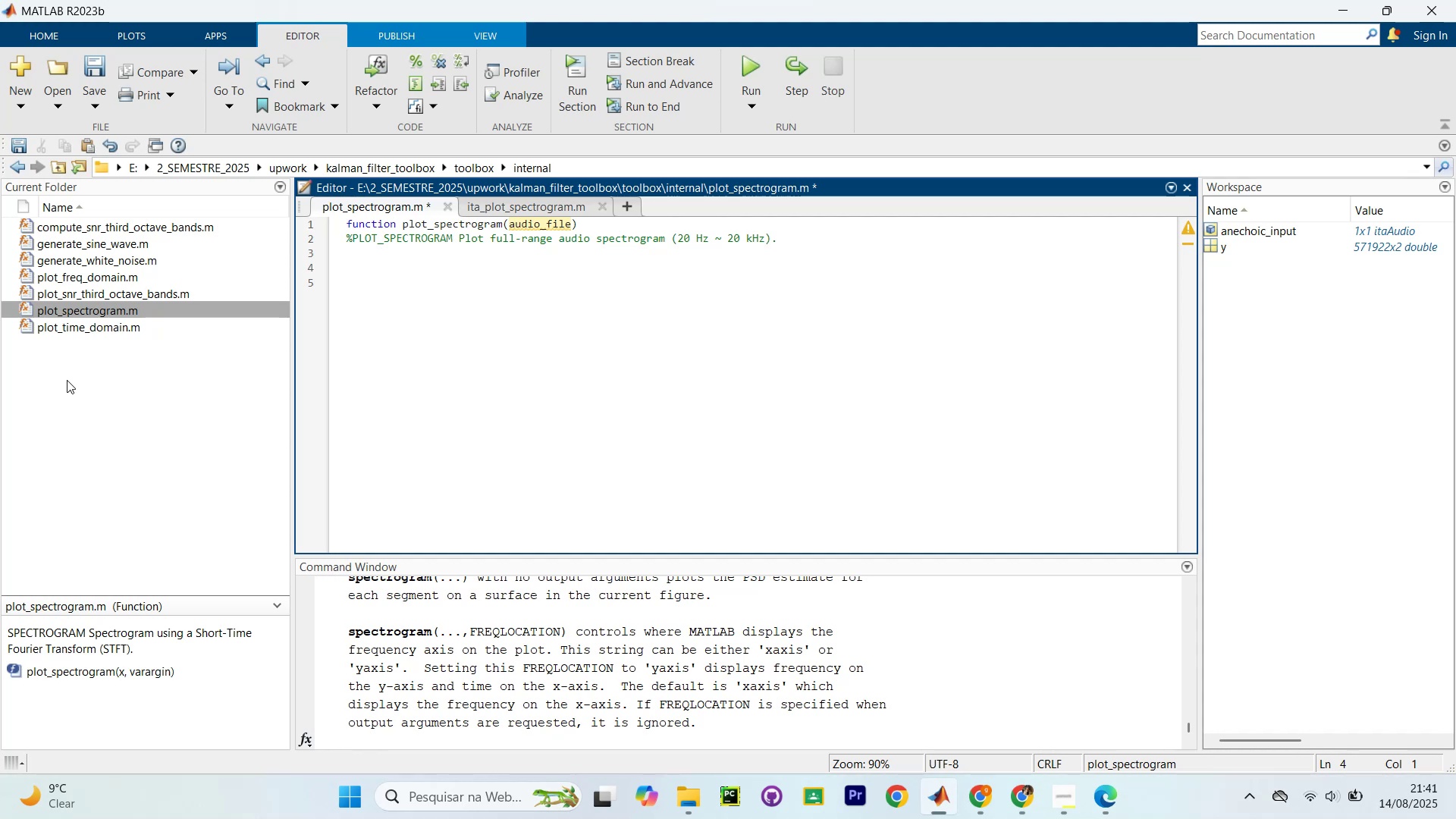 
key(Backspace)
 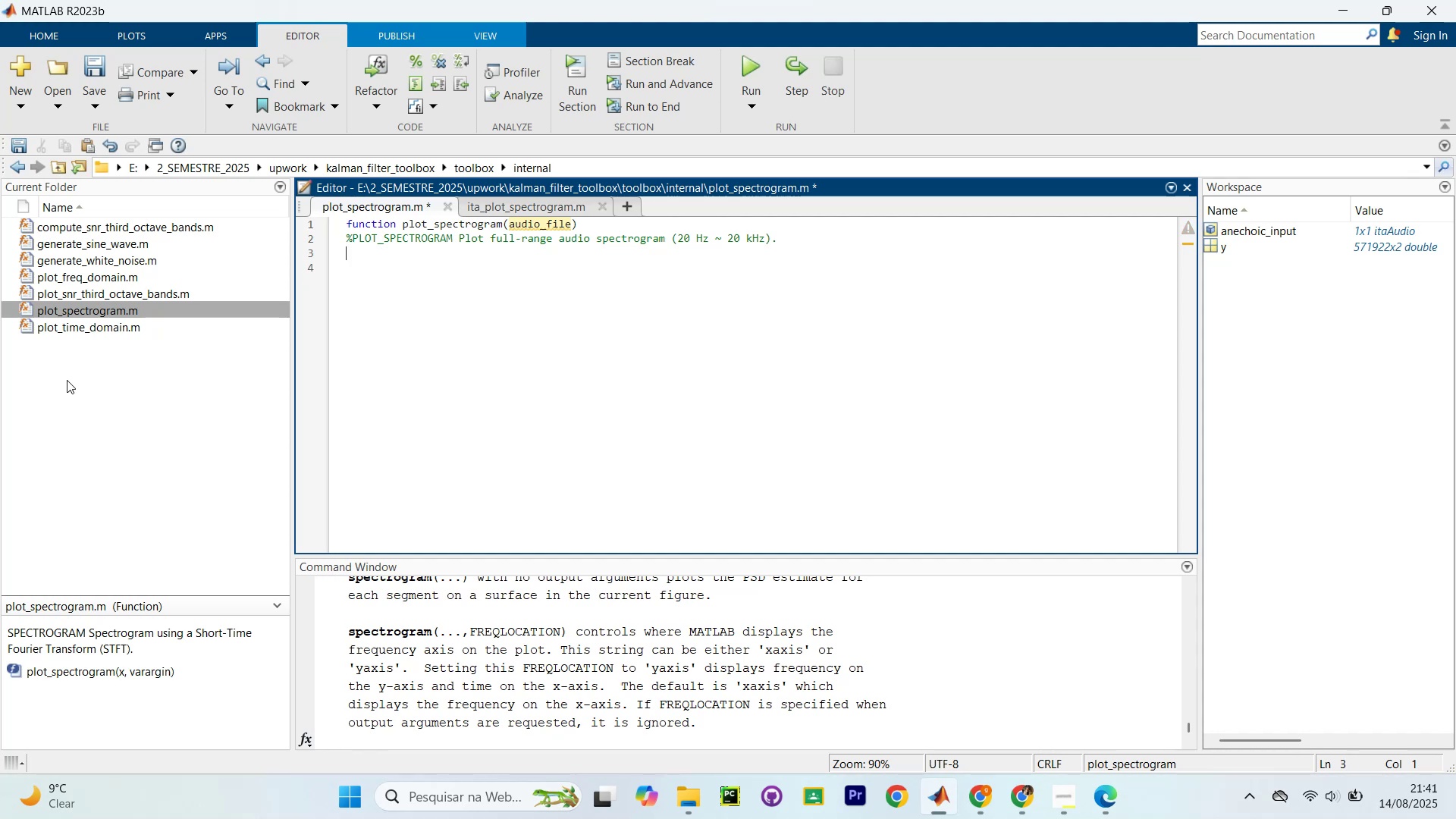 
hold_key(key=ArrowUp, duration=0.35)
 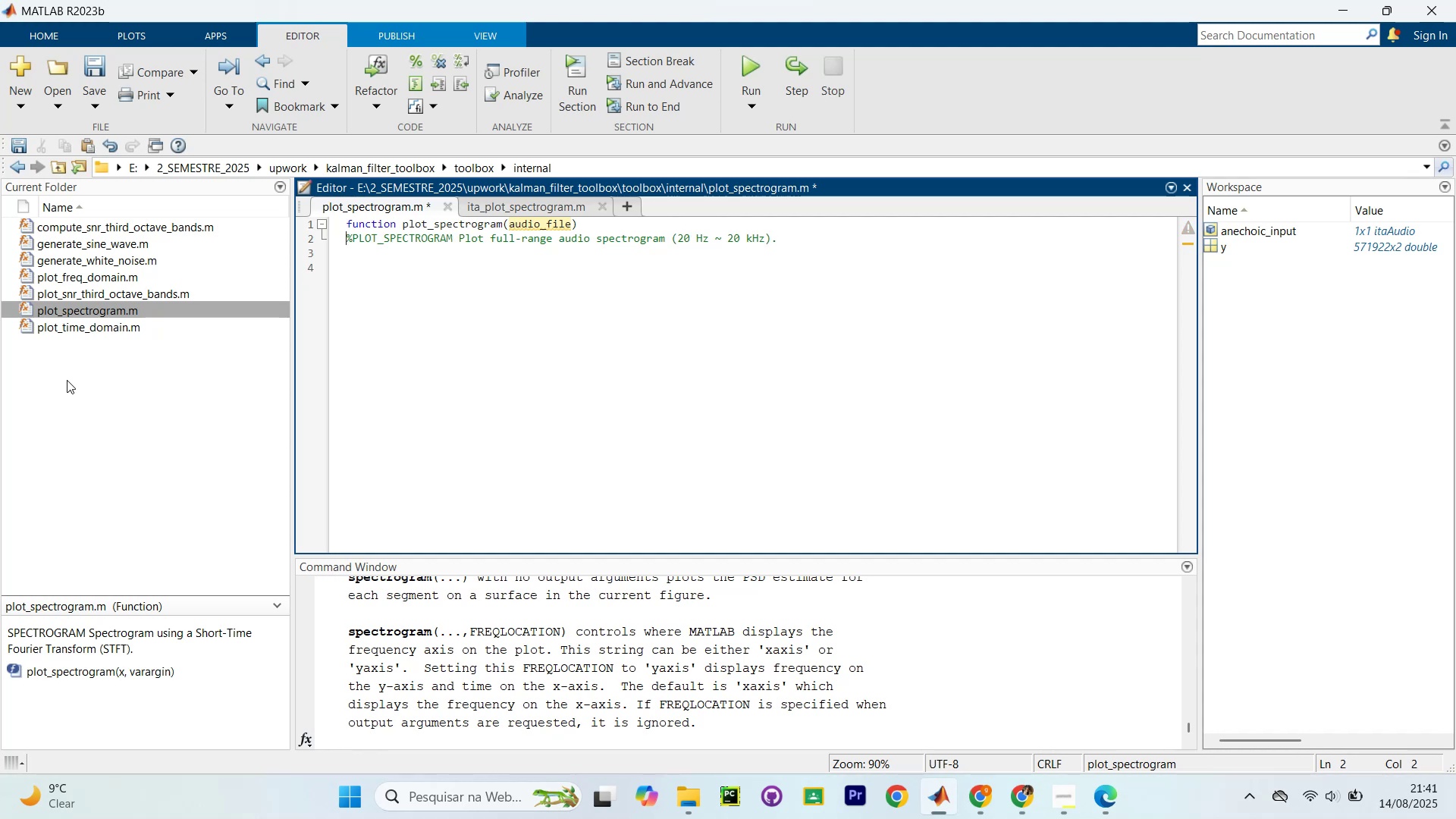 
key(5)
 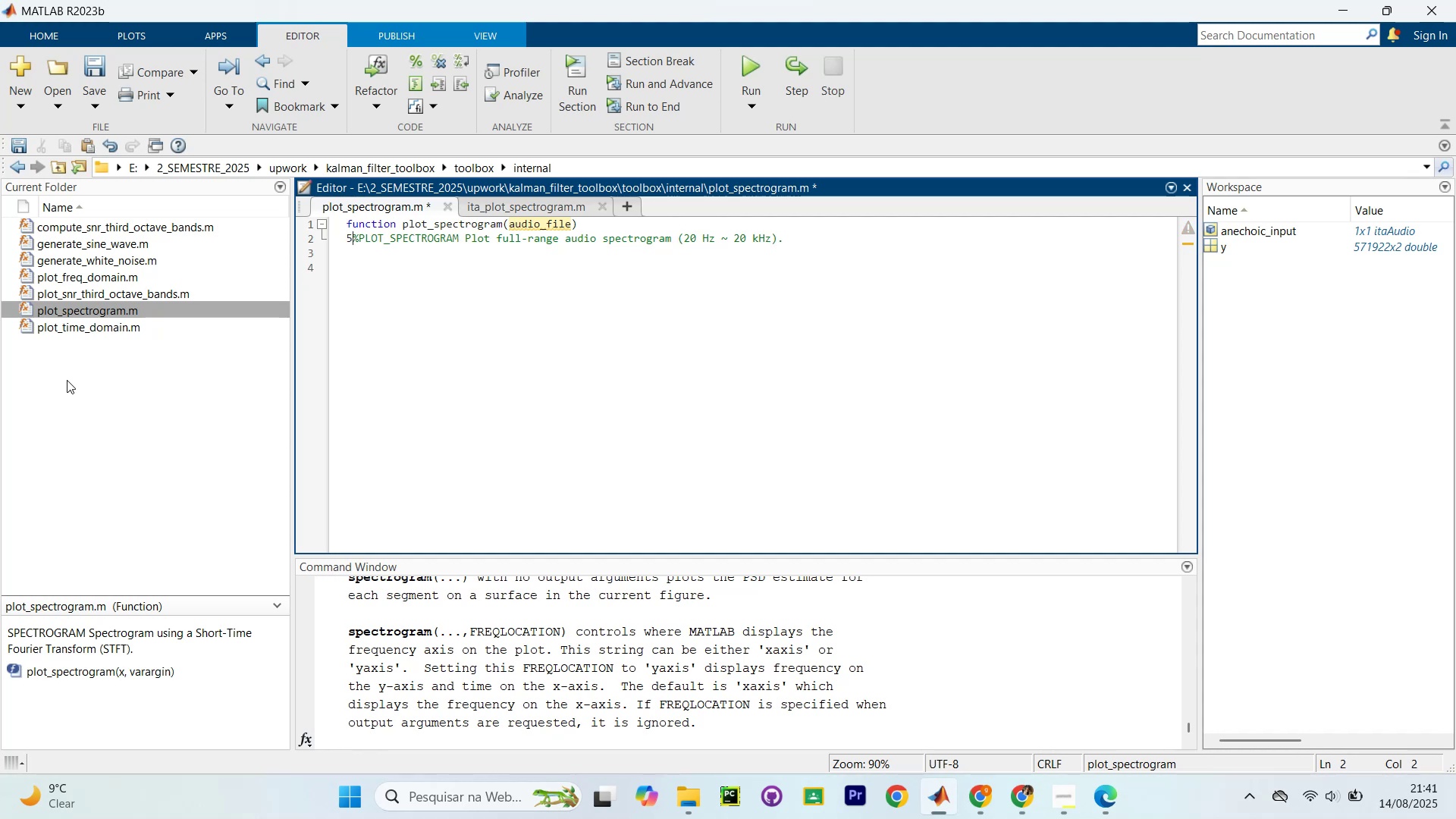 
key(Backspace)
 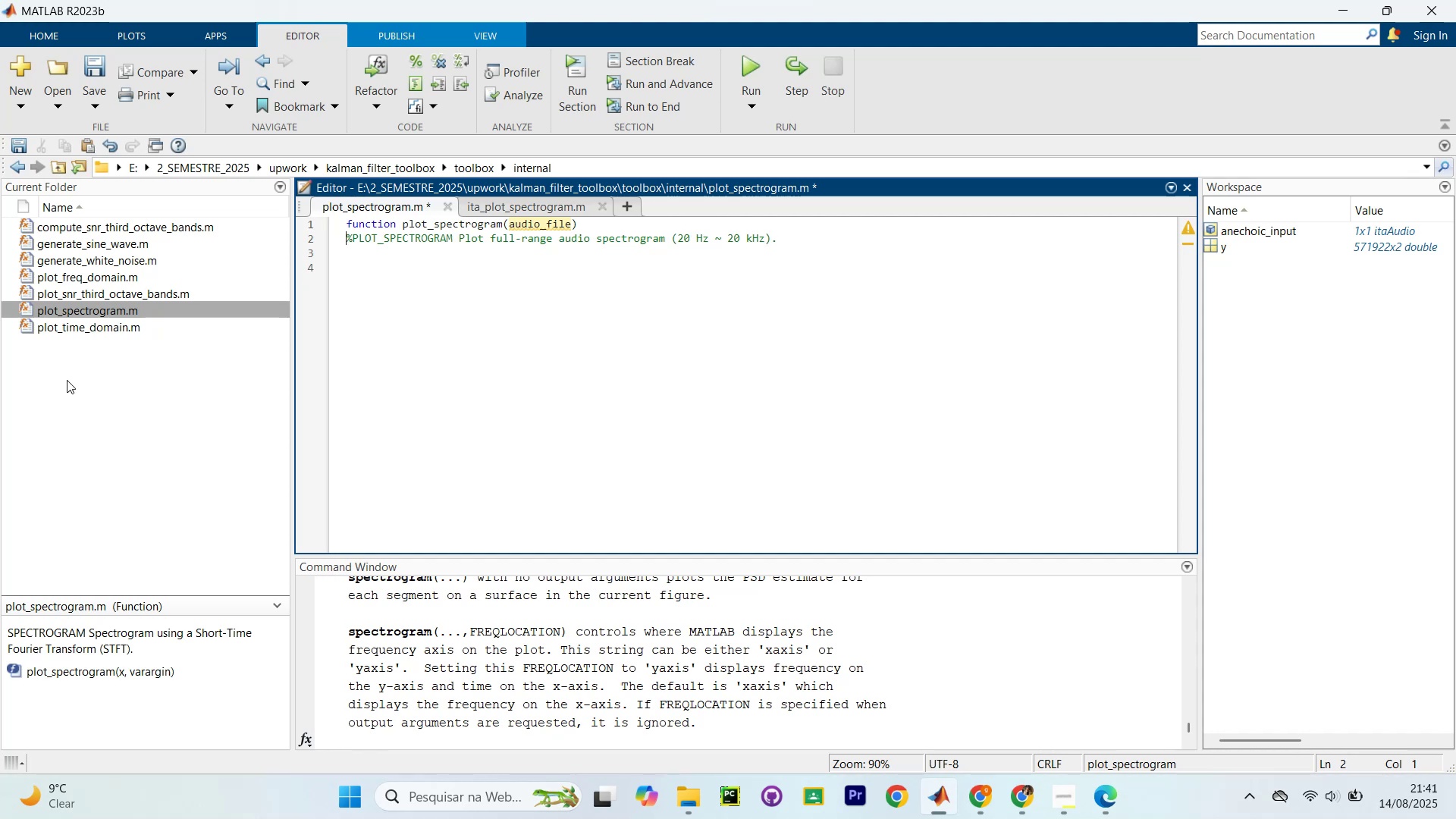 
key(ArrowDown)
 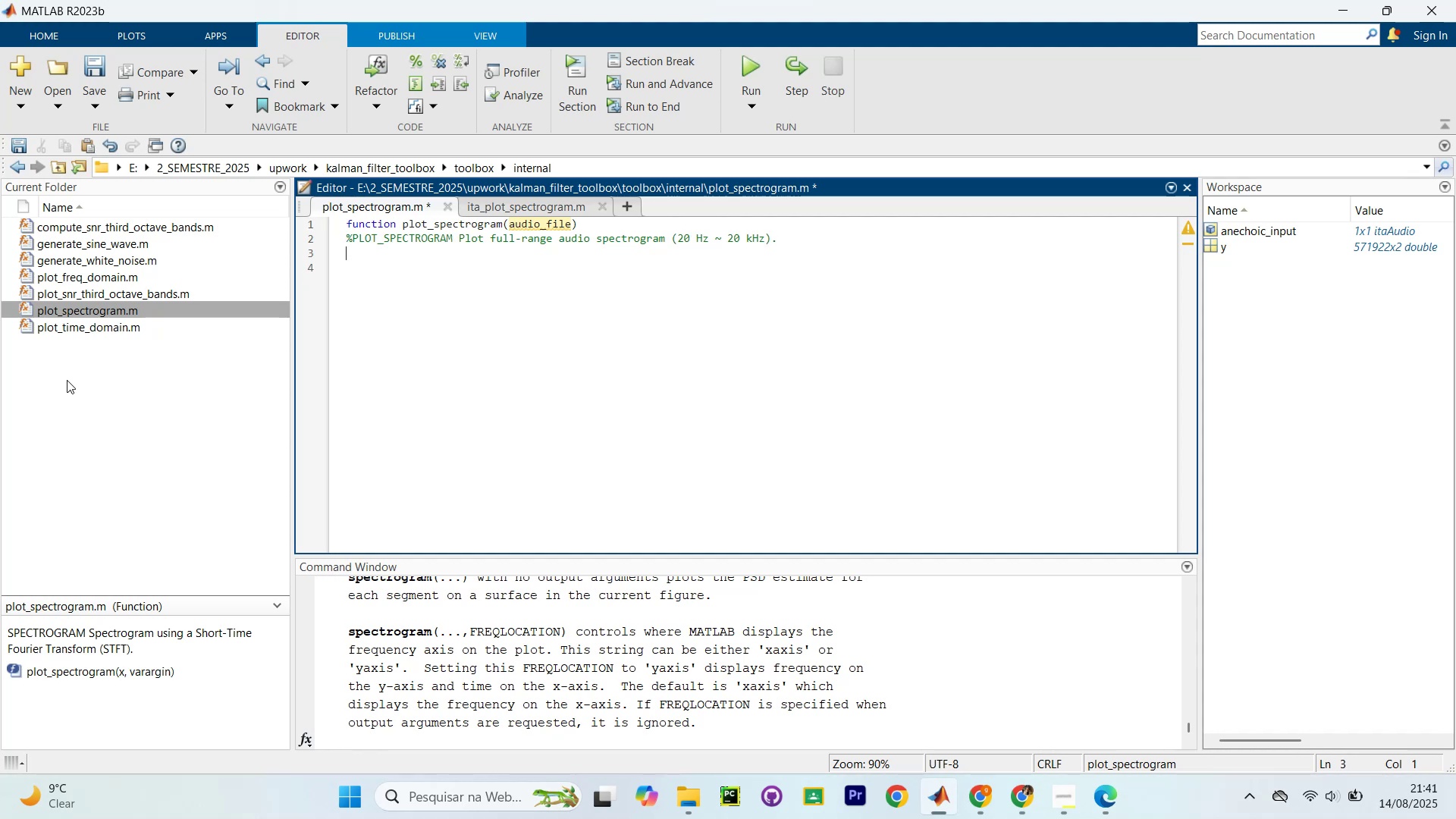 
type(% Ar)
key(Backspace)
key(Backspace)
 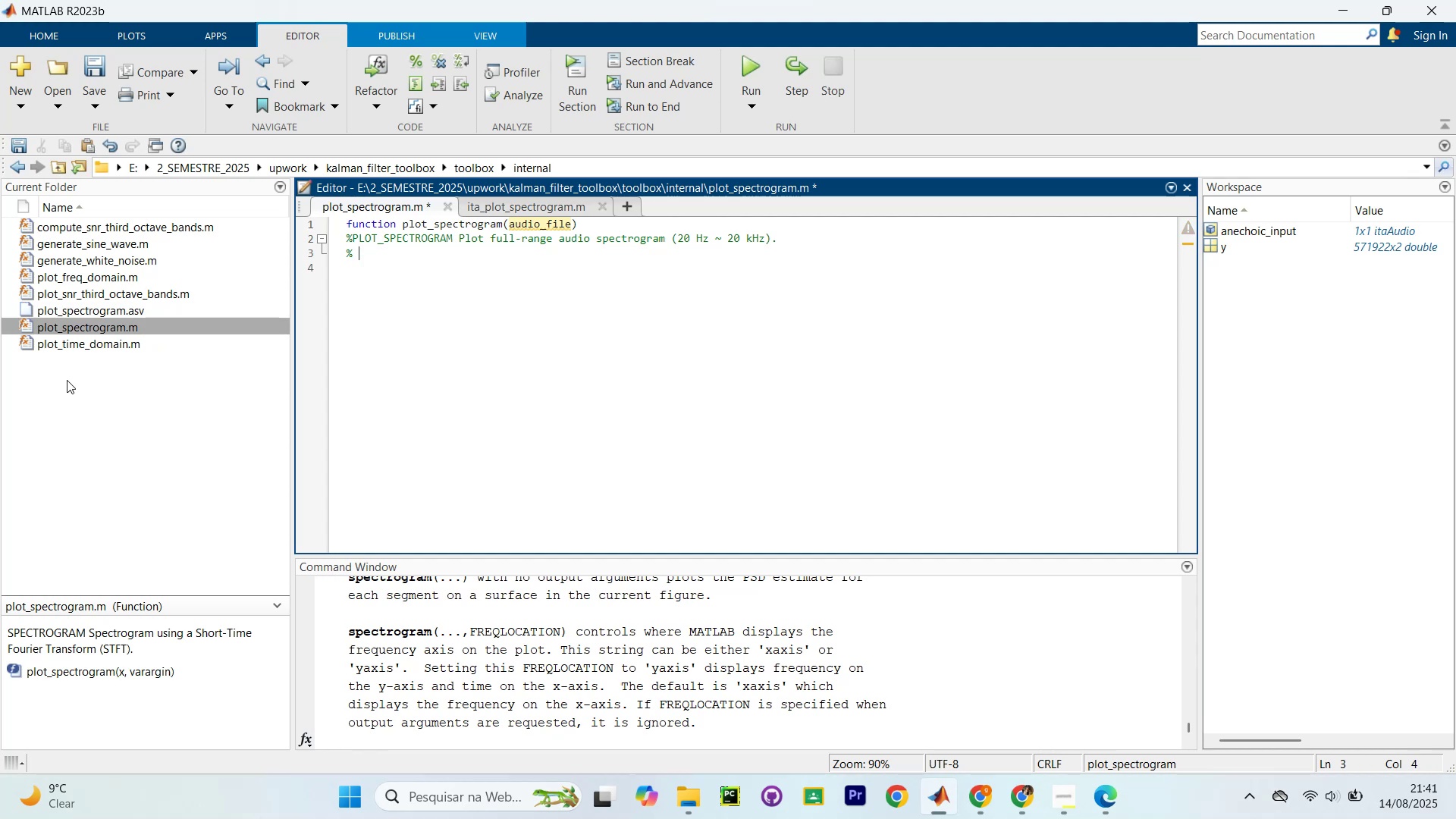 
key(Enter)
 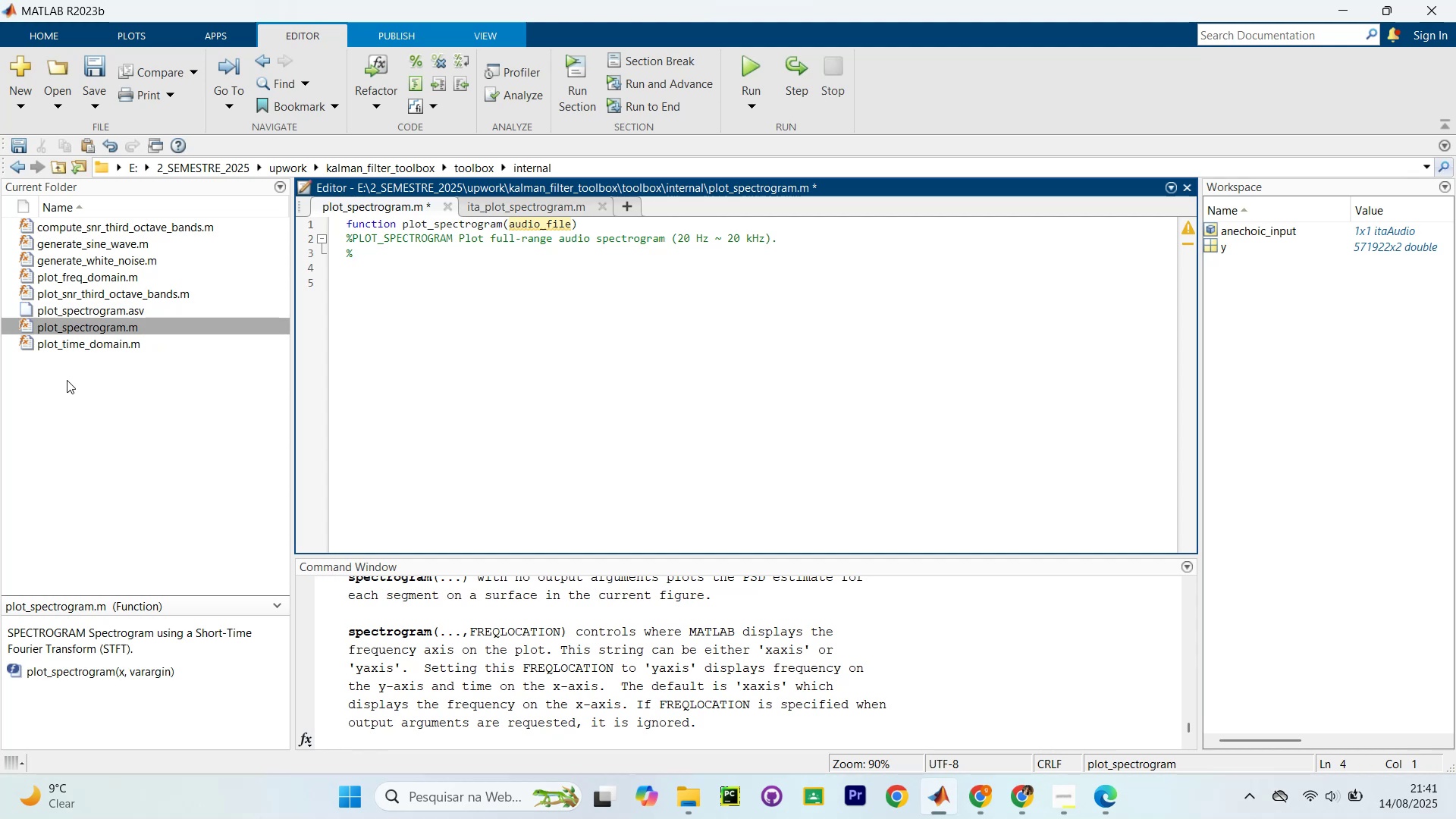 
key(Backspace)
 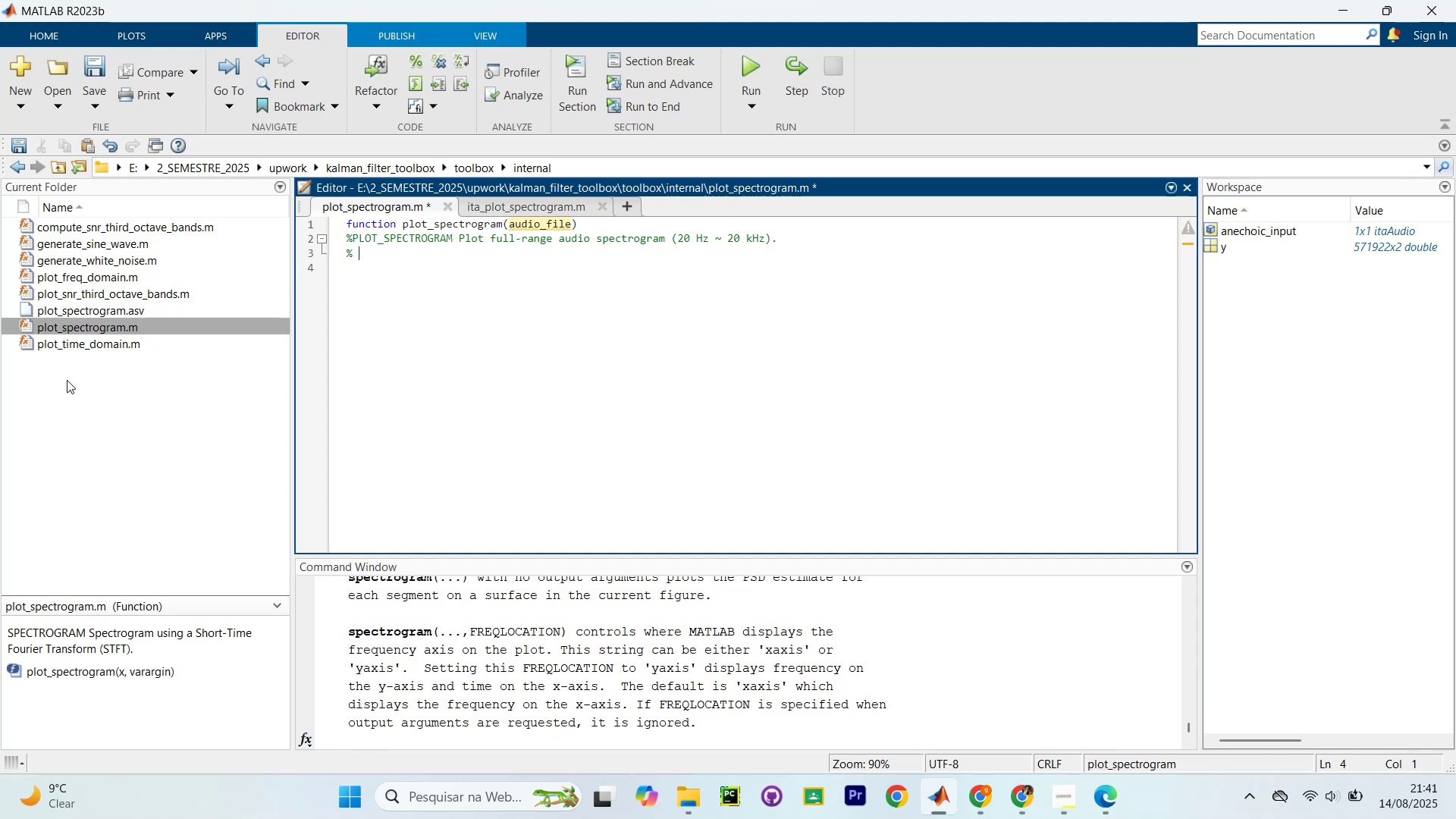 
key(Backspace)
 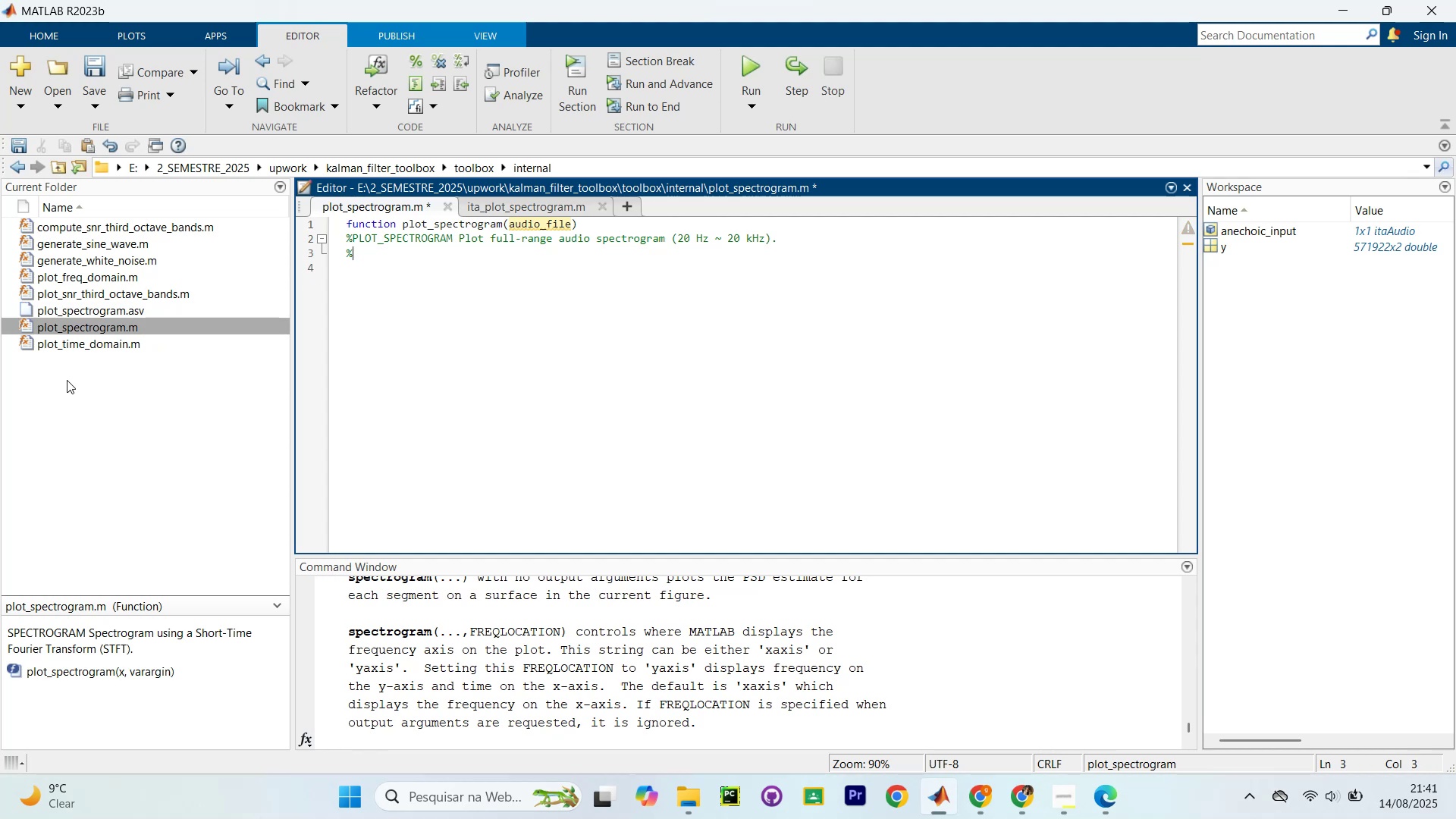 
key(Enter)
 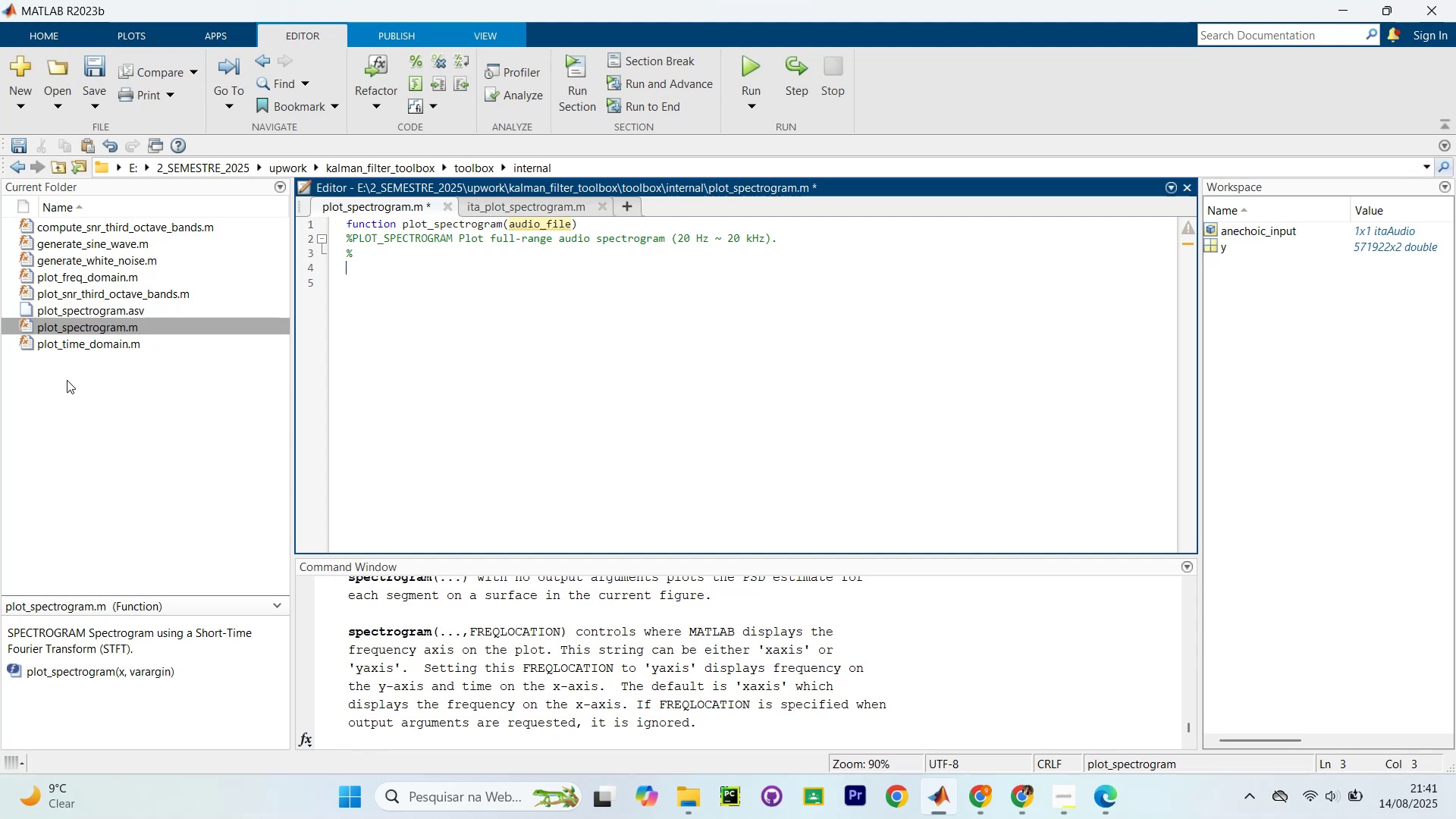 
key(ArrowUp)
 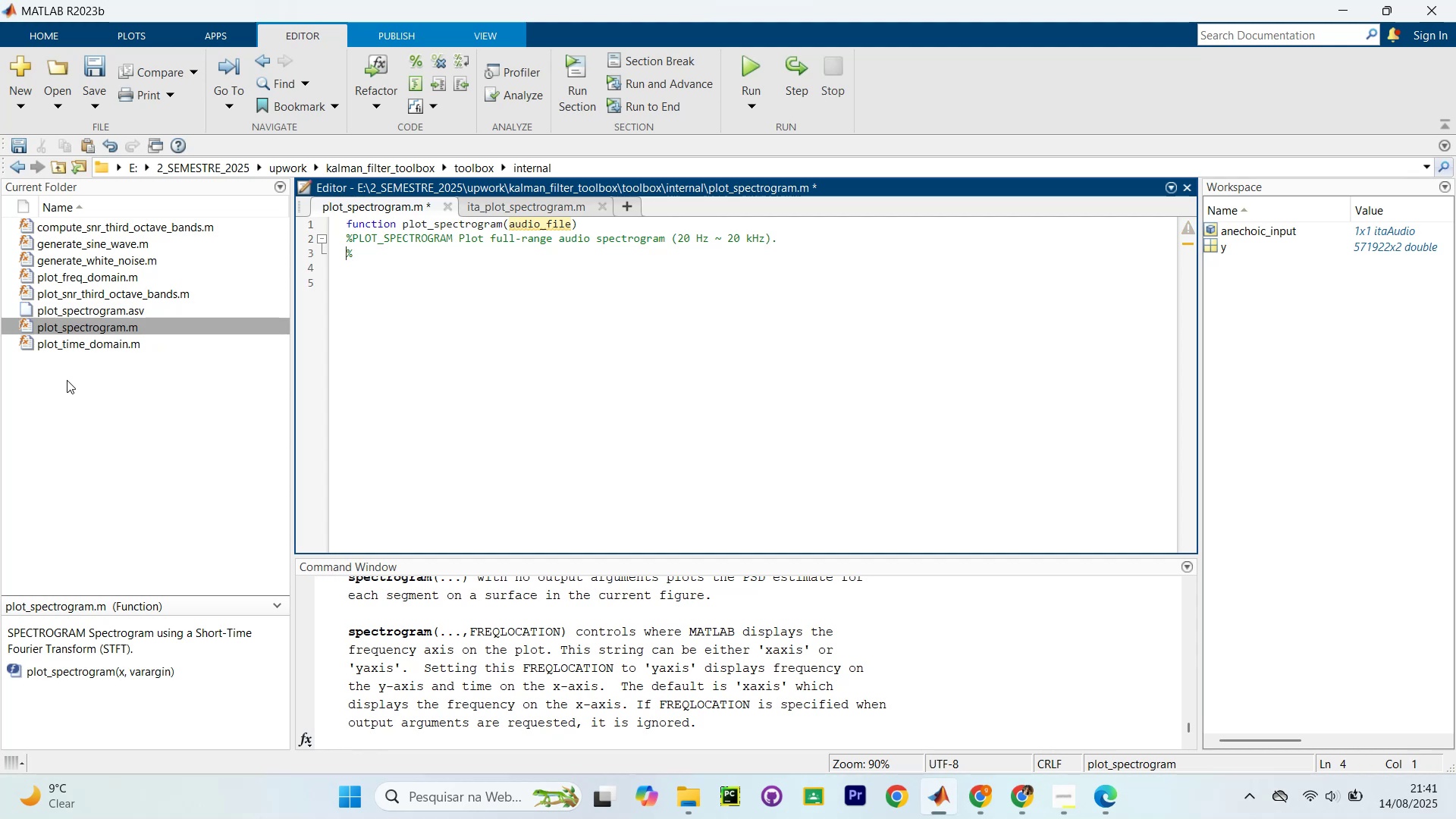 
key(5)
 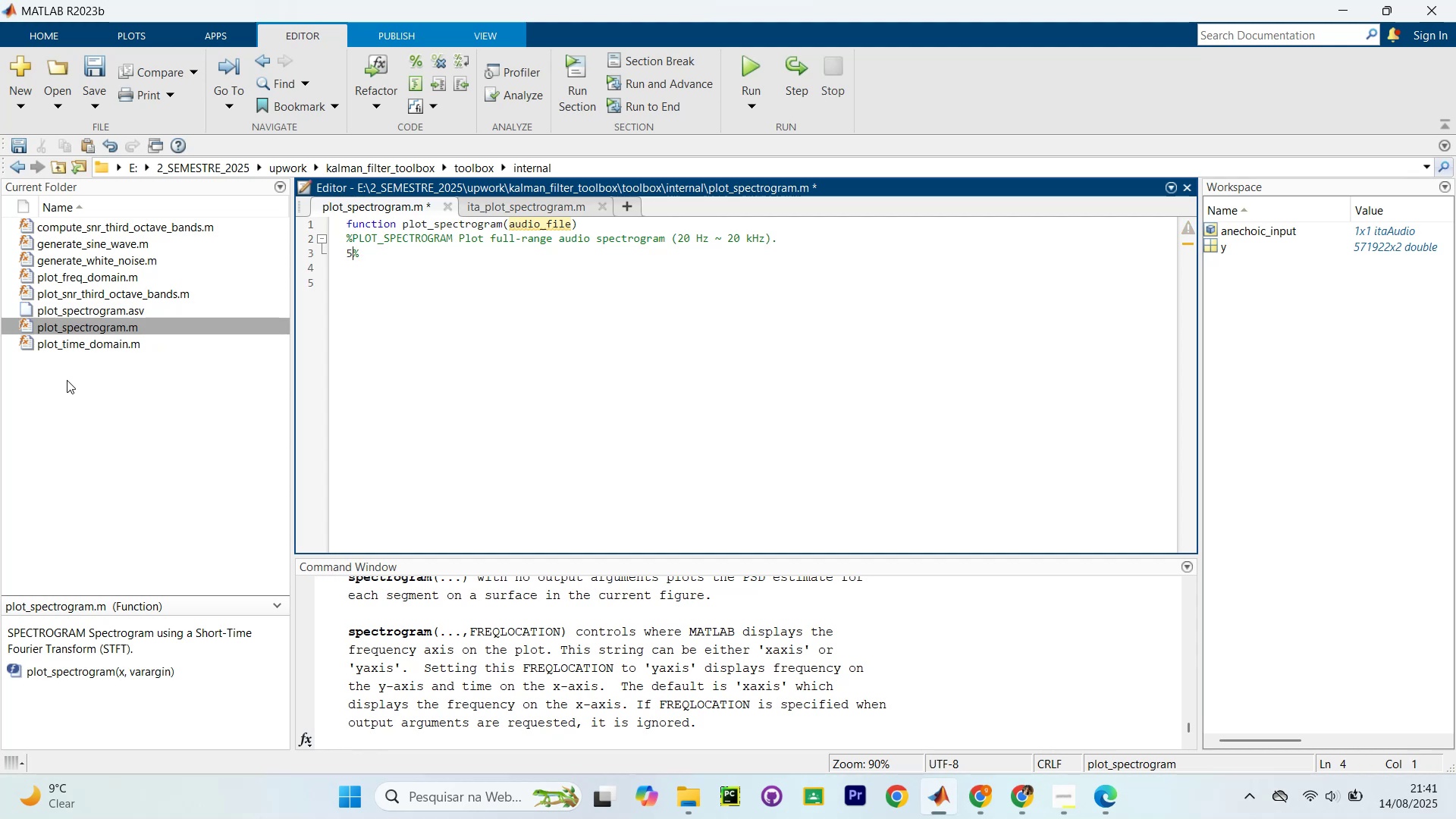 
key(Space)
 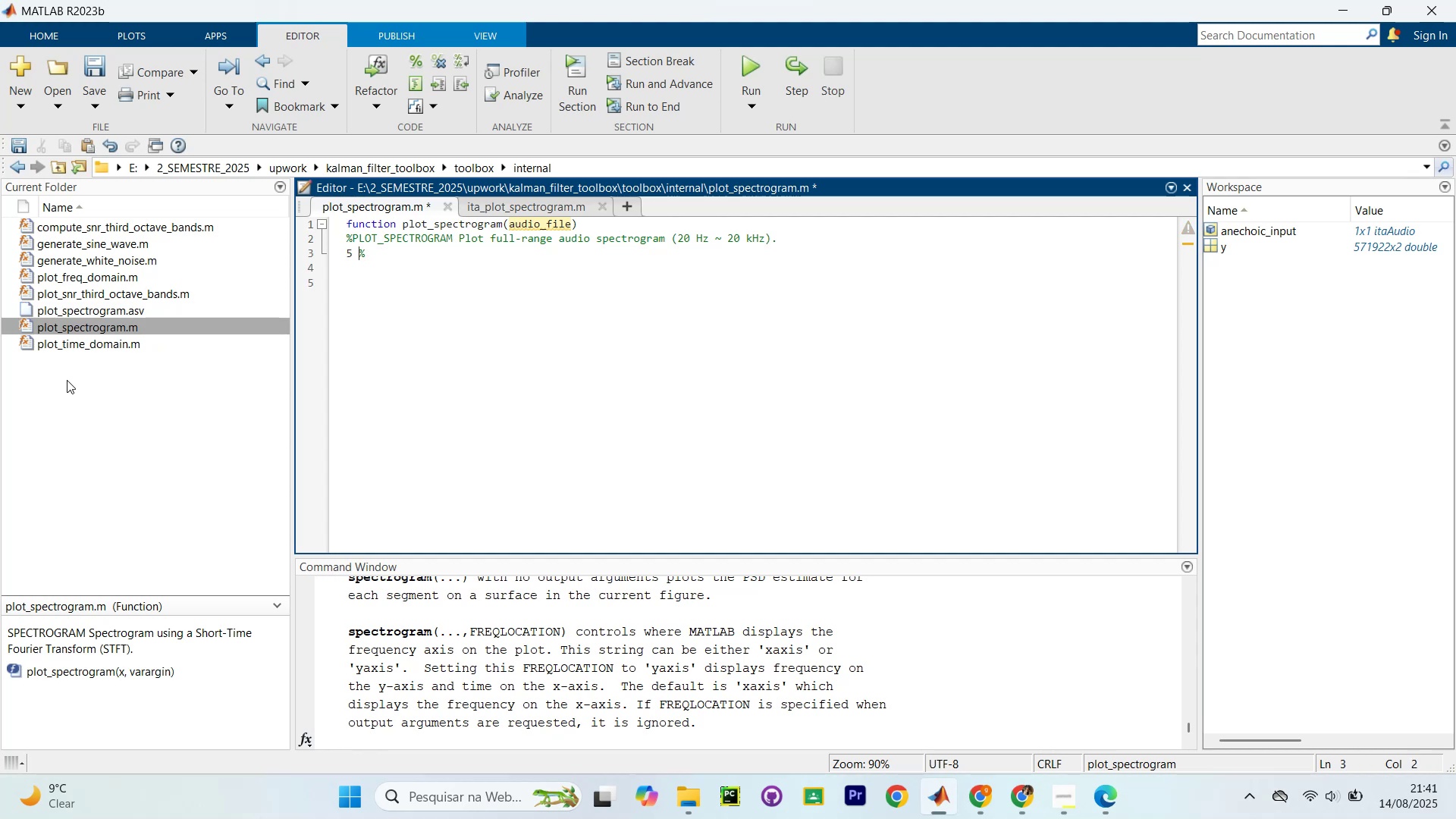 
key(Backspace)
 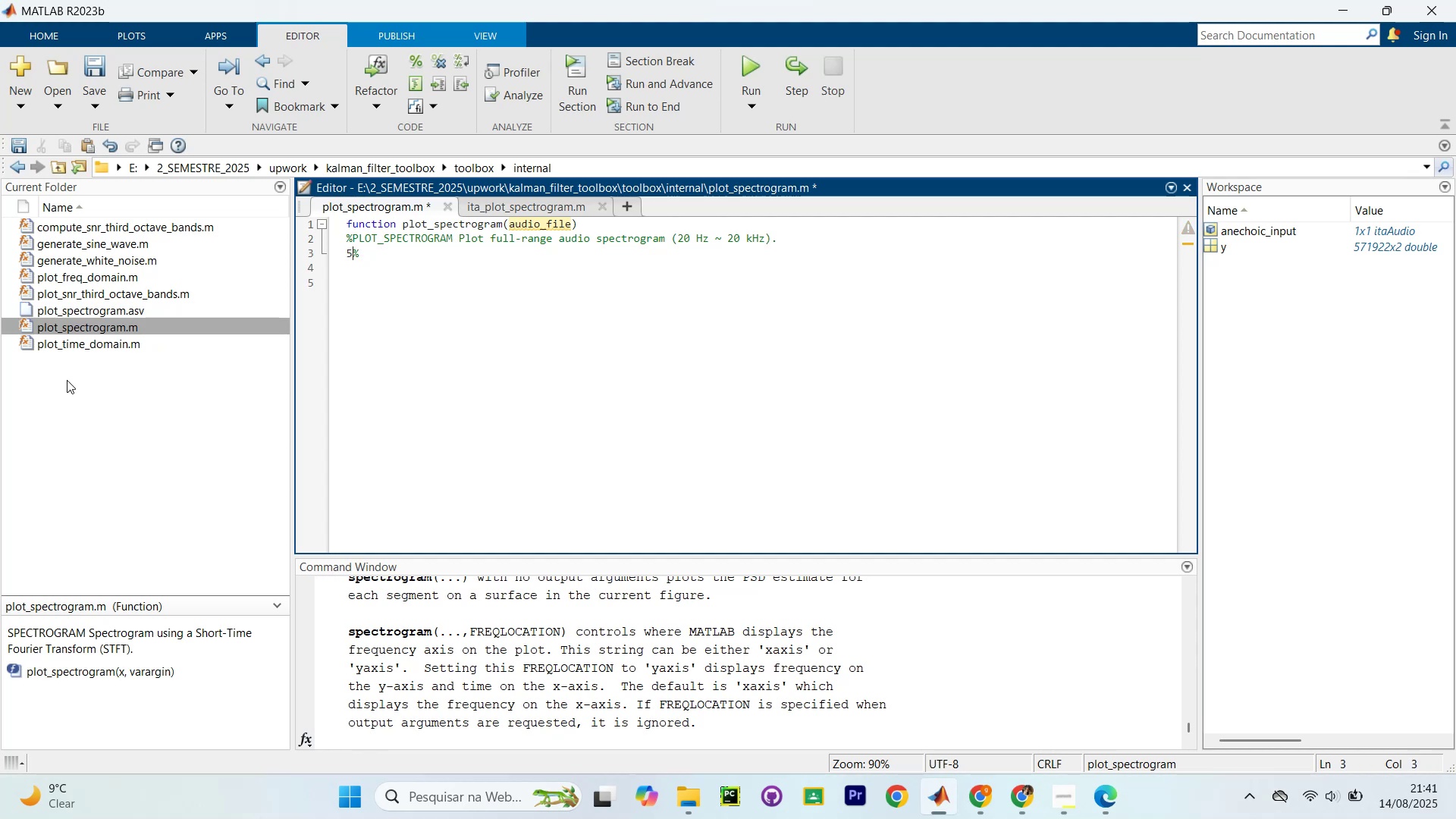 
key(Backspace)
 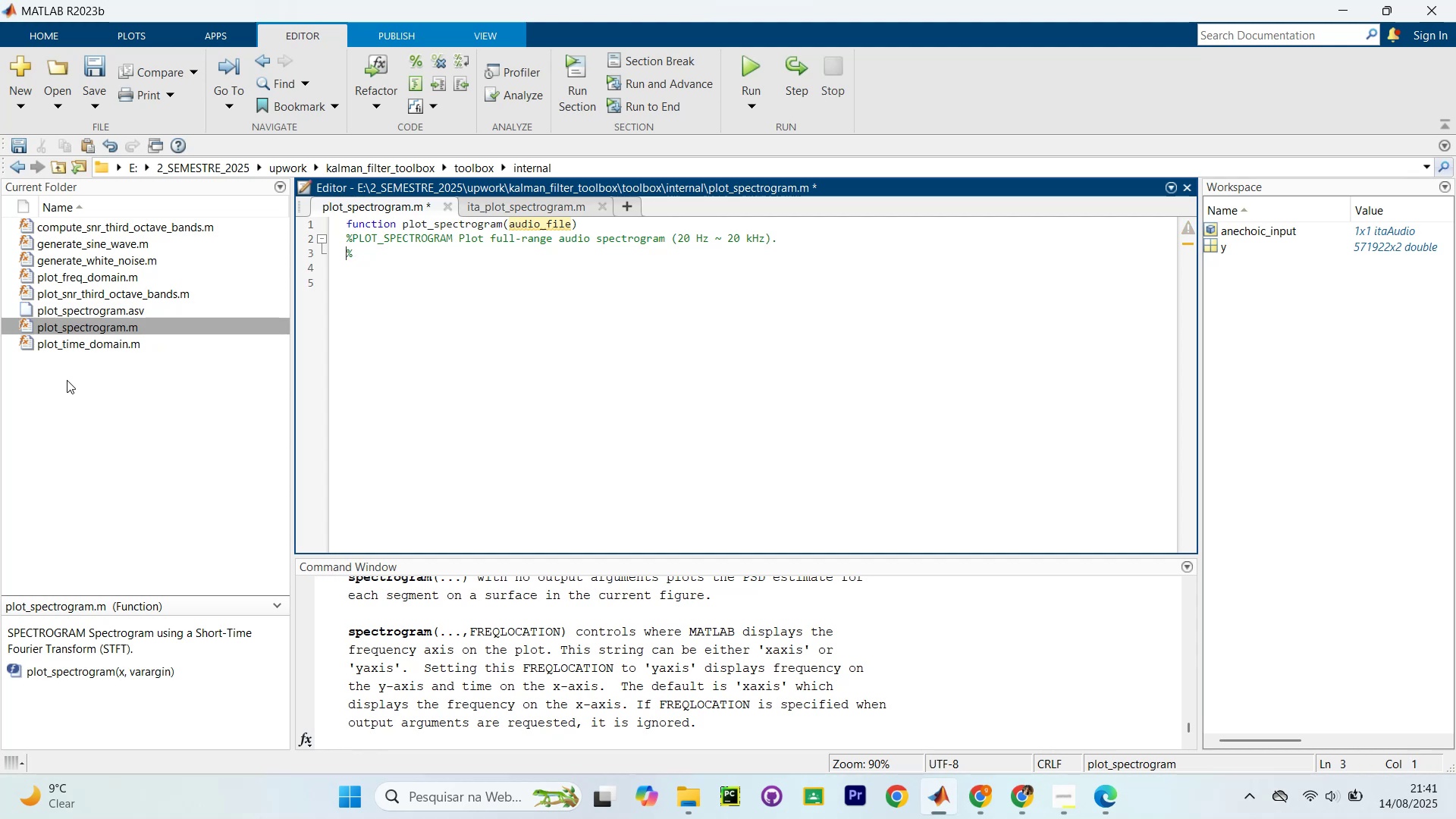 
key(ArrowDown)
 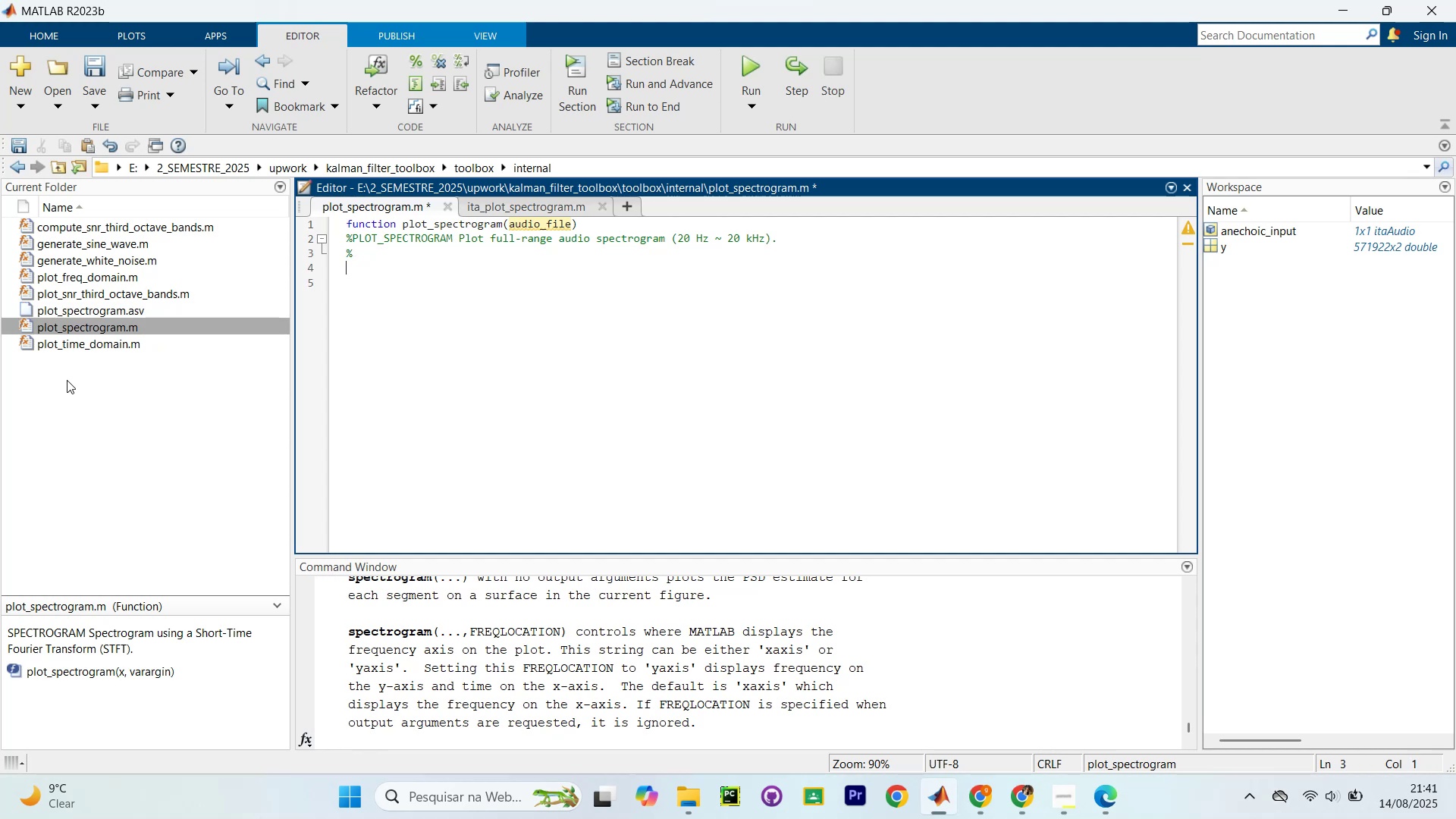 
key(ArrowRight)
 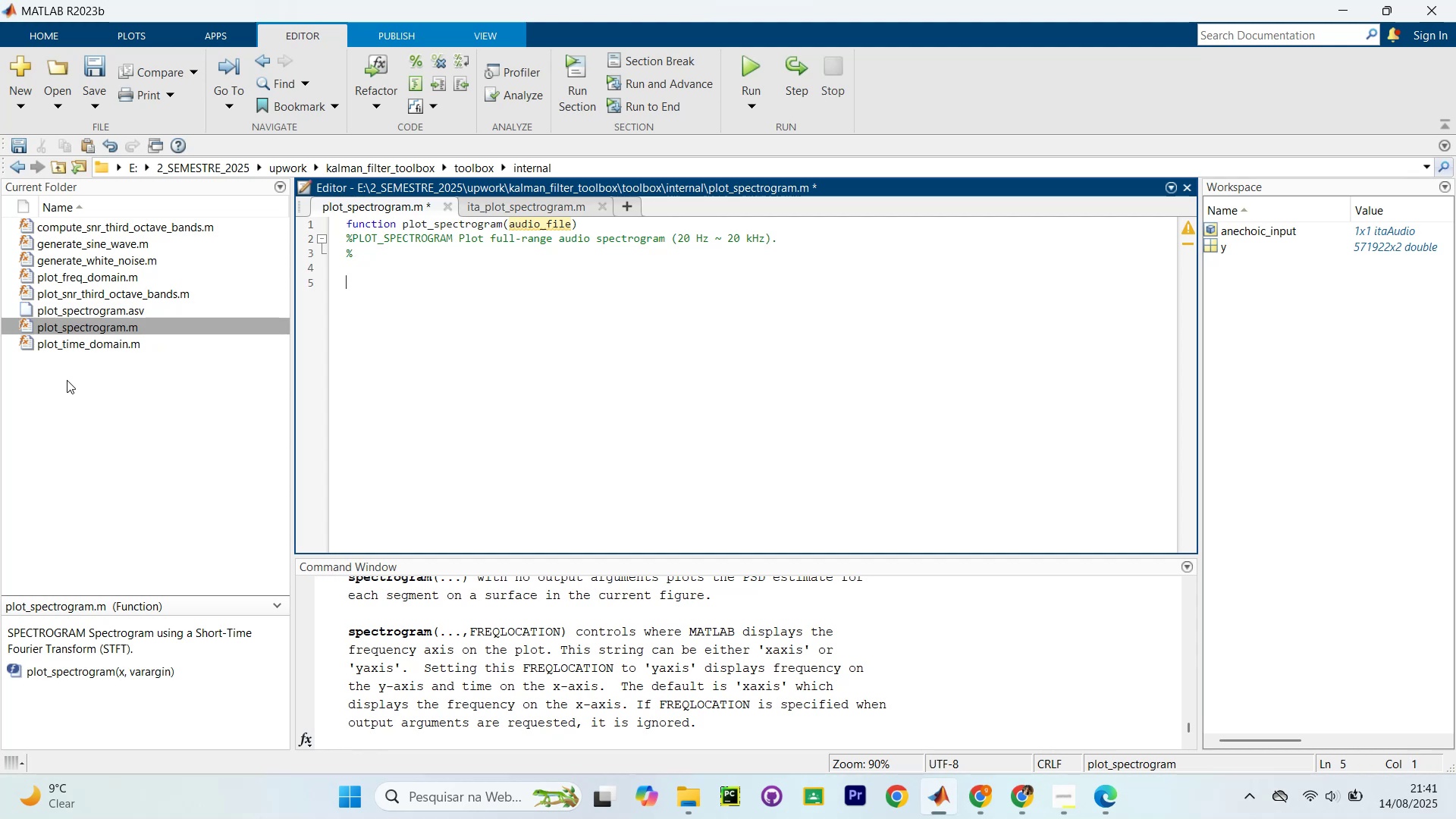 
key(ArrowUp)
 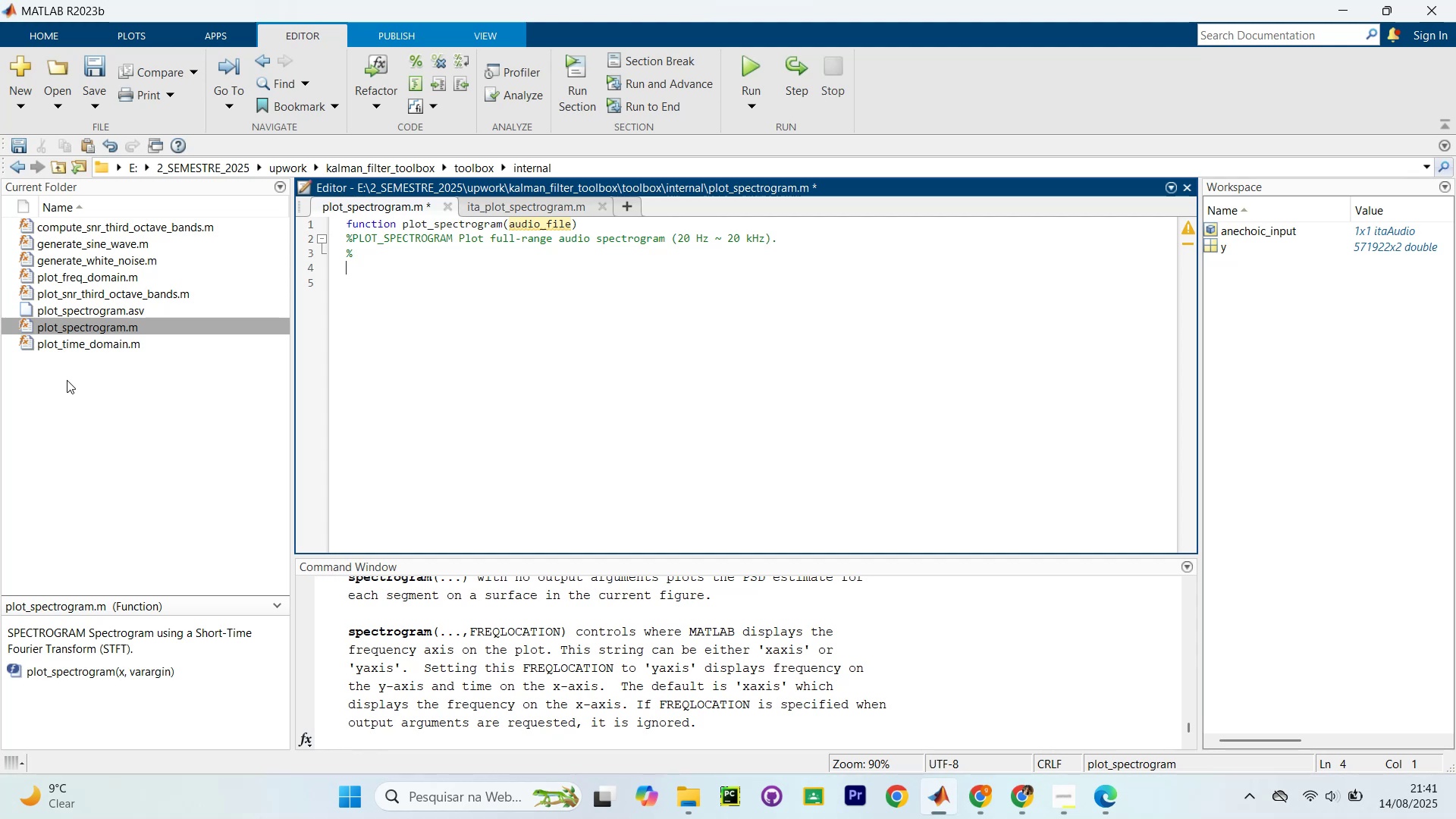 
type(% Args?)
 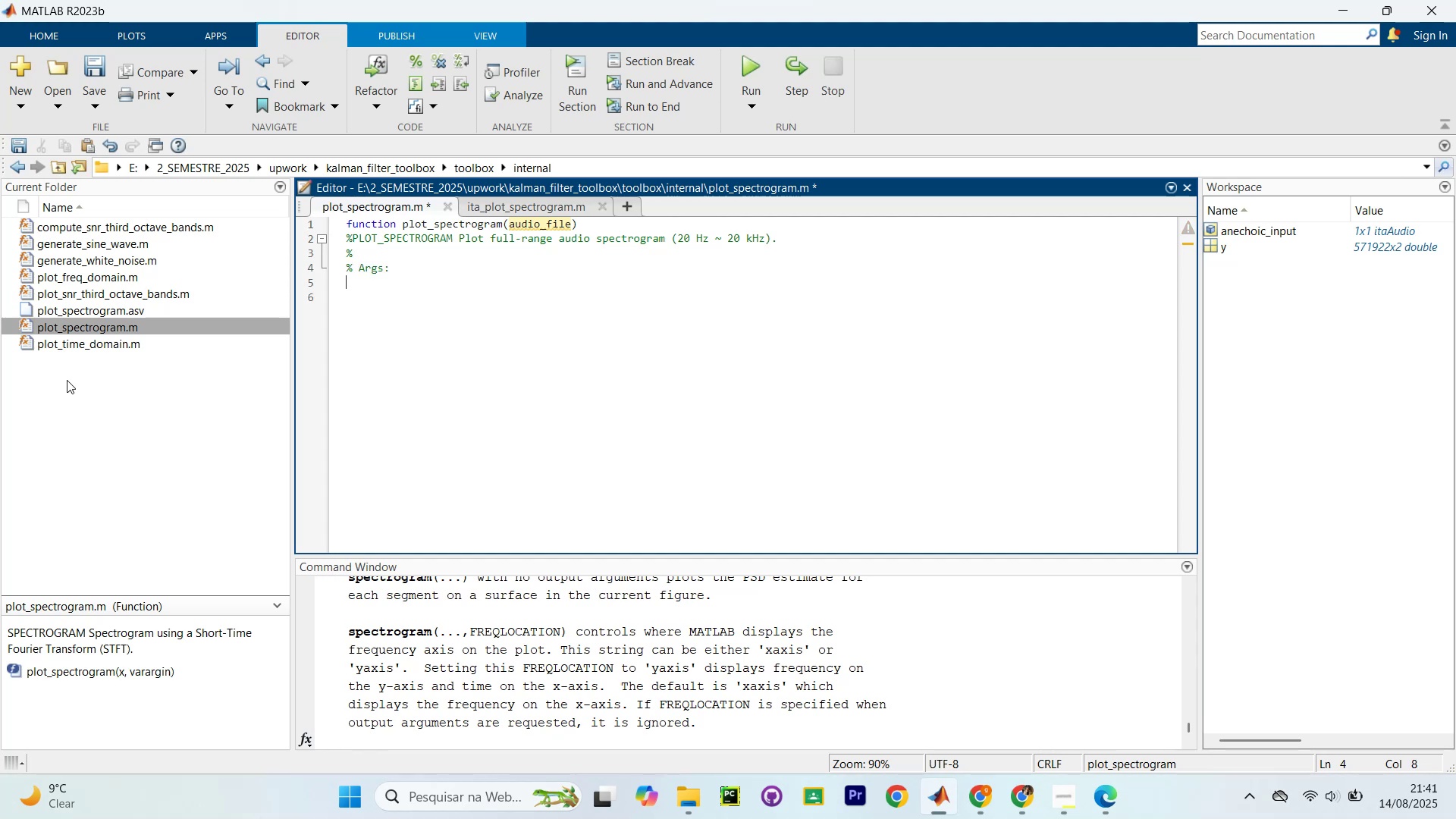 
 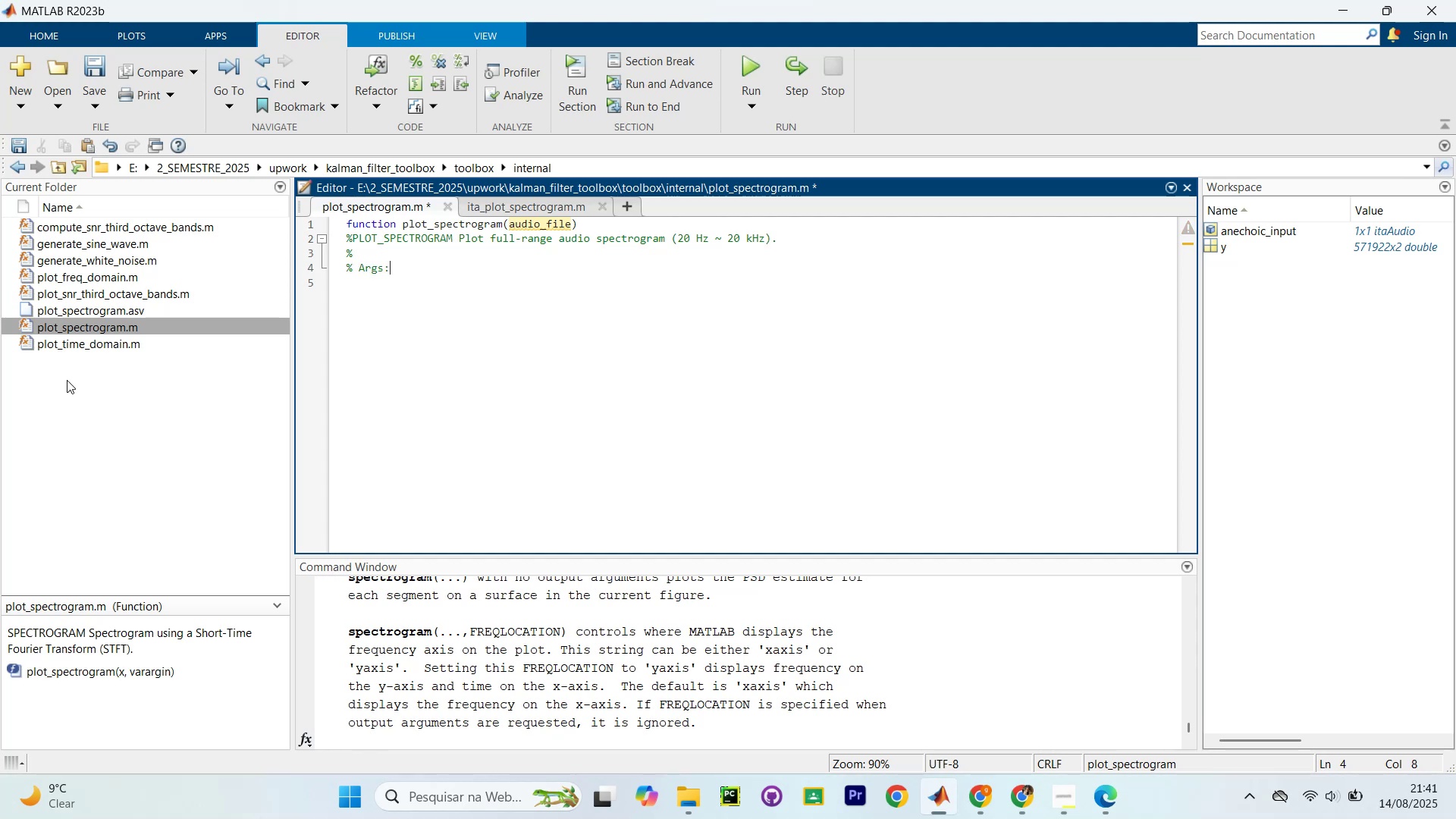 
key(Enter)
 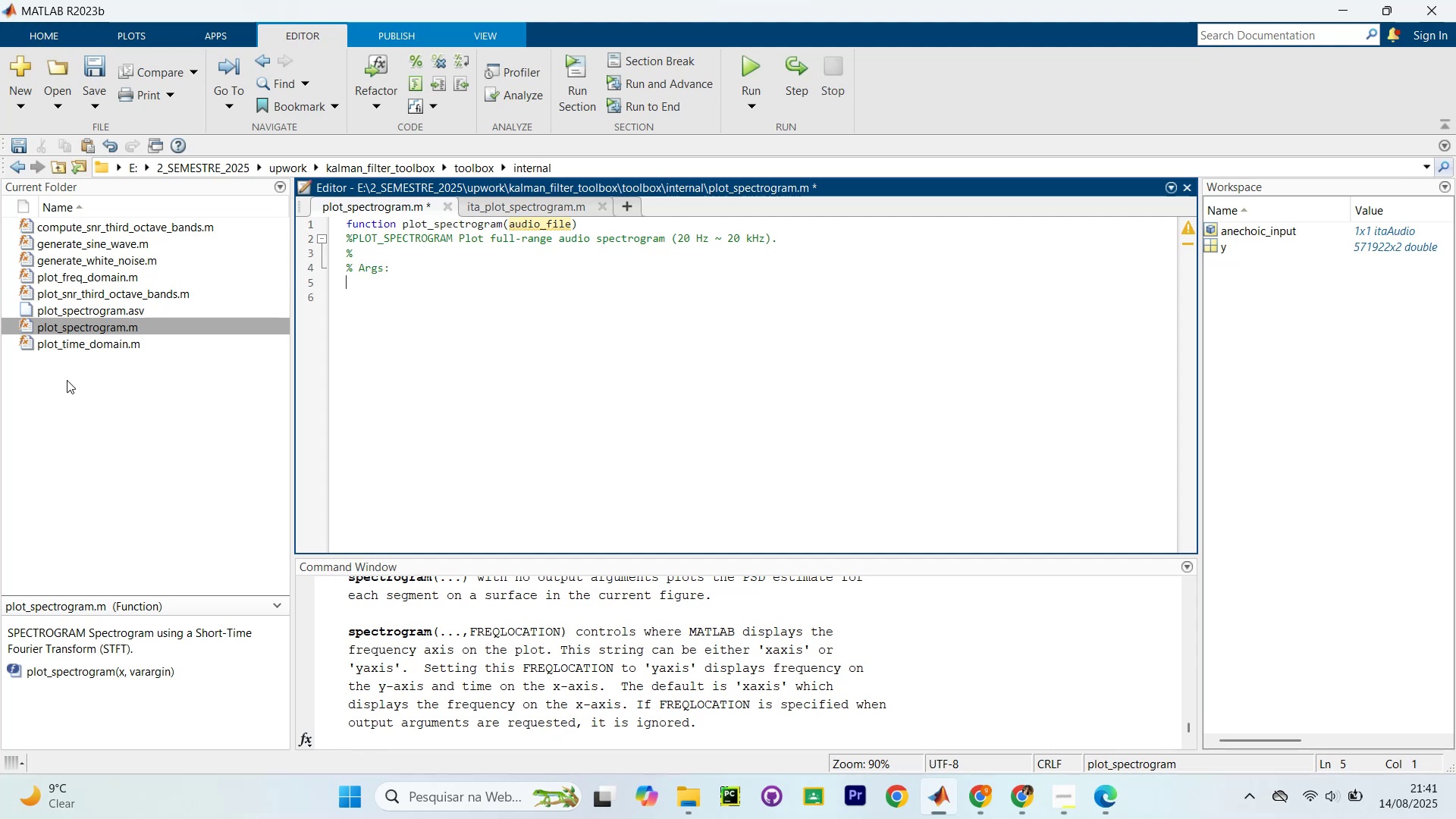 
hold_key(key=ArrowUp, duration=1.14)
 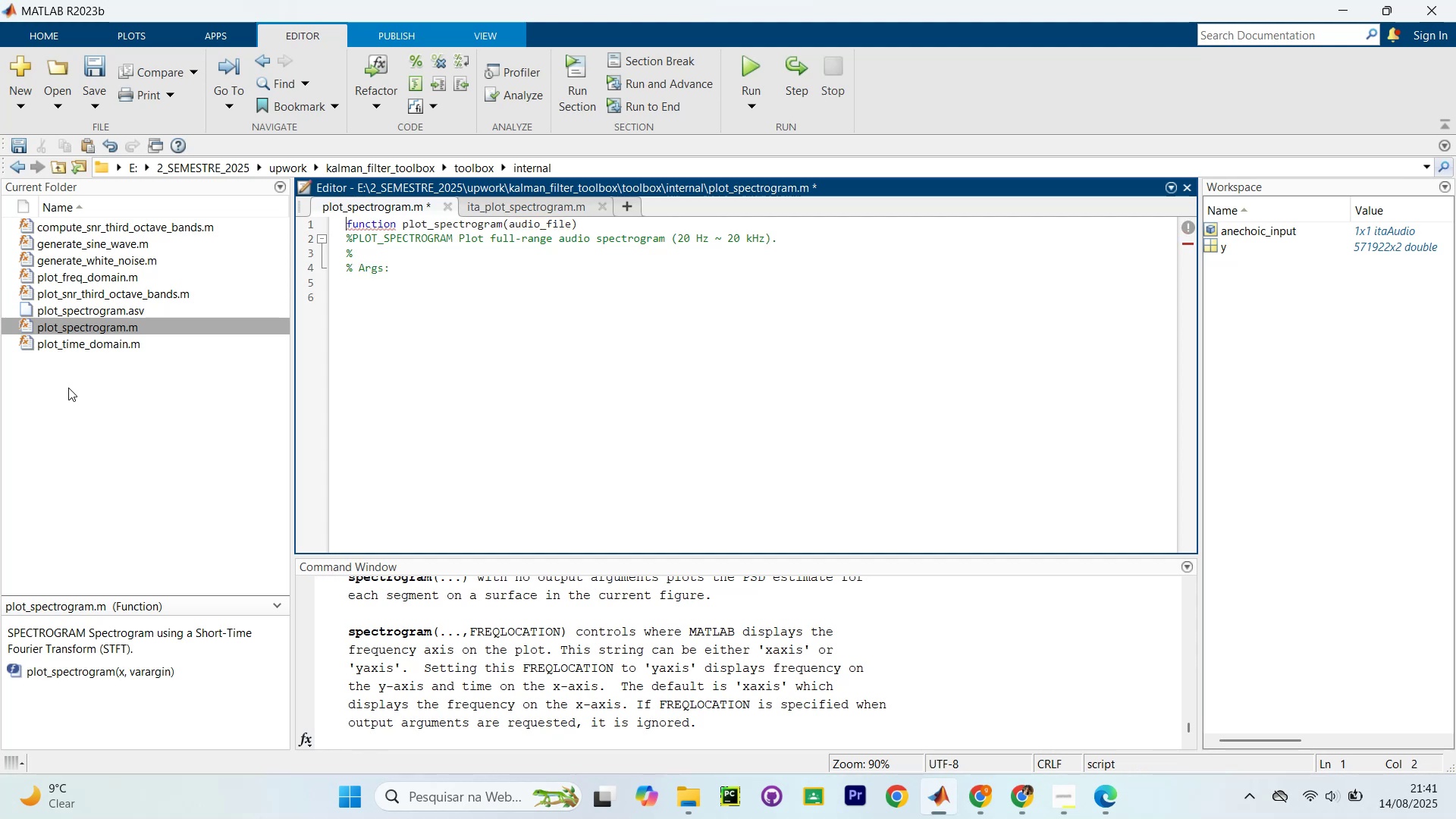 
key(5)
 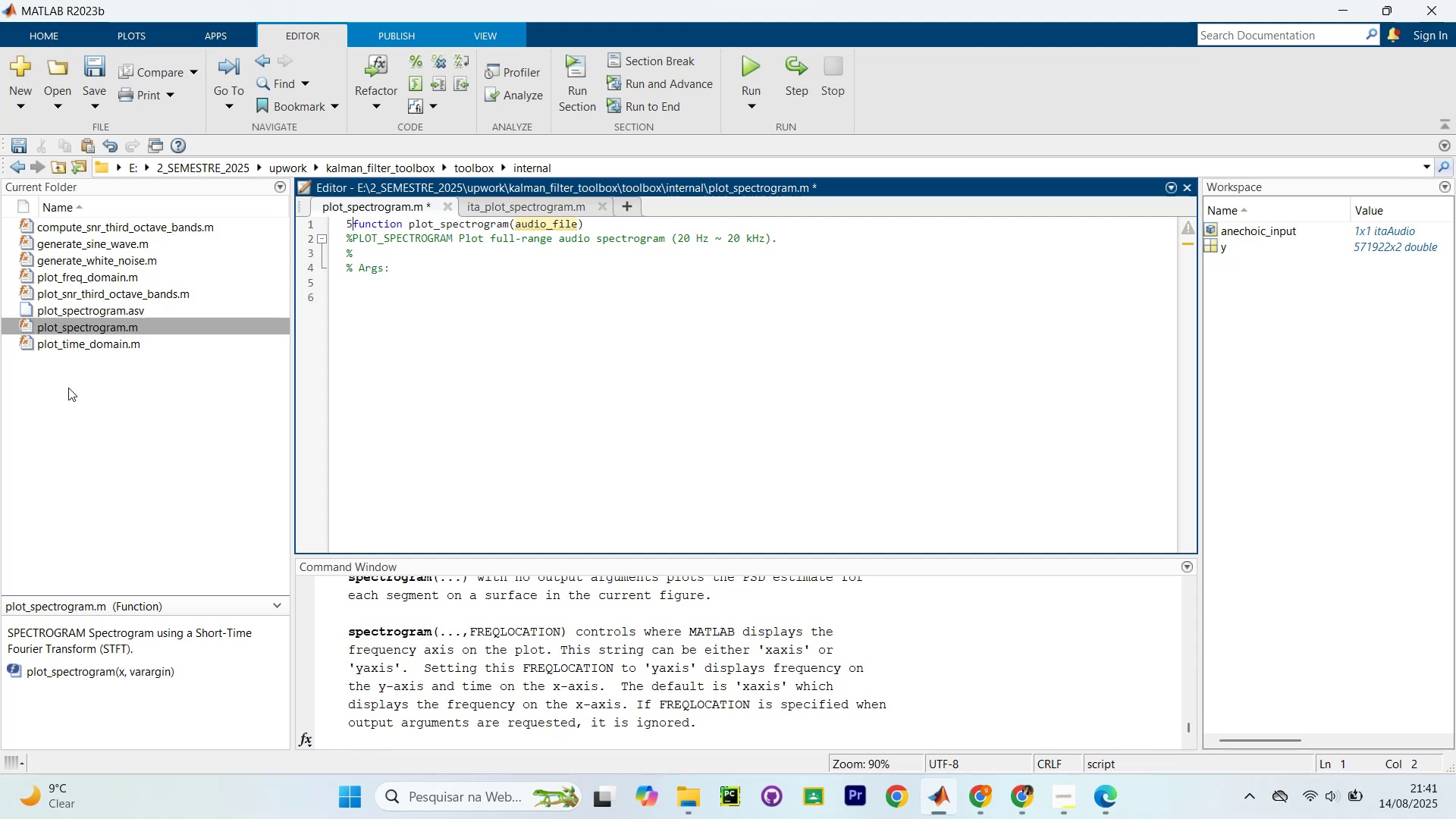 
key(Backspace)
 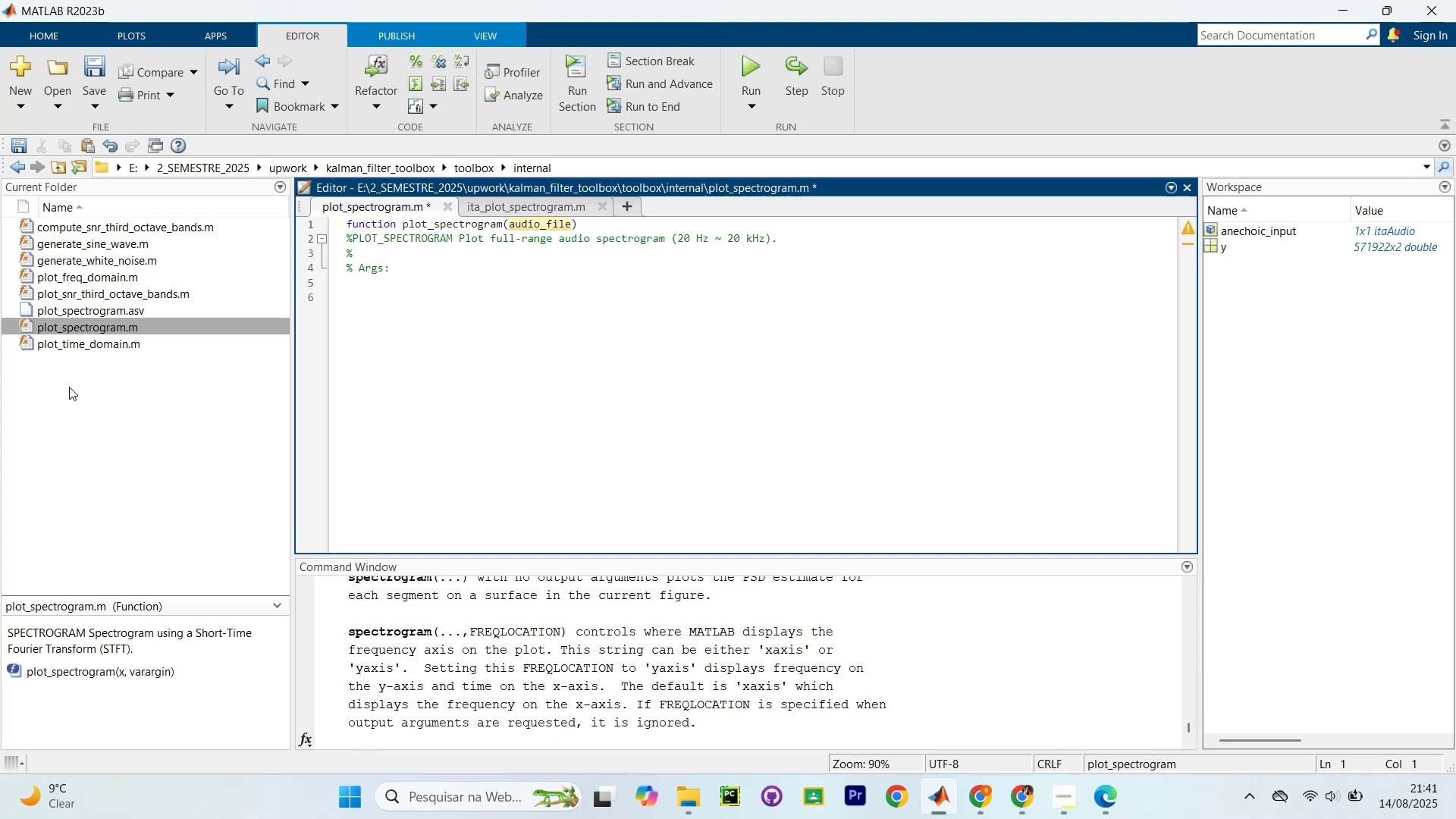 
key(Control+Z)
 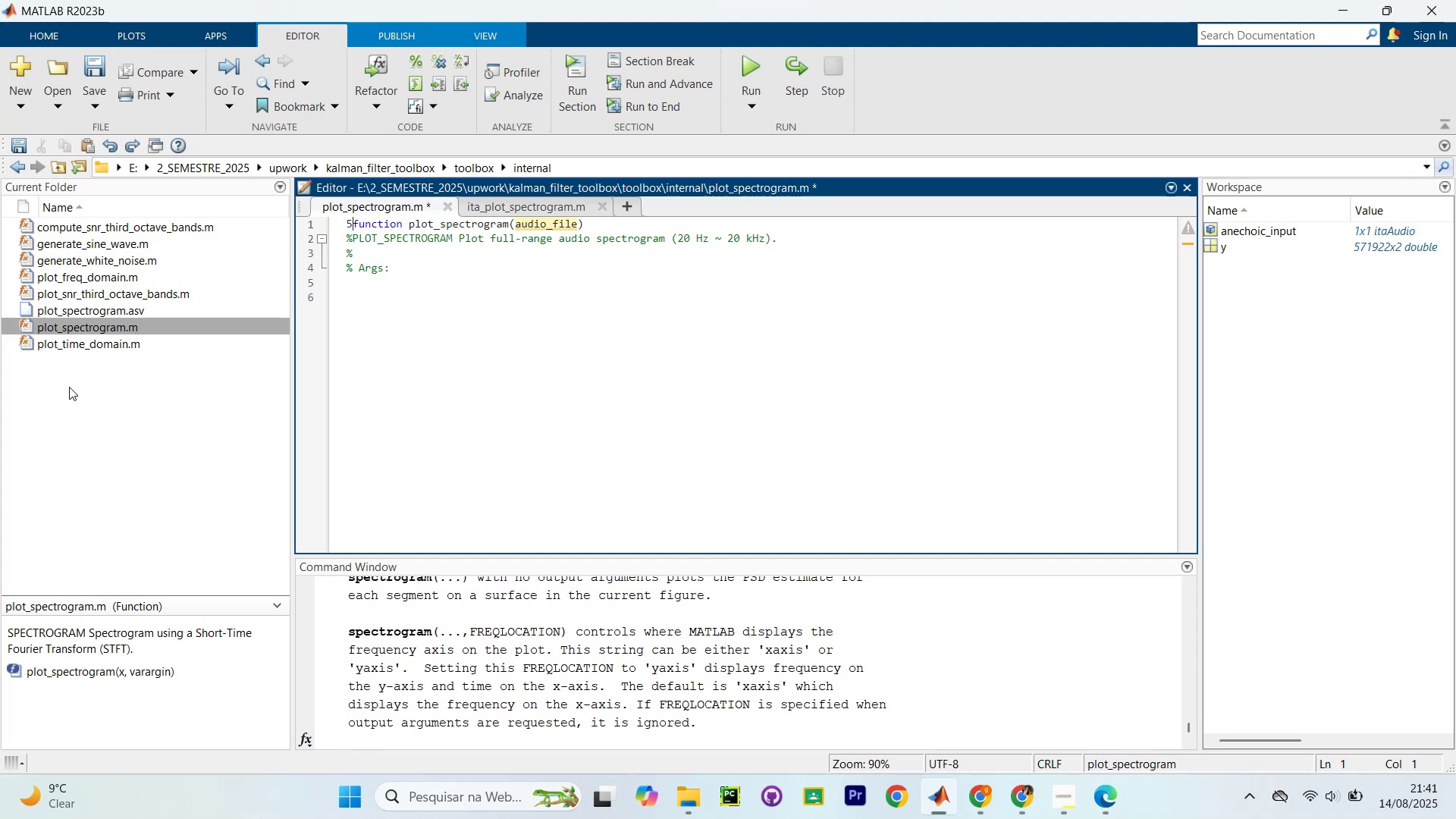 
key(Control+Z)
 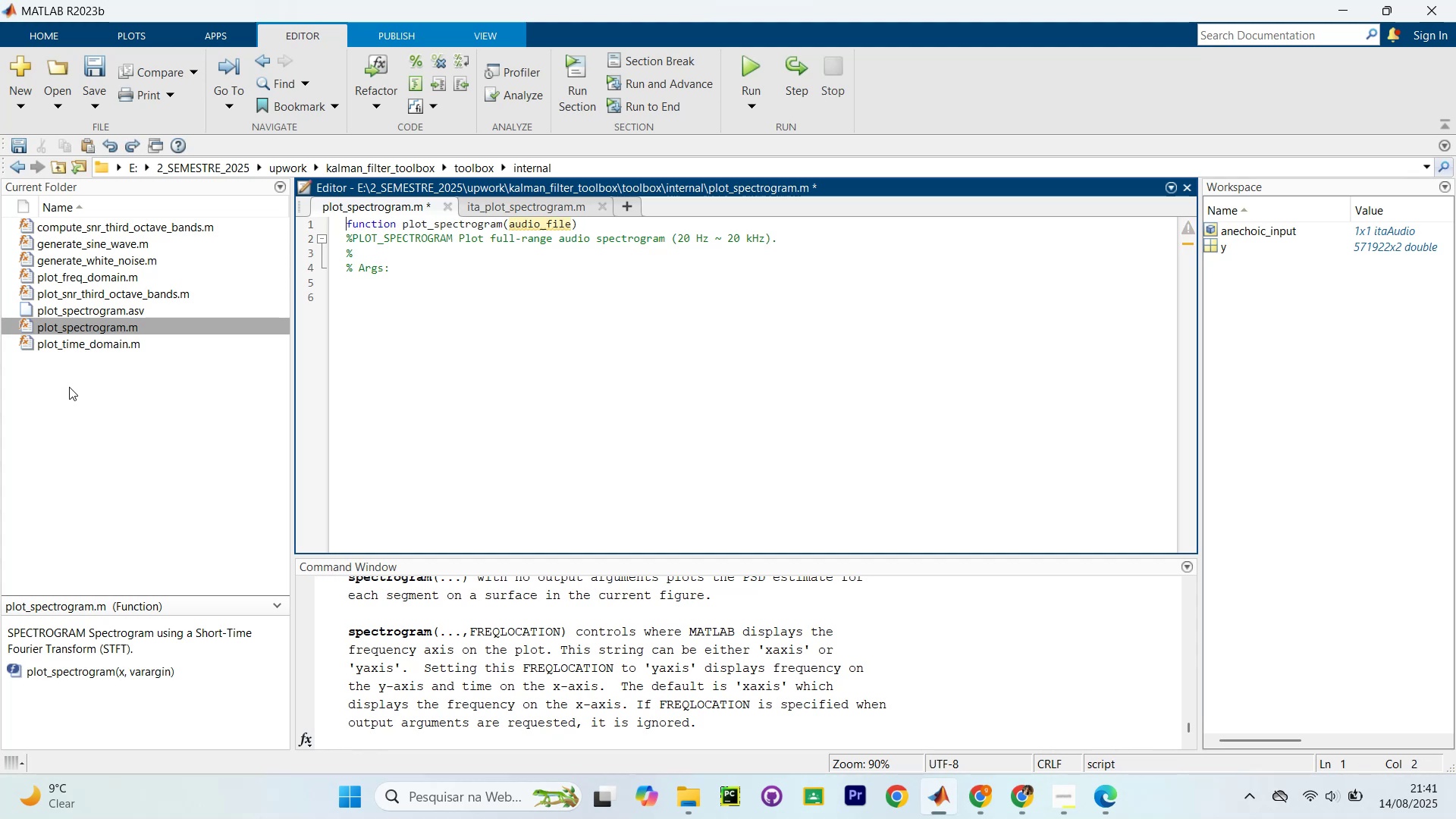 
key(Control+Z)
 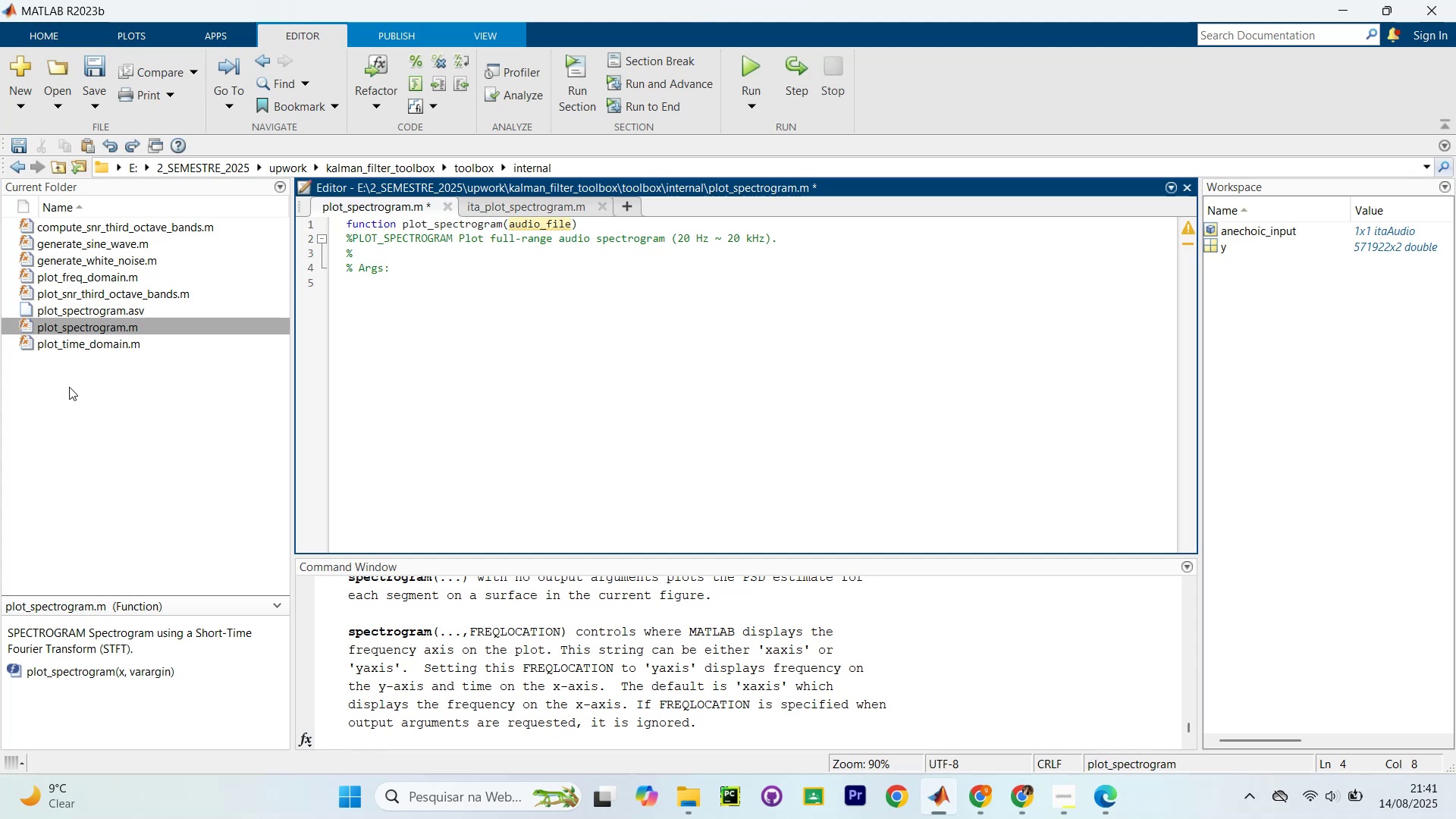 
key(Enter)
 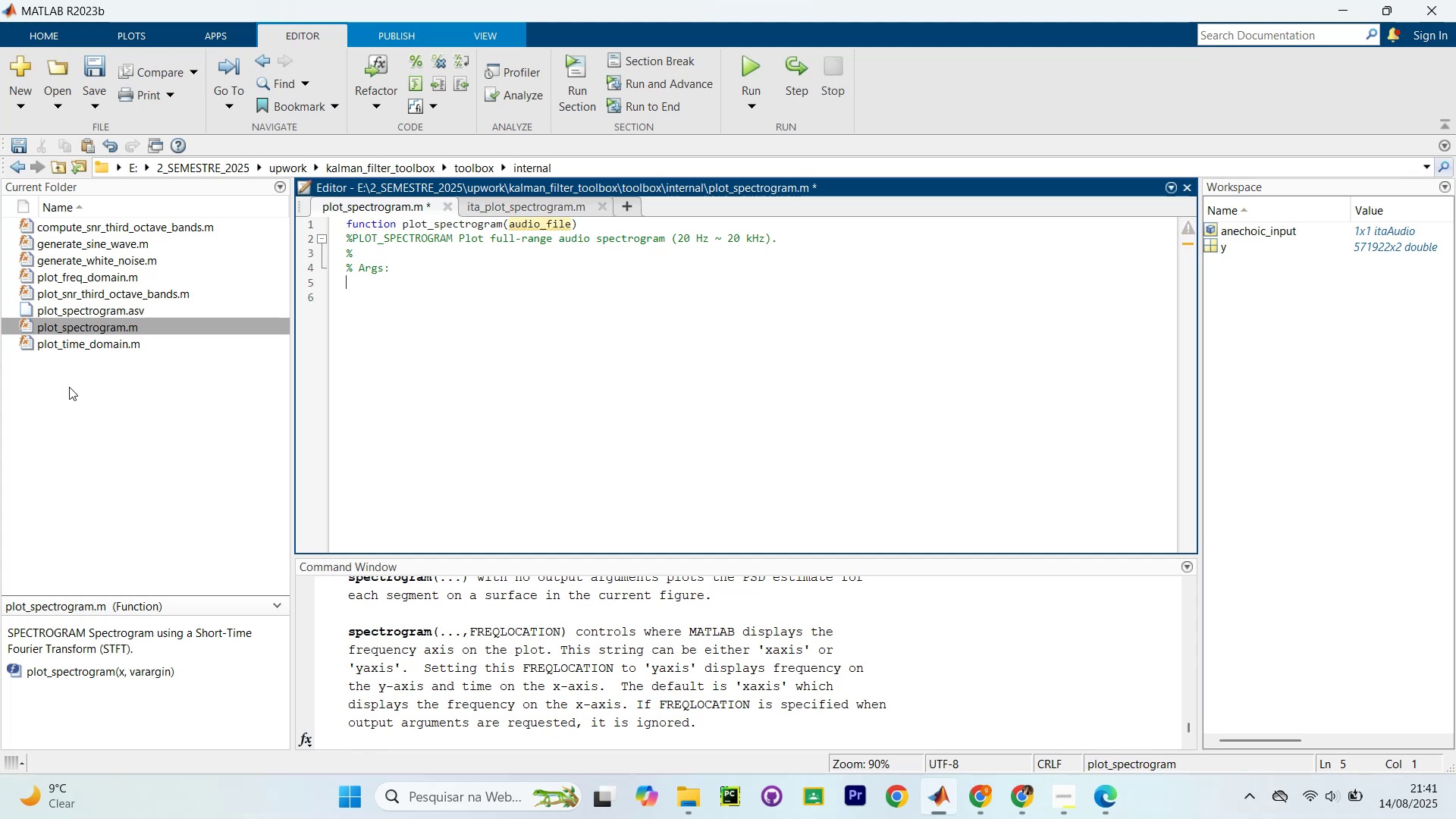 
key(Shift+5)
 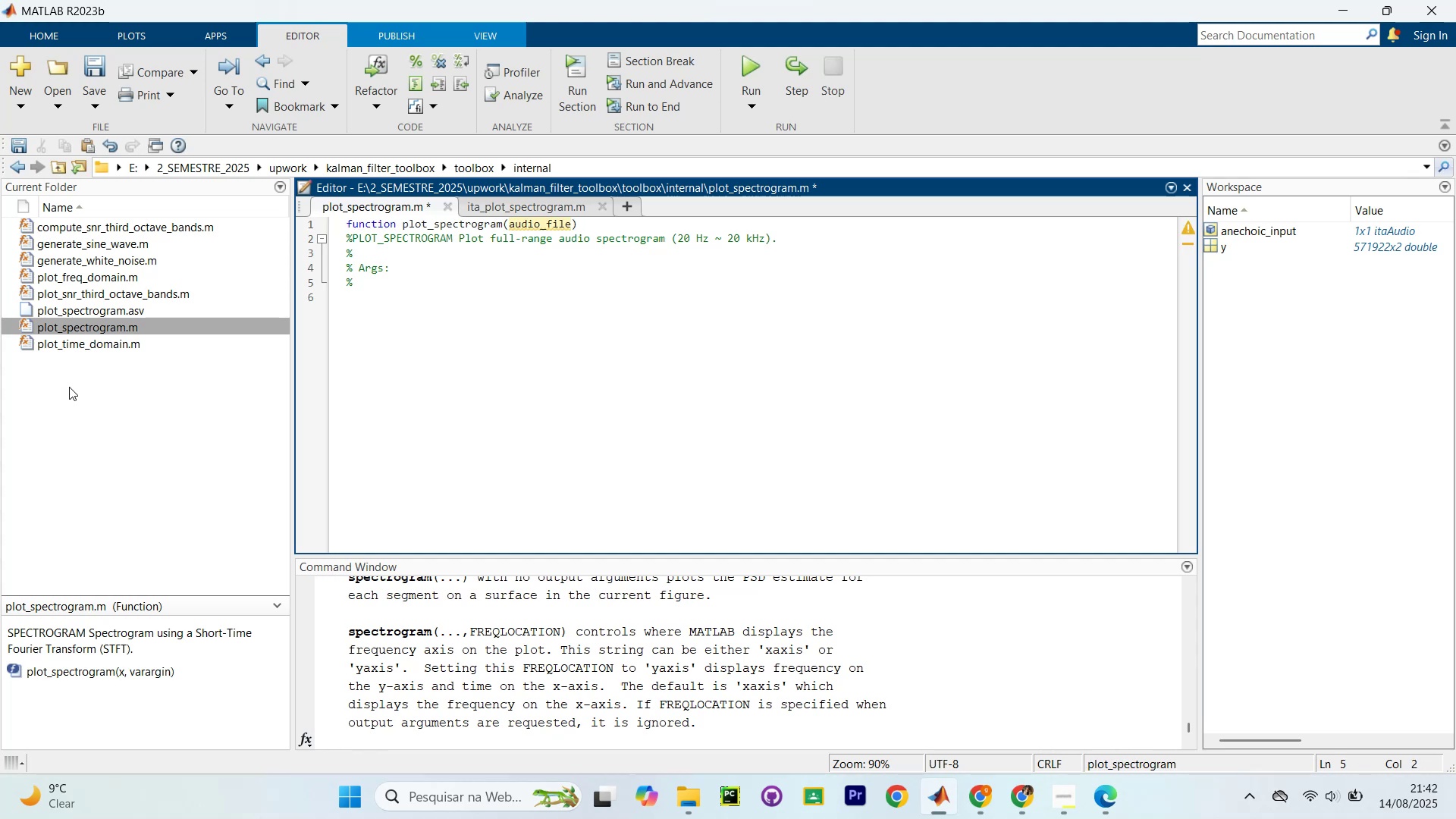 
type(    u)
key(Backspace)
type(audio_file()
key(Backspace)
type( (hc)
key(Backspace)
key(Backspace)
type(char)? Path to the audoo)
key(Backspace)
key(Backspace)
type(io file (e.g., ``)
key(Backspace)
type(`)
key(Backspace)
type(audio.av)
key(Backspace)
key(Backspace)
type(wav`).)
 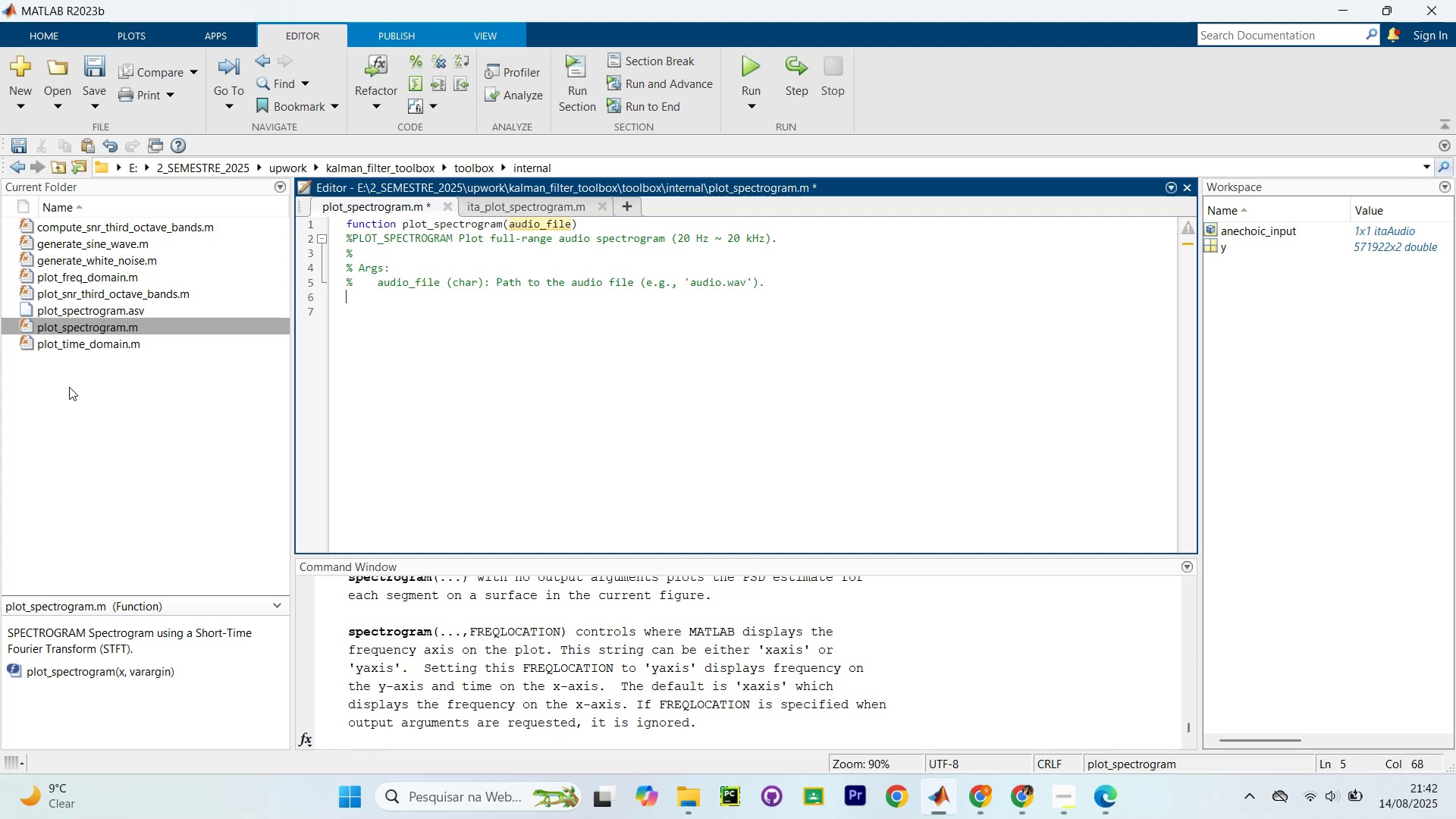 
 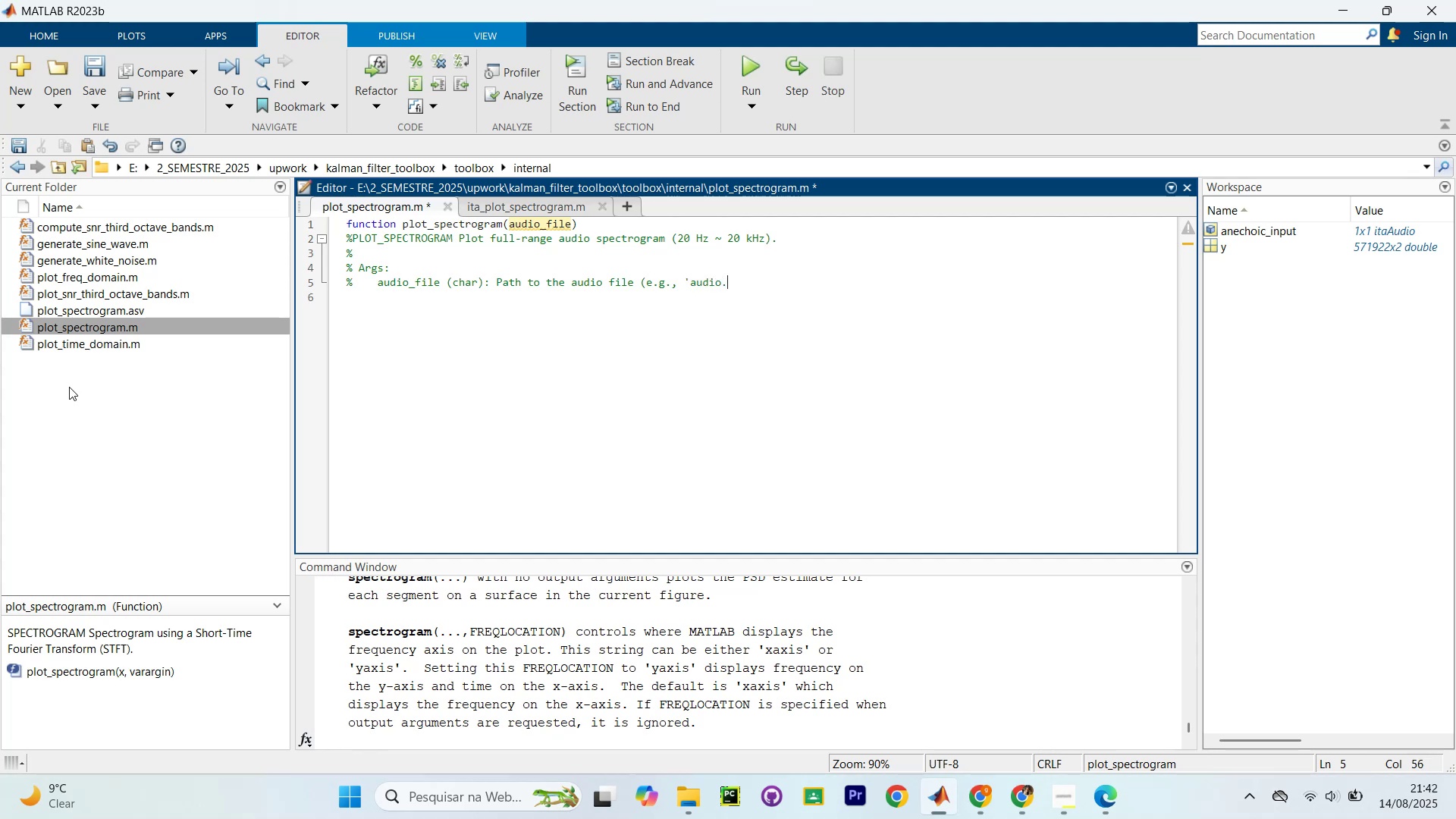 
key(Enter)
 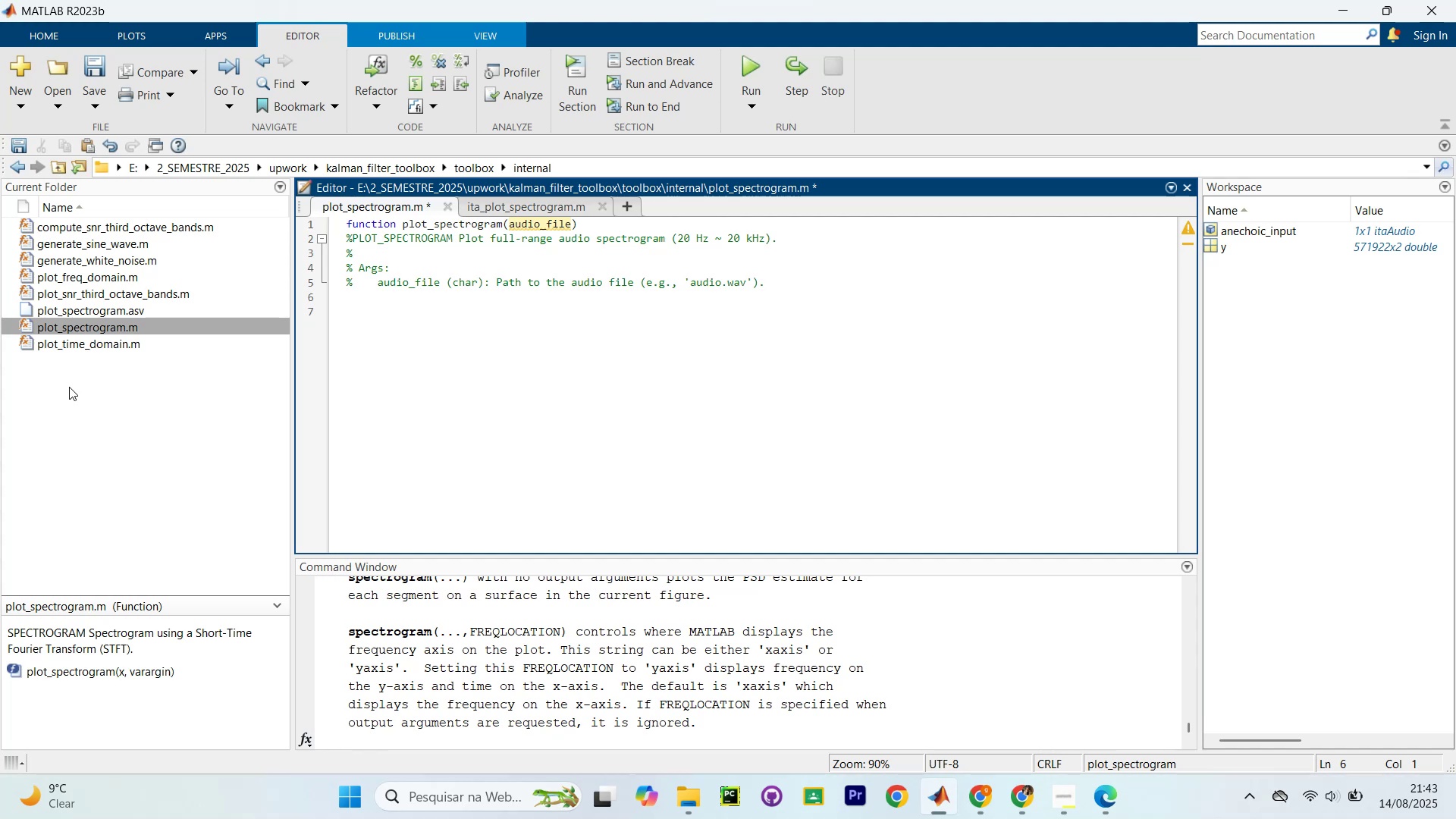 
wait(39.53)
 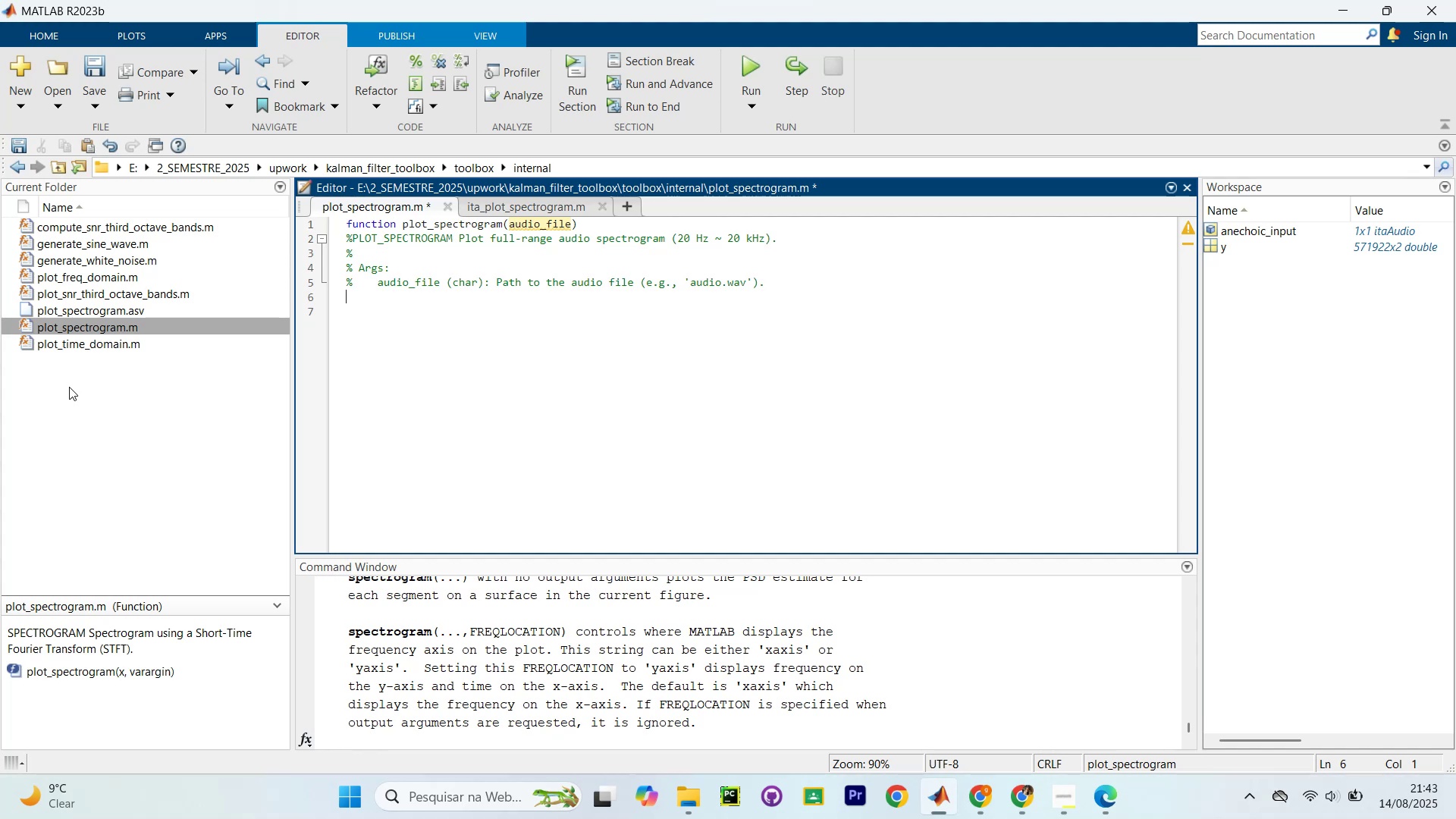 
key(Shift+5)
 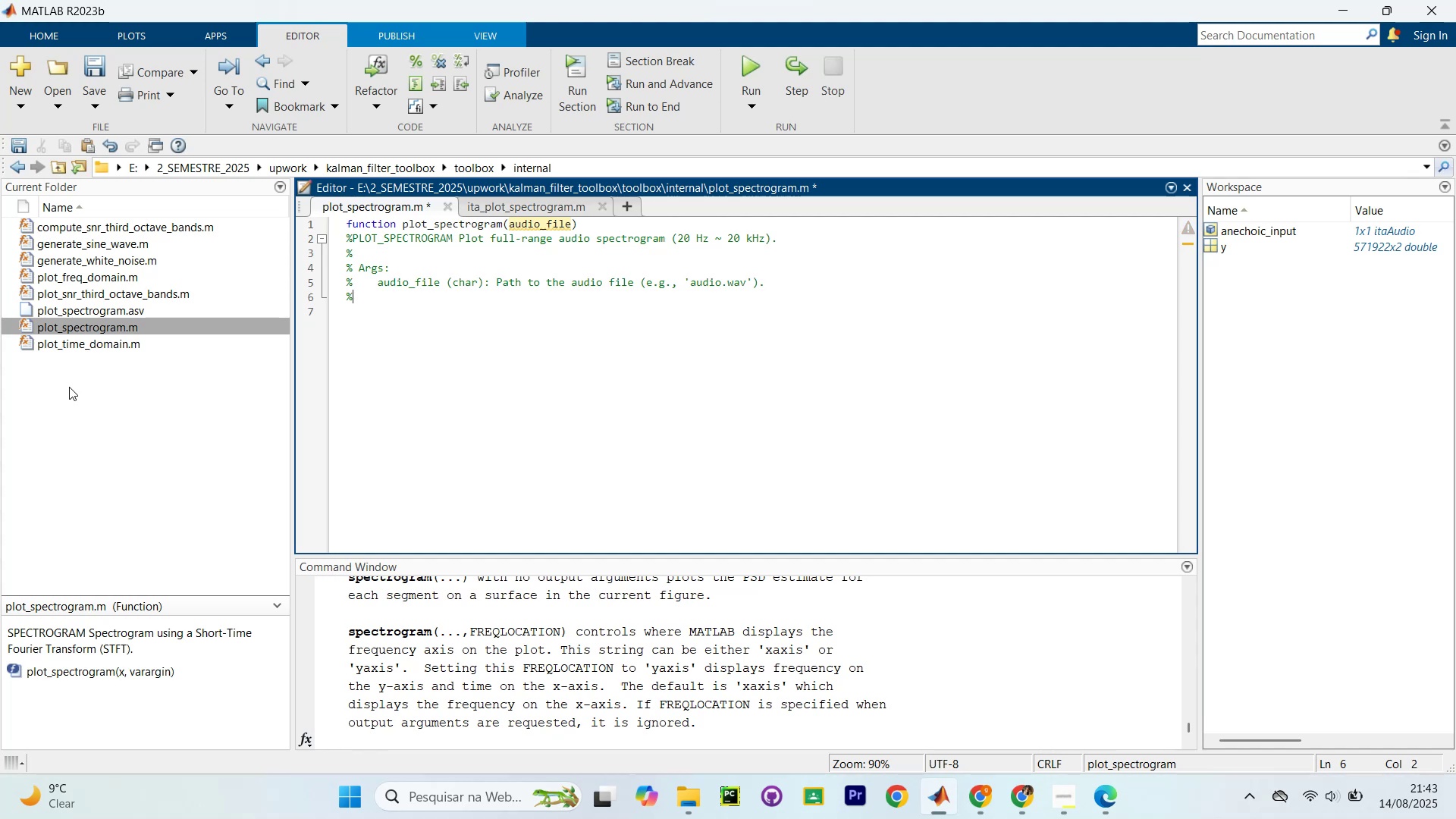 
key(Numpad7)
 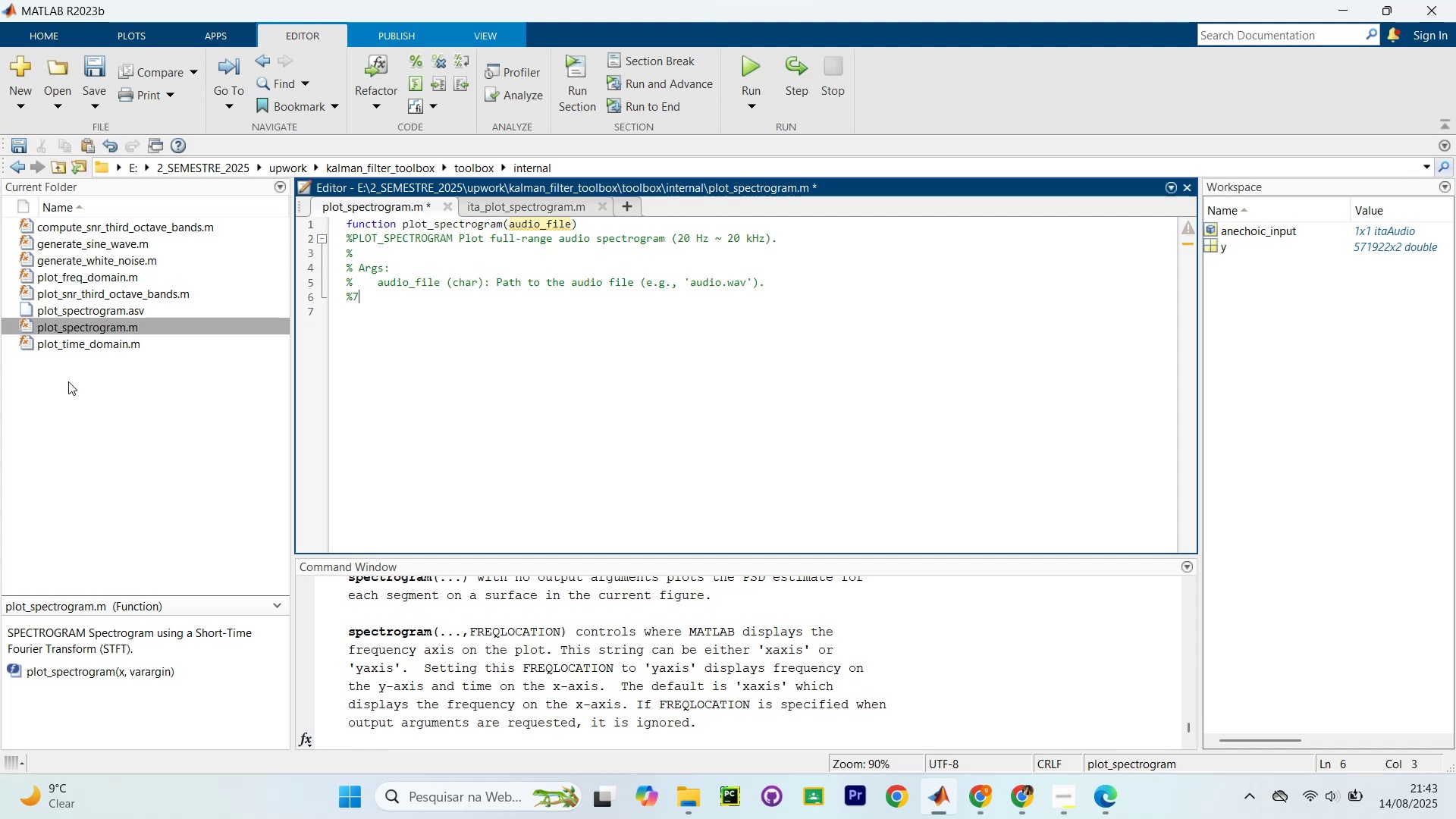 
key(Unknown)
 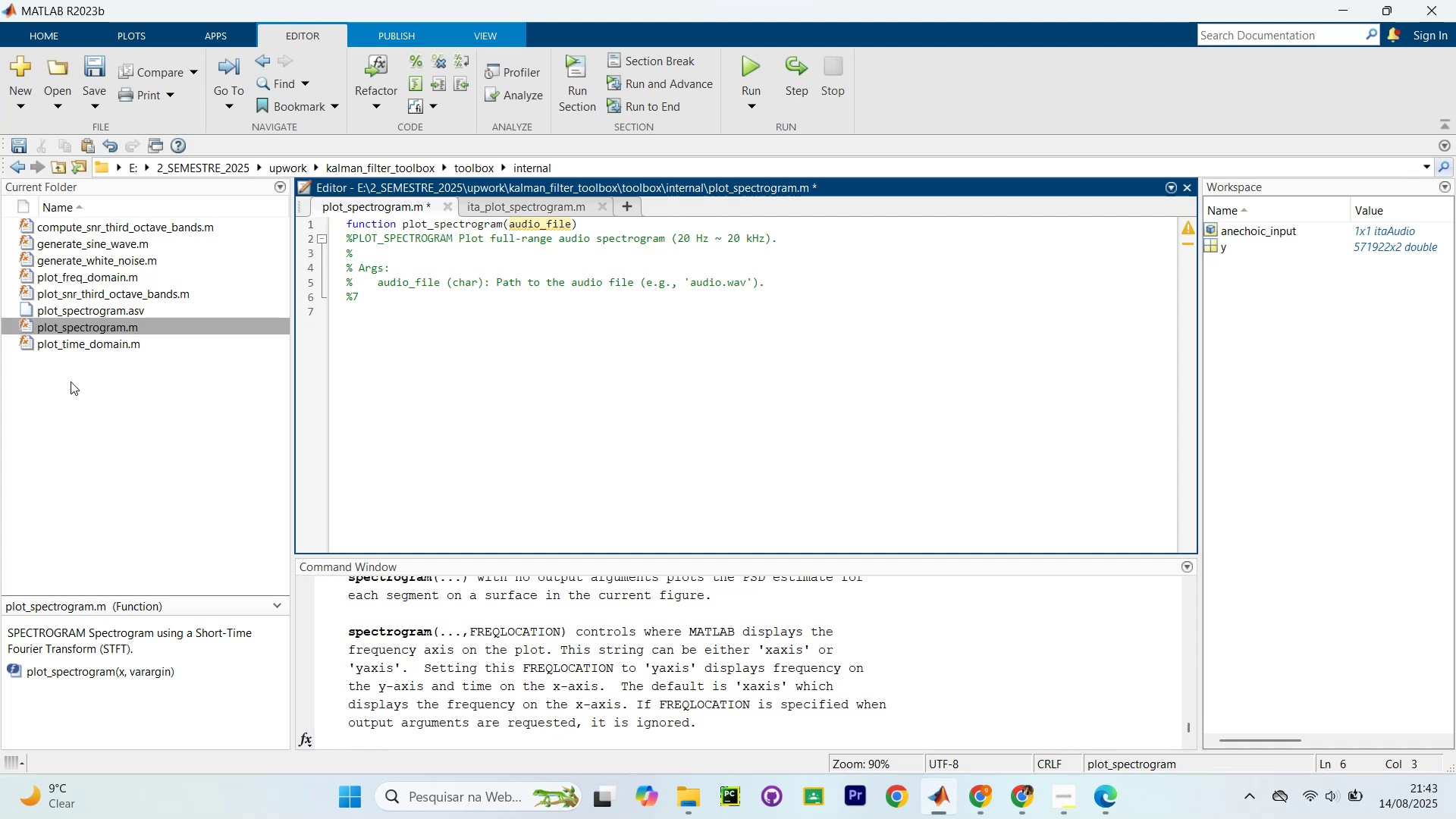 
key(Backspace)
 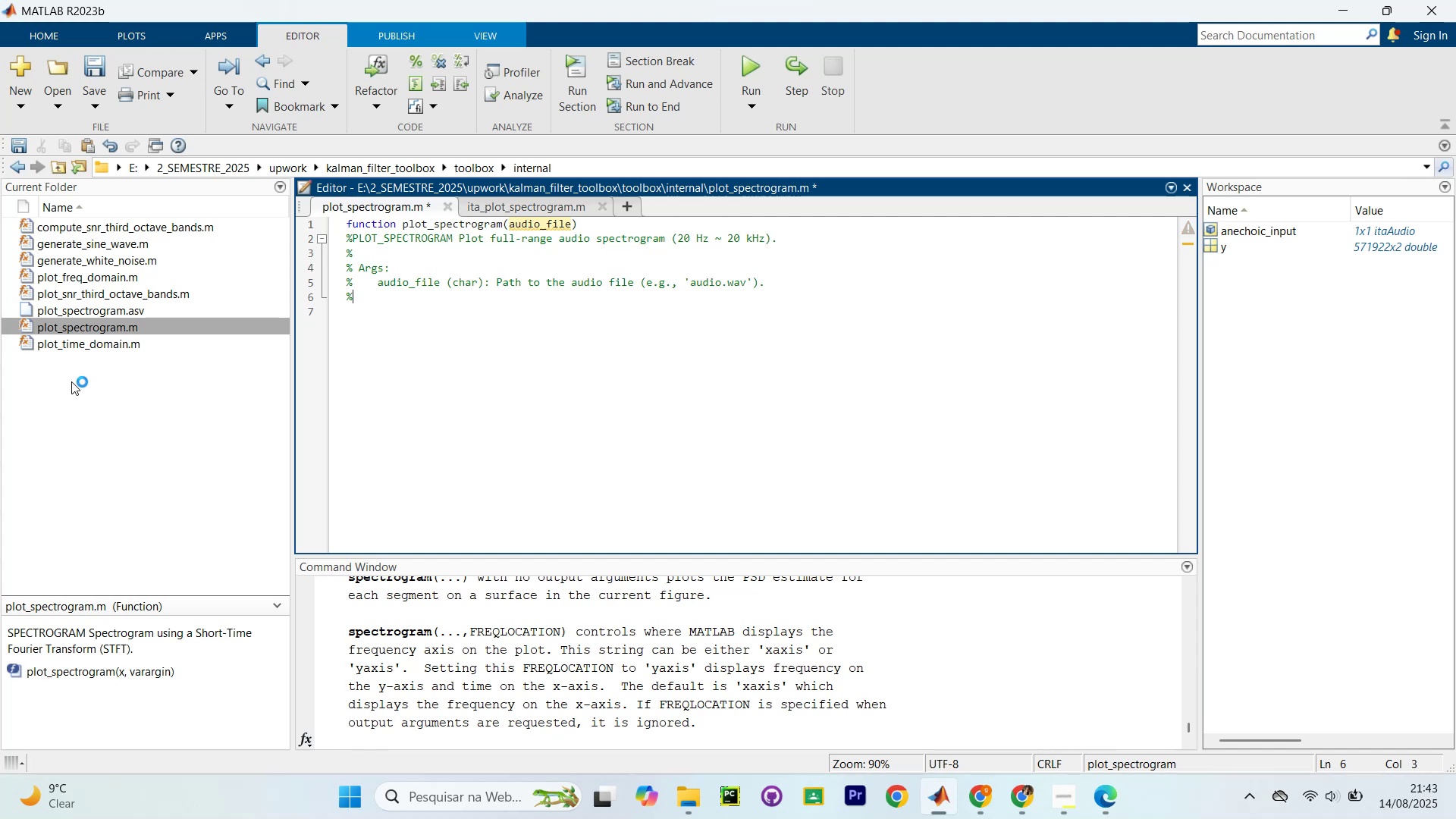 
key(Enter)
 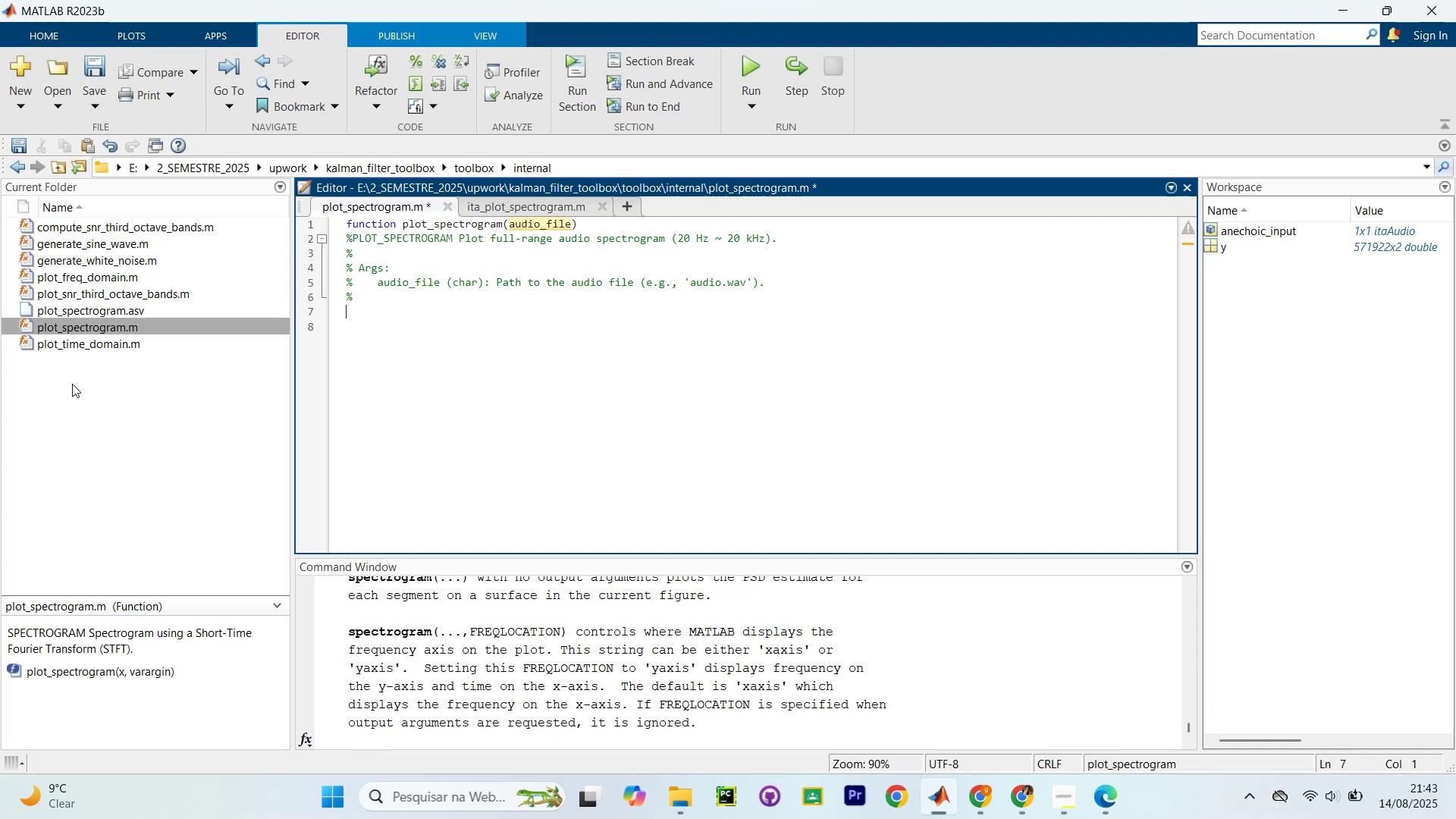 
key(Shift+5)
 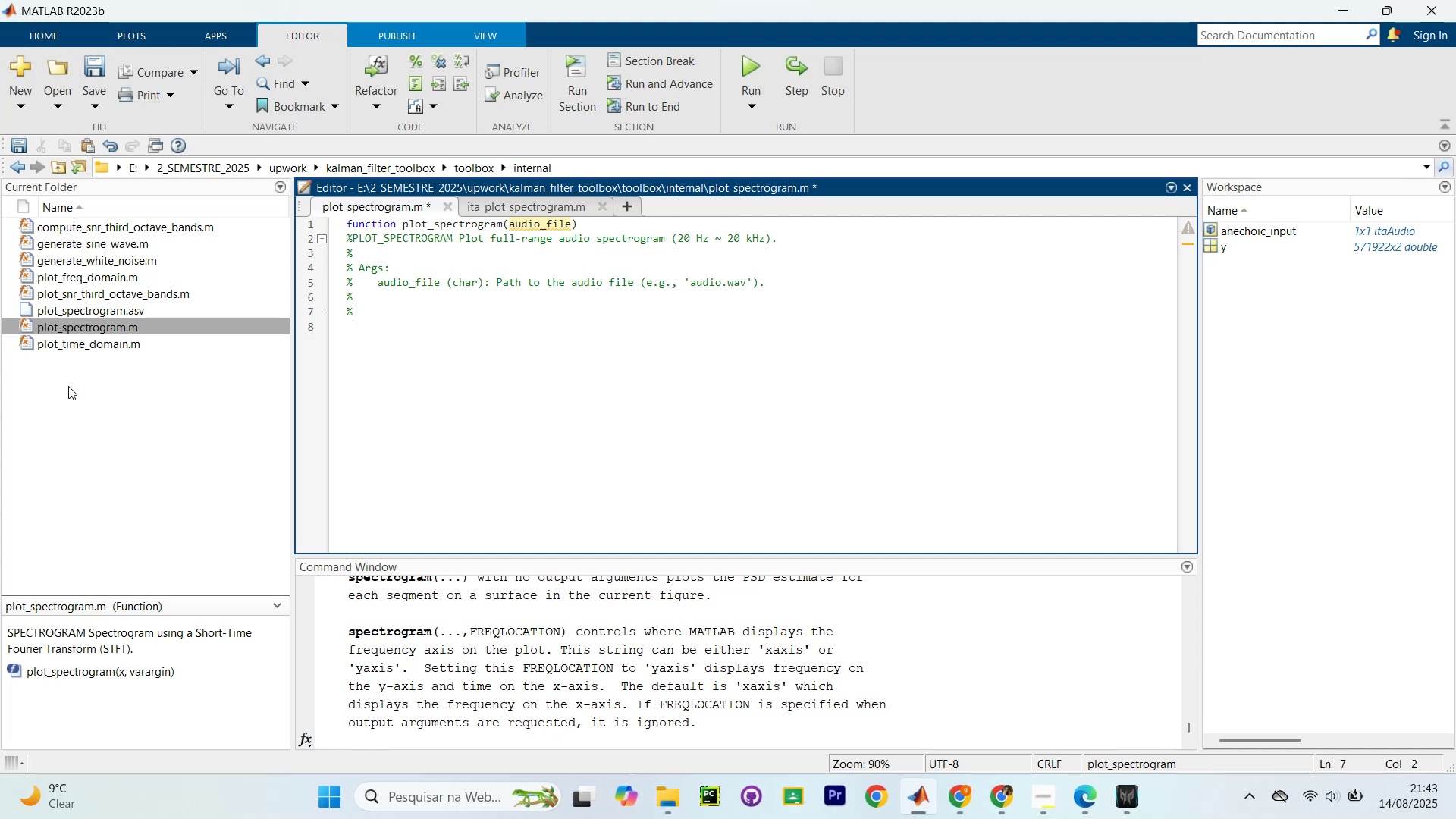 
key(Space)
 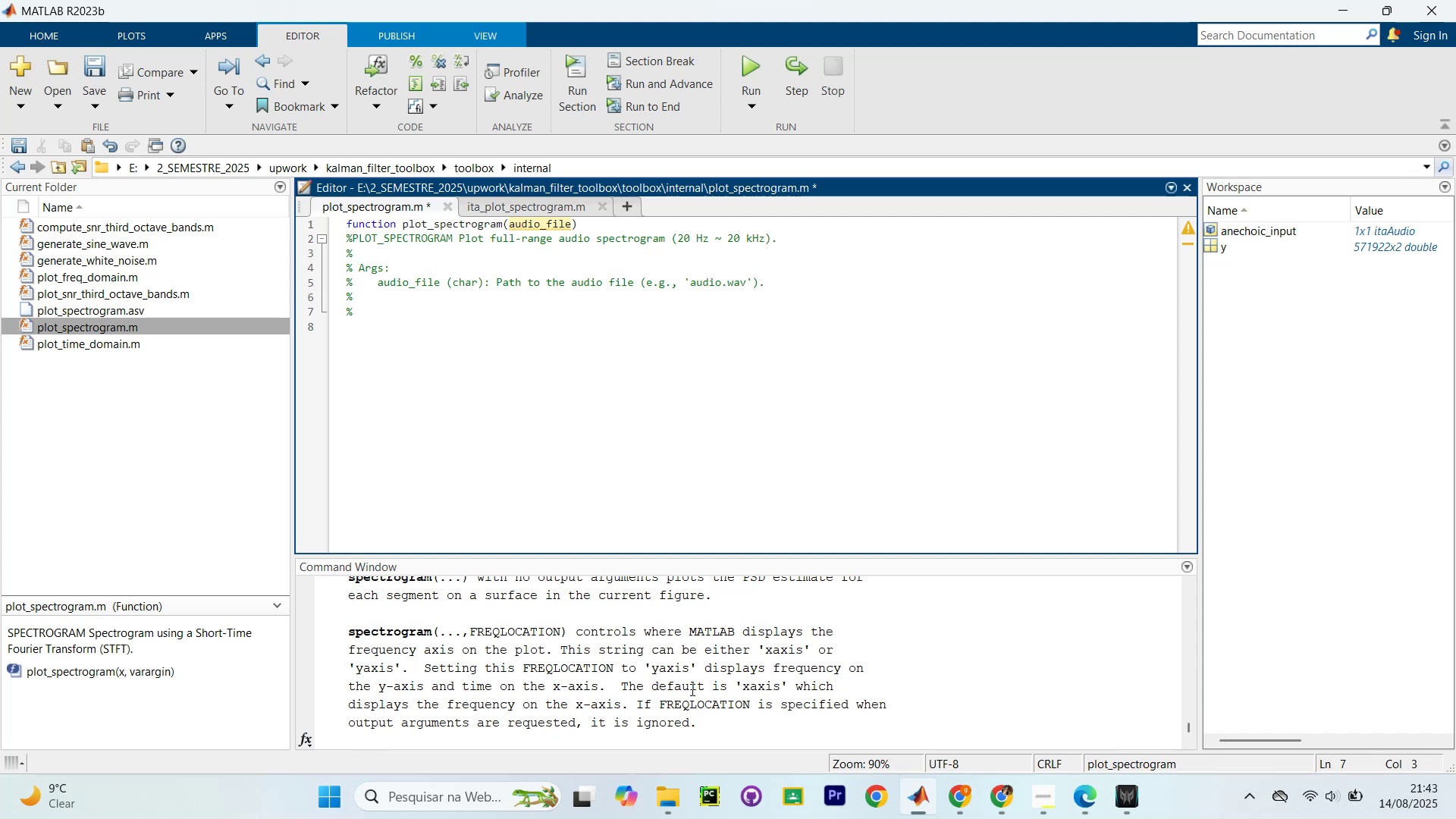 
mouse_move([971, 787])
 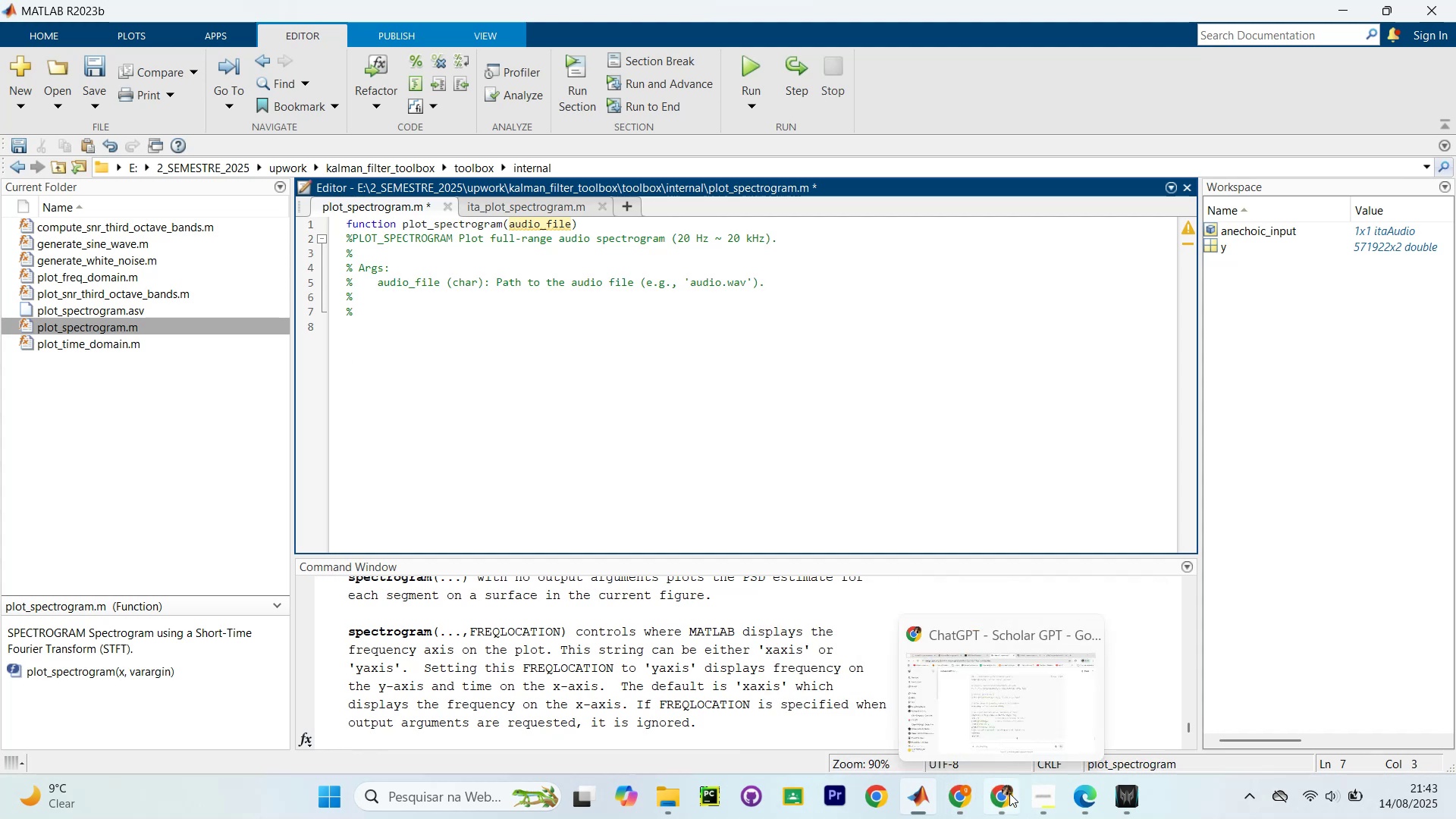 
left_click([995, 749])
 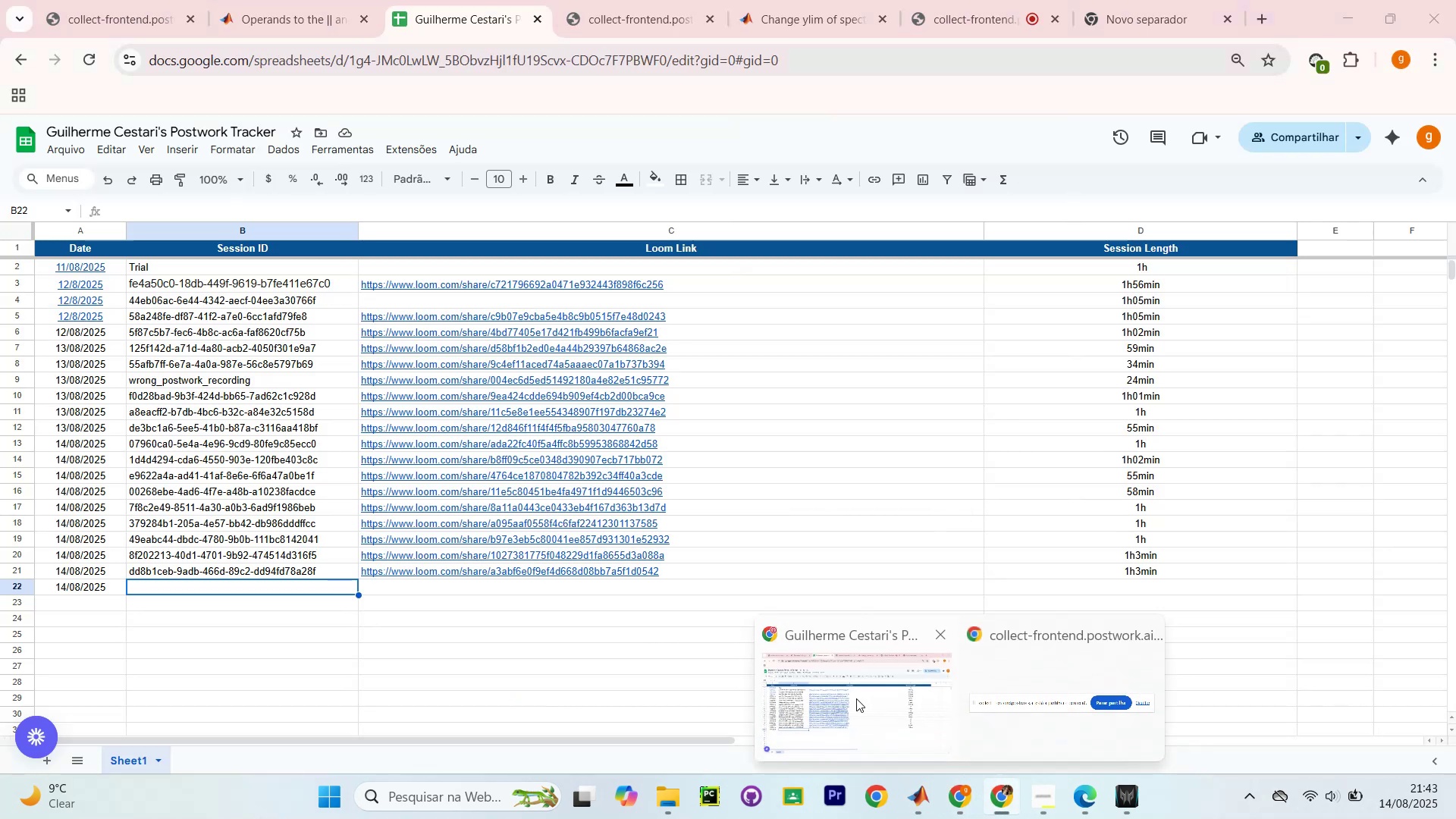 
left_click([856, 698])
 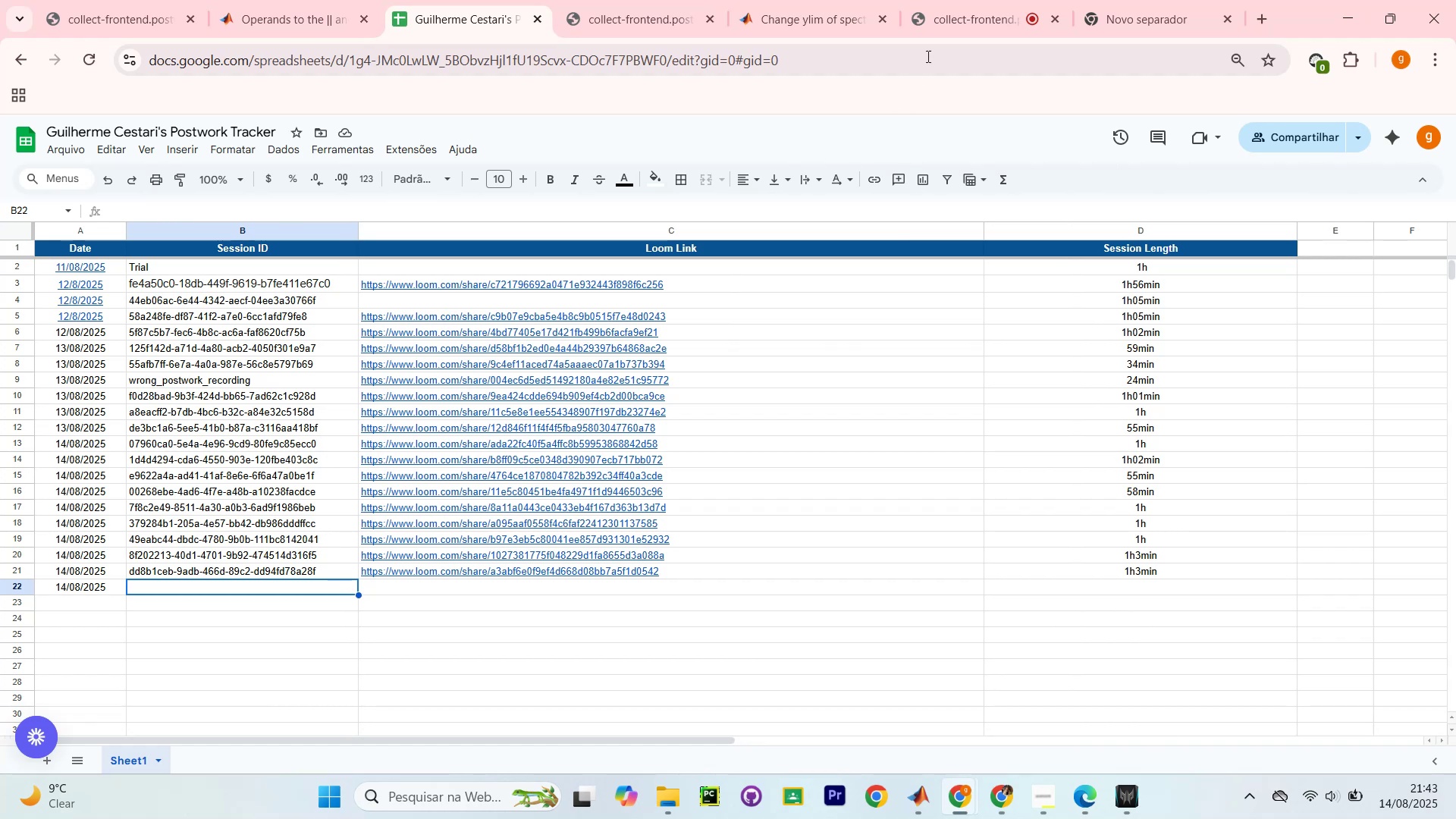 
left_click([952, 17])
 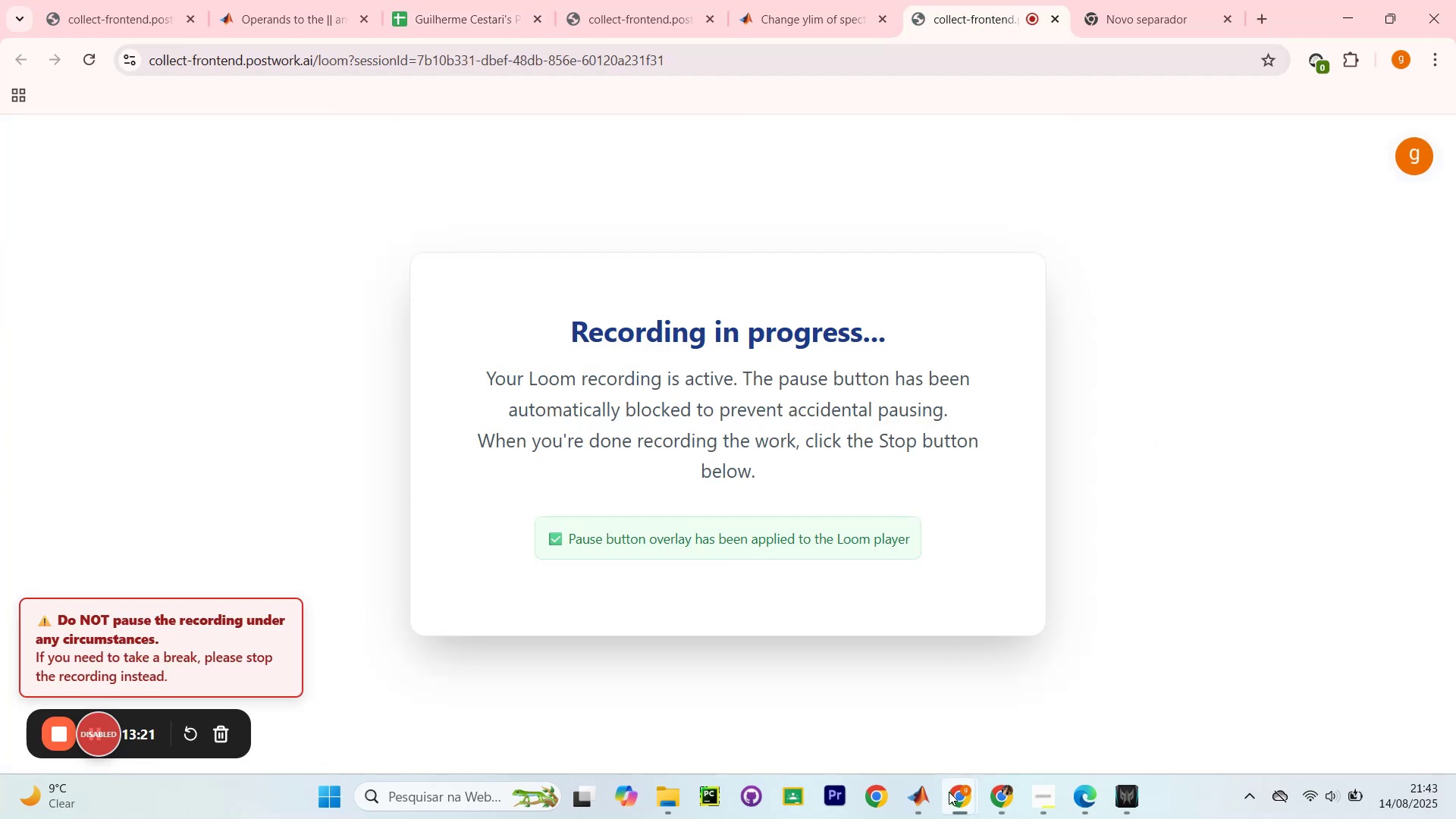 
left_click([931, 800])
 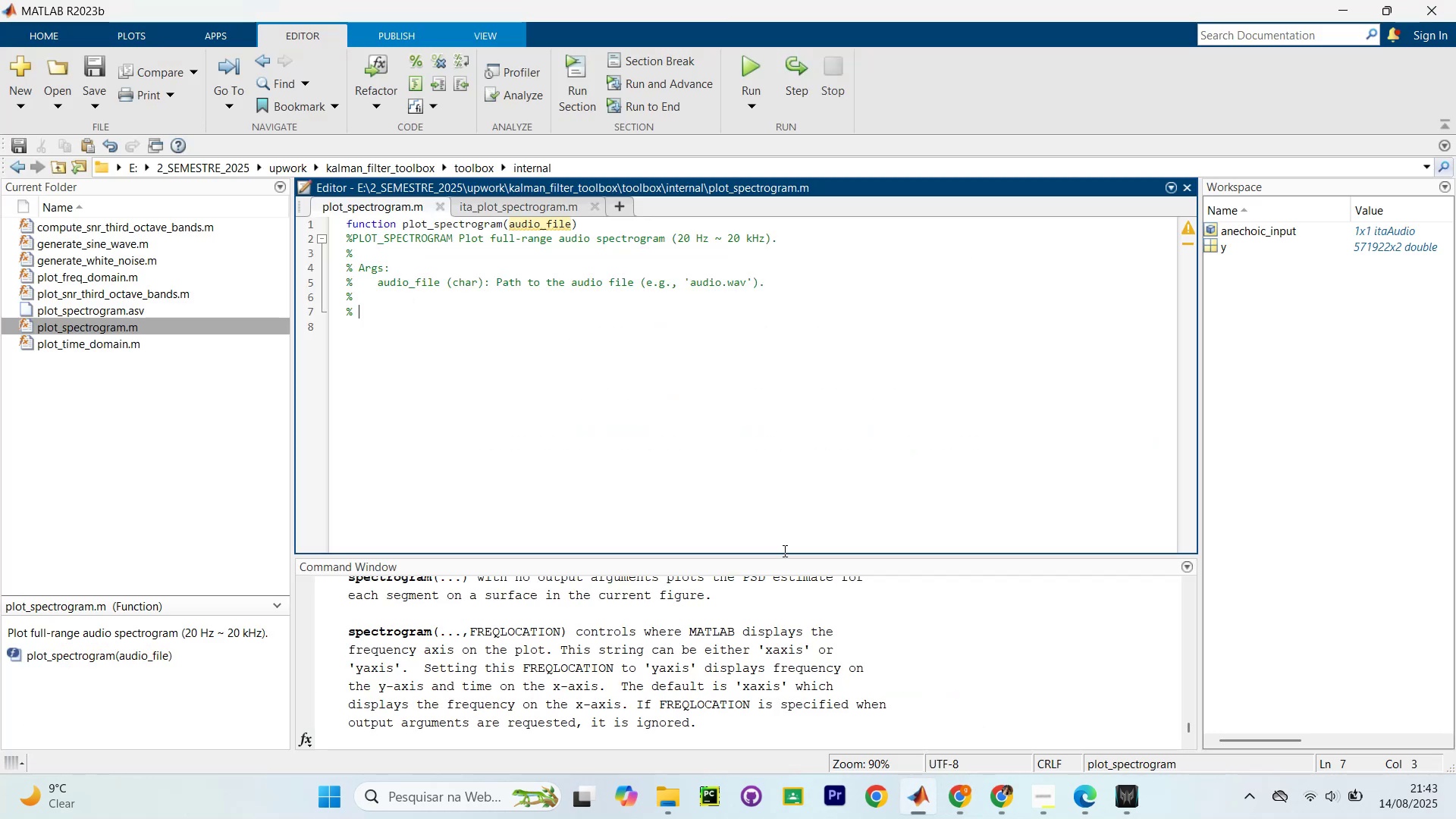 
type(Example?)
 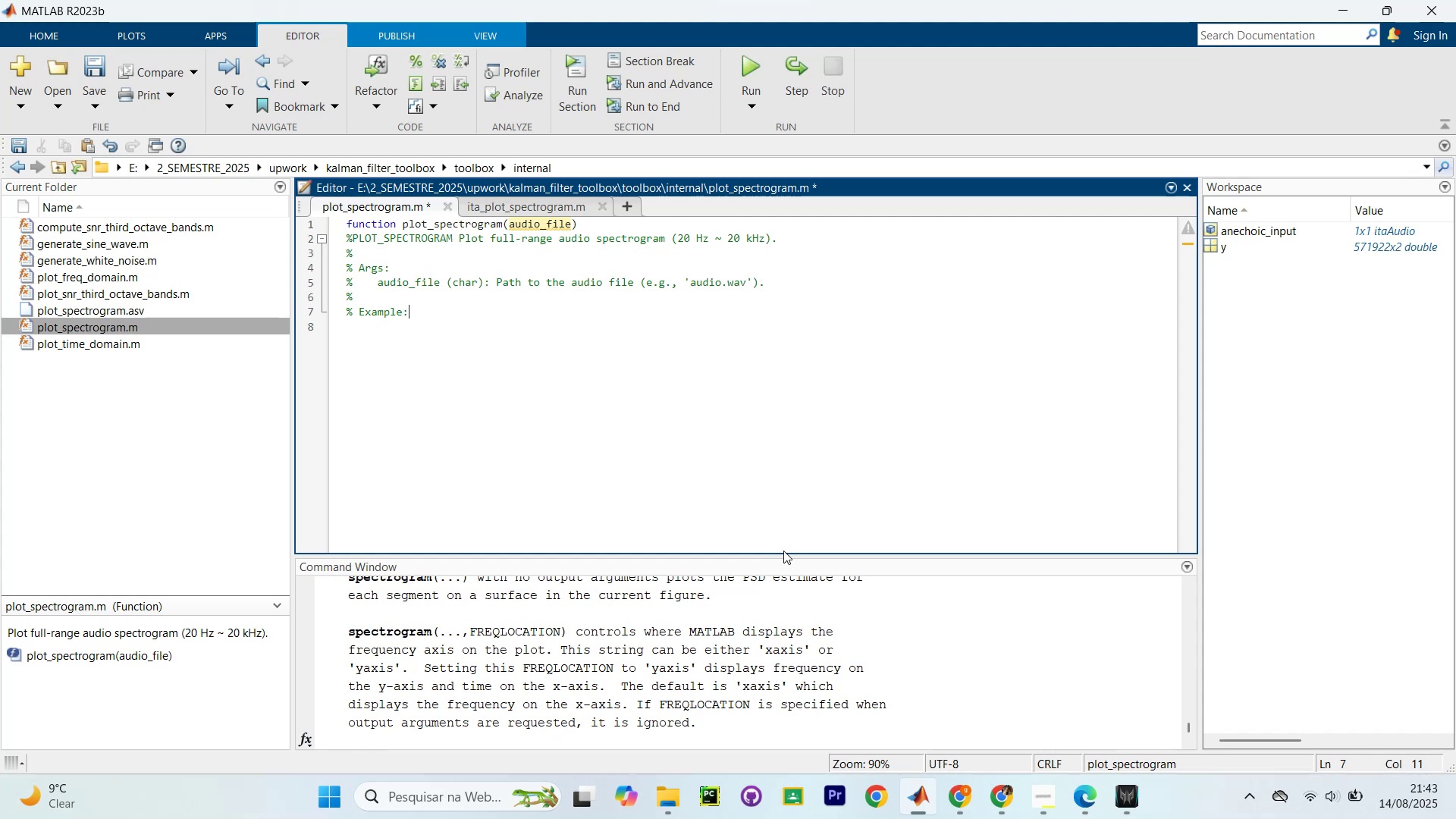 
key(Enter)
 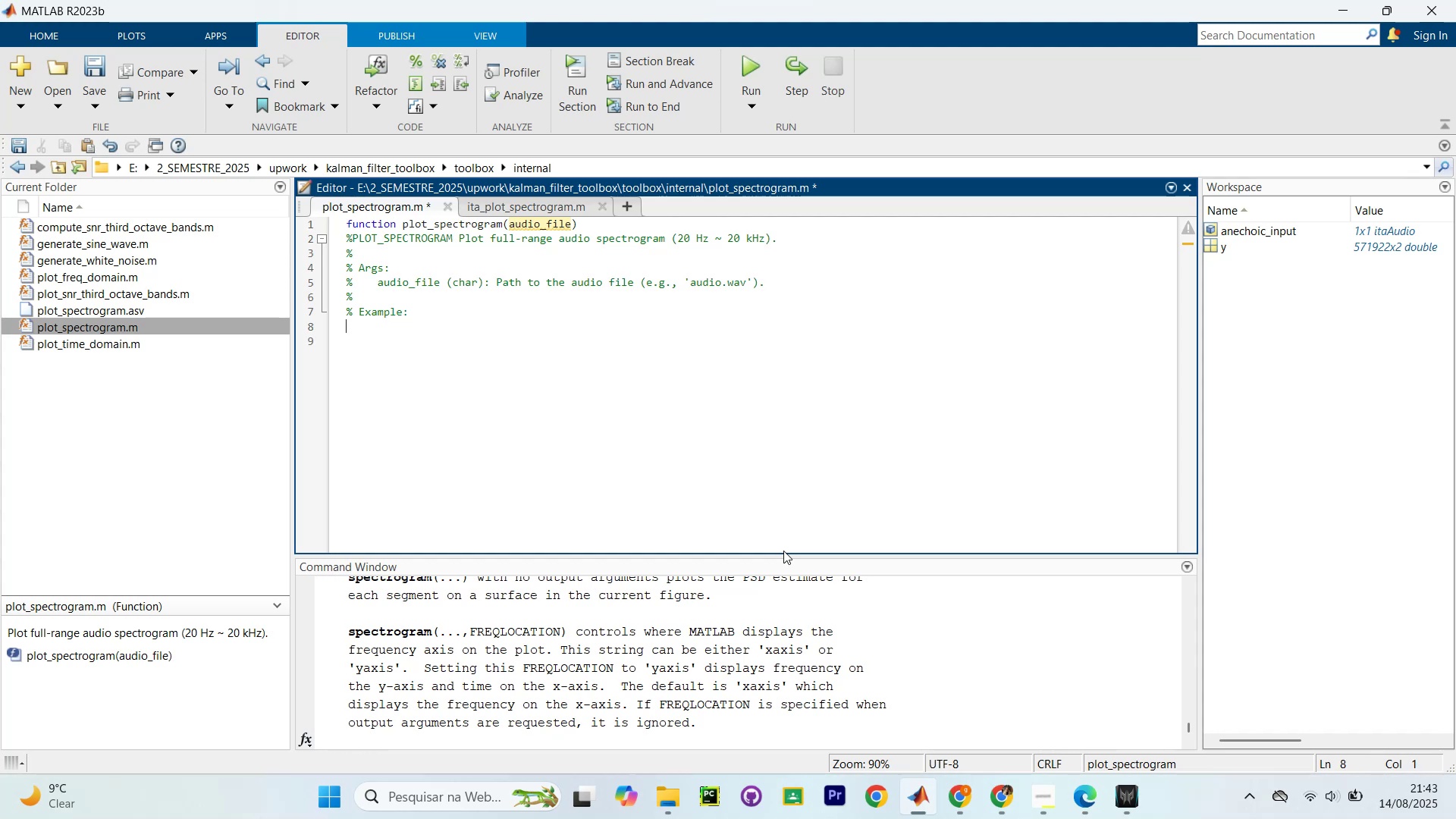 
hold_key(key=ArrowUp, duration=0.6)
 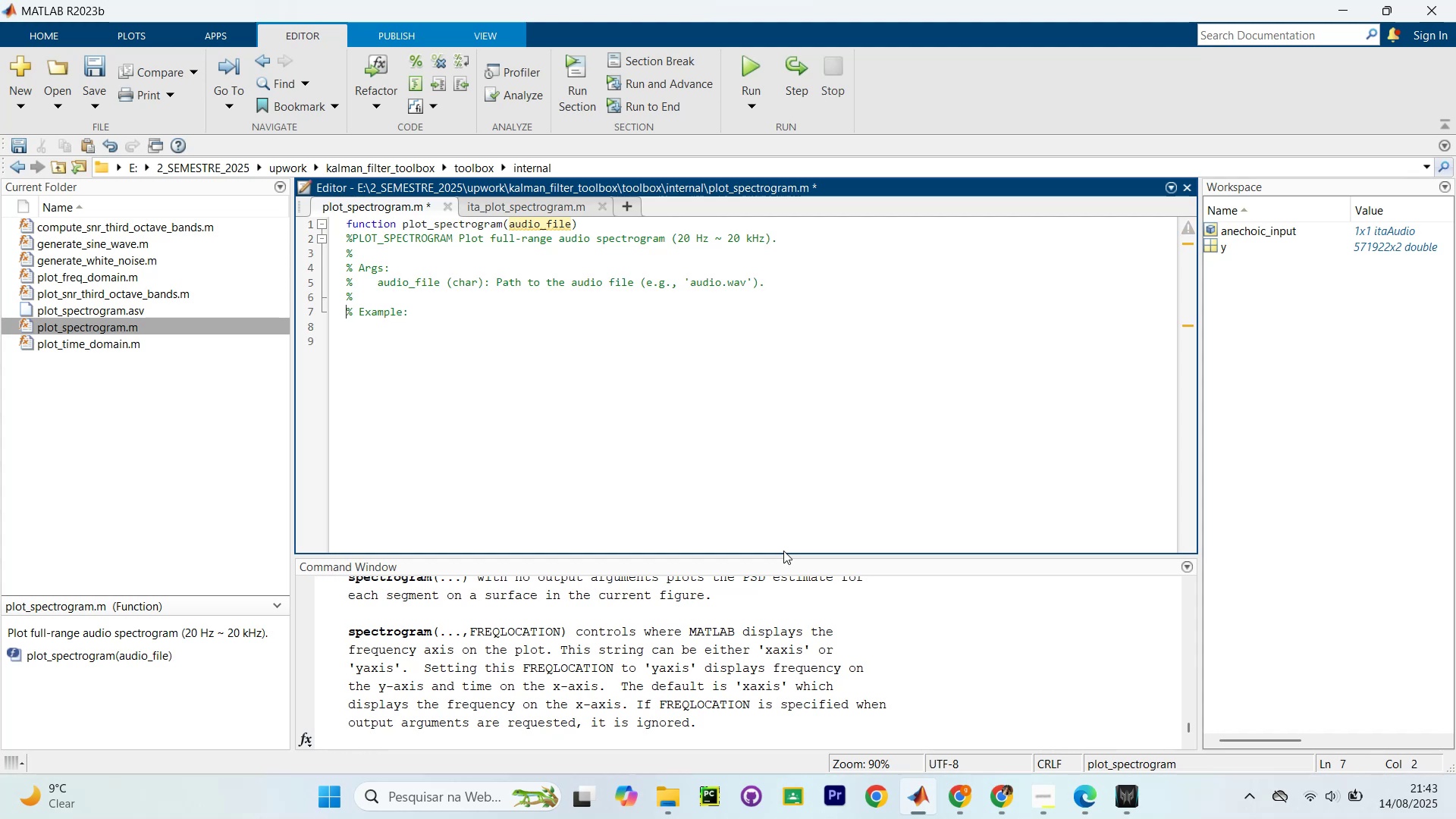 
key(5)
 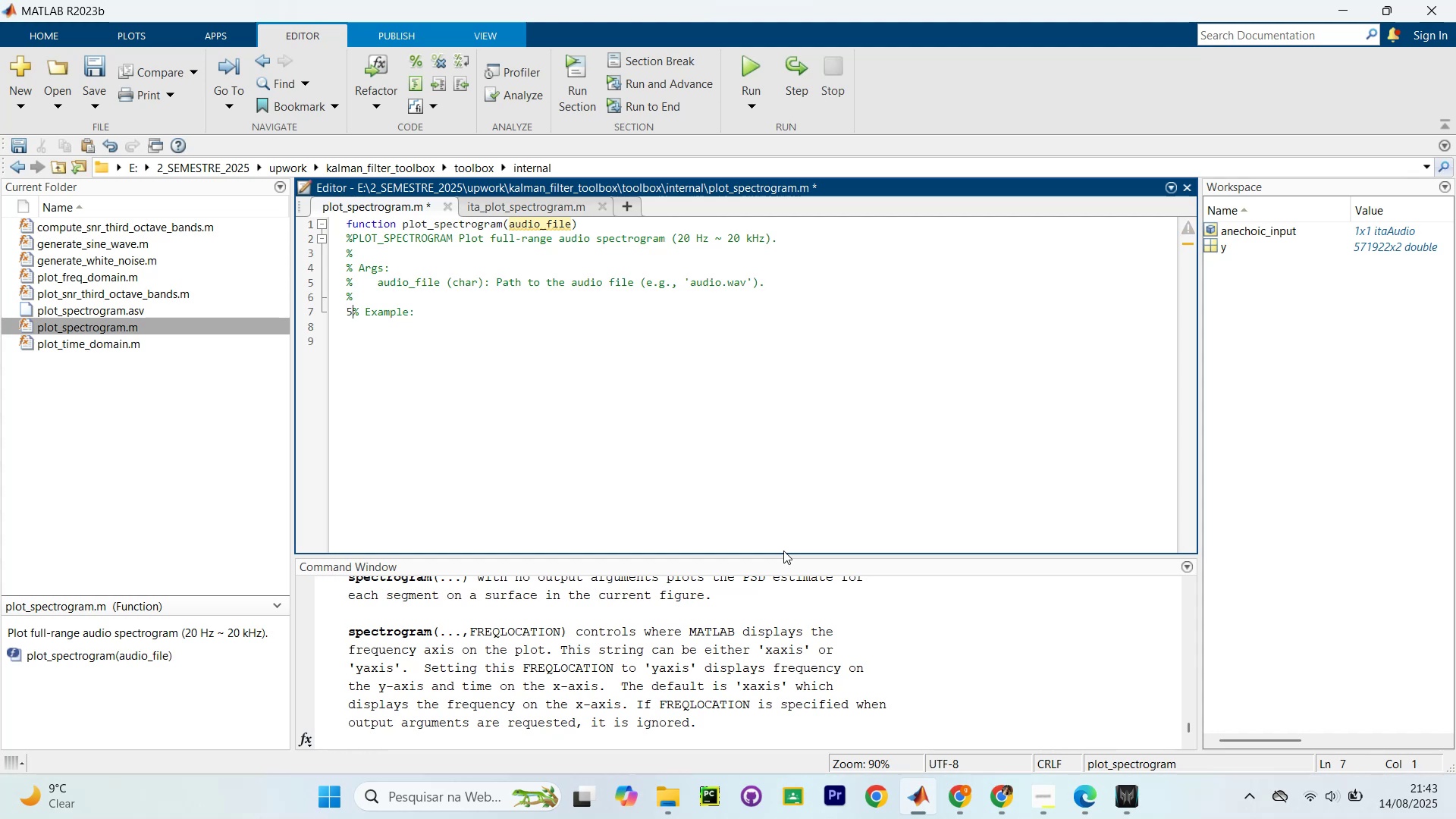 
key(Backspace)
 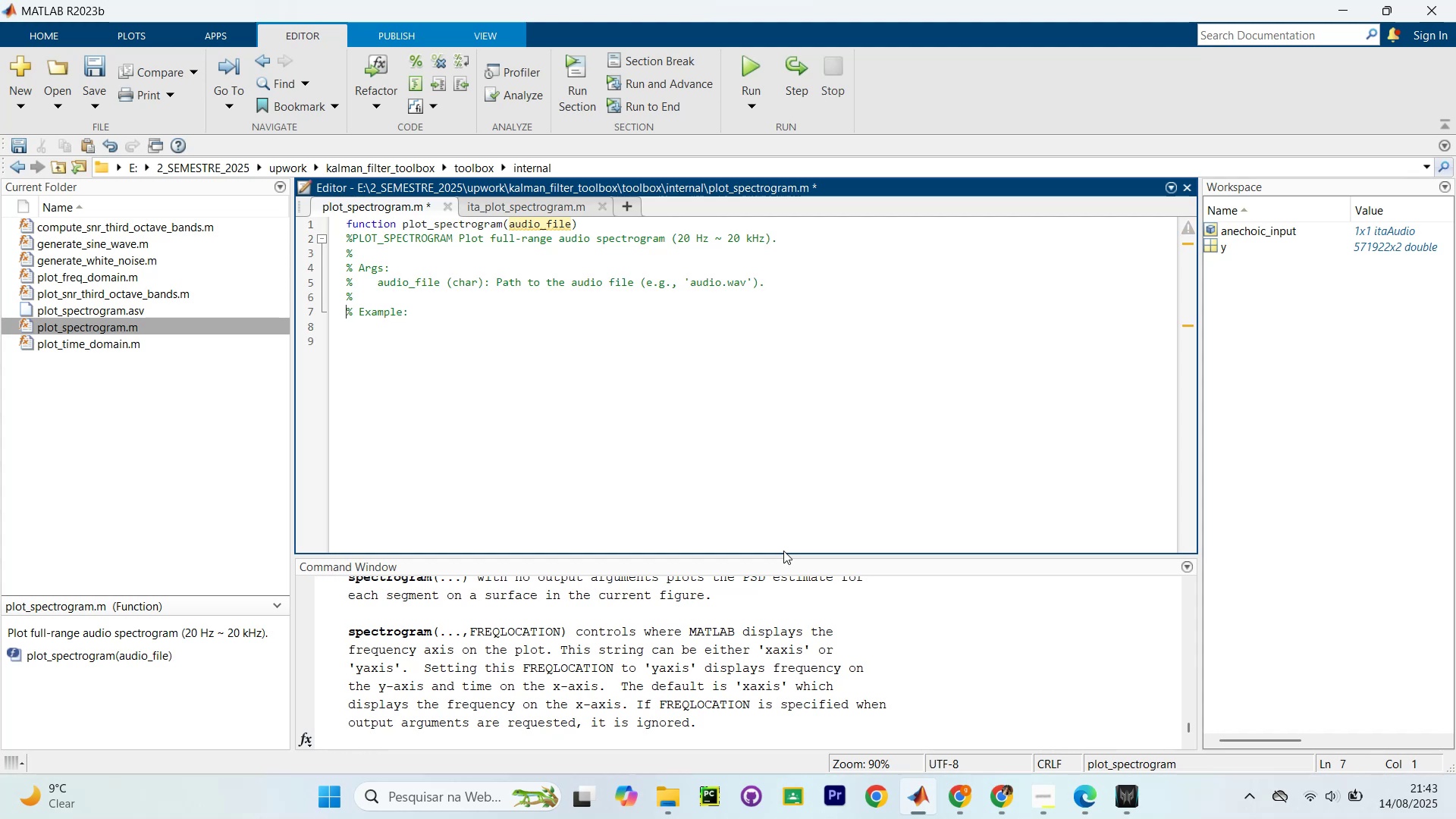 
key(ArrowDown)
 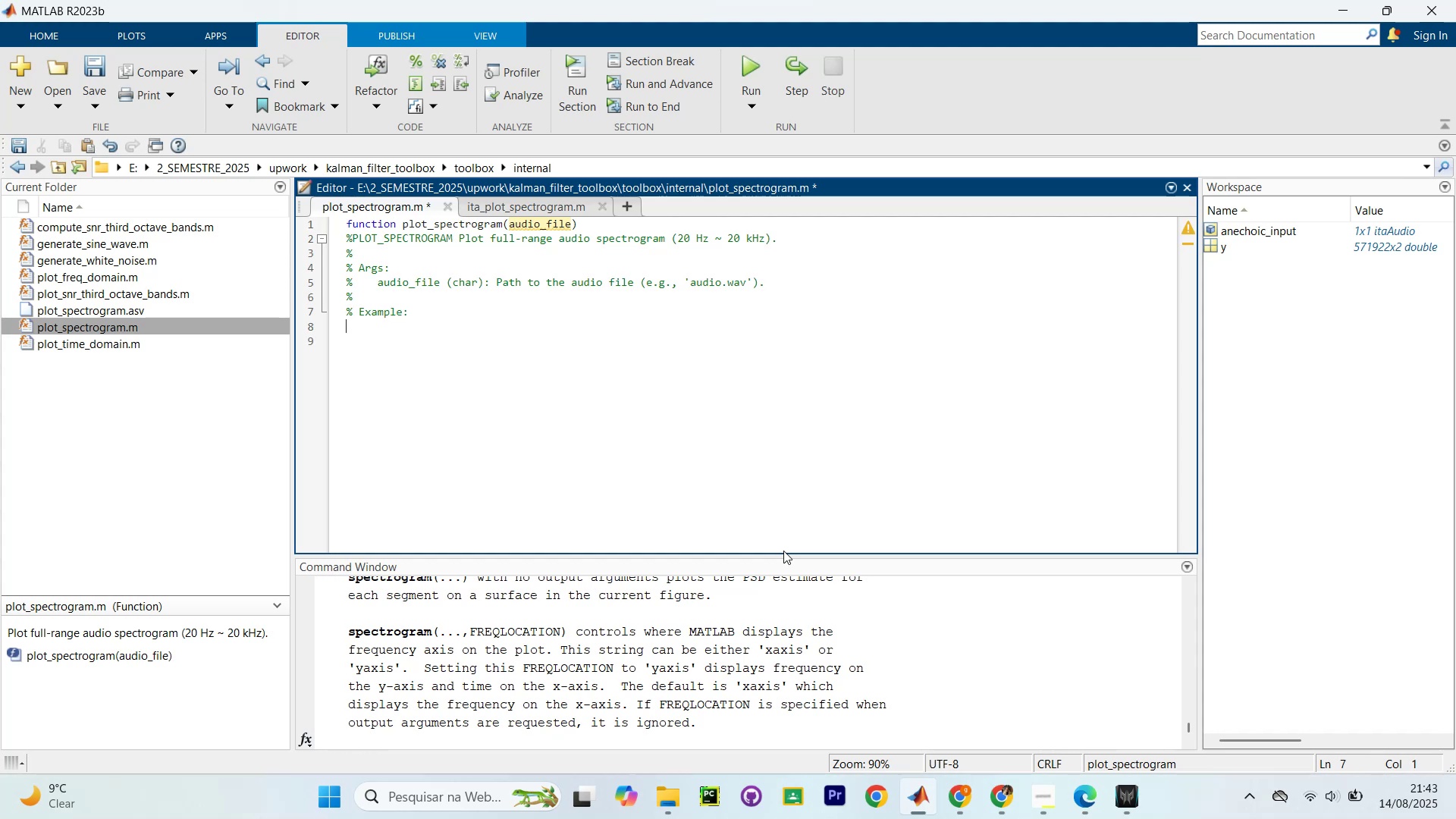 
type(%  plot_spectrogram())
 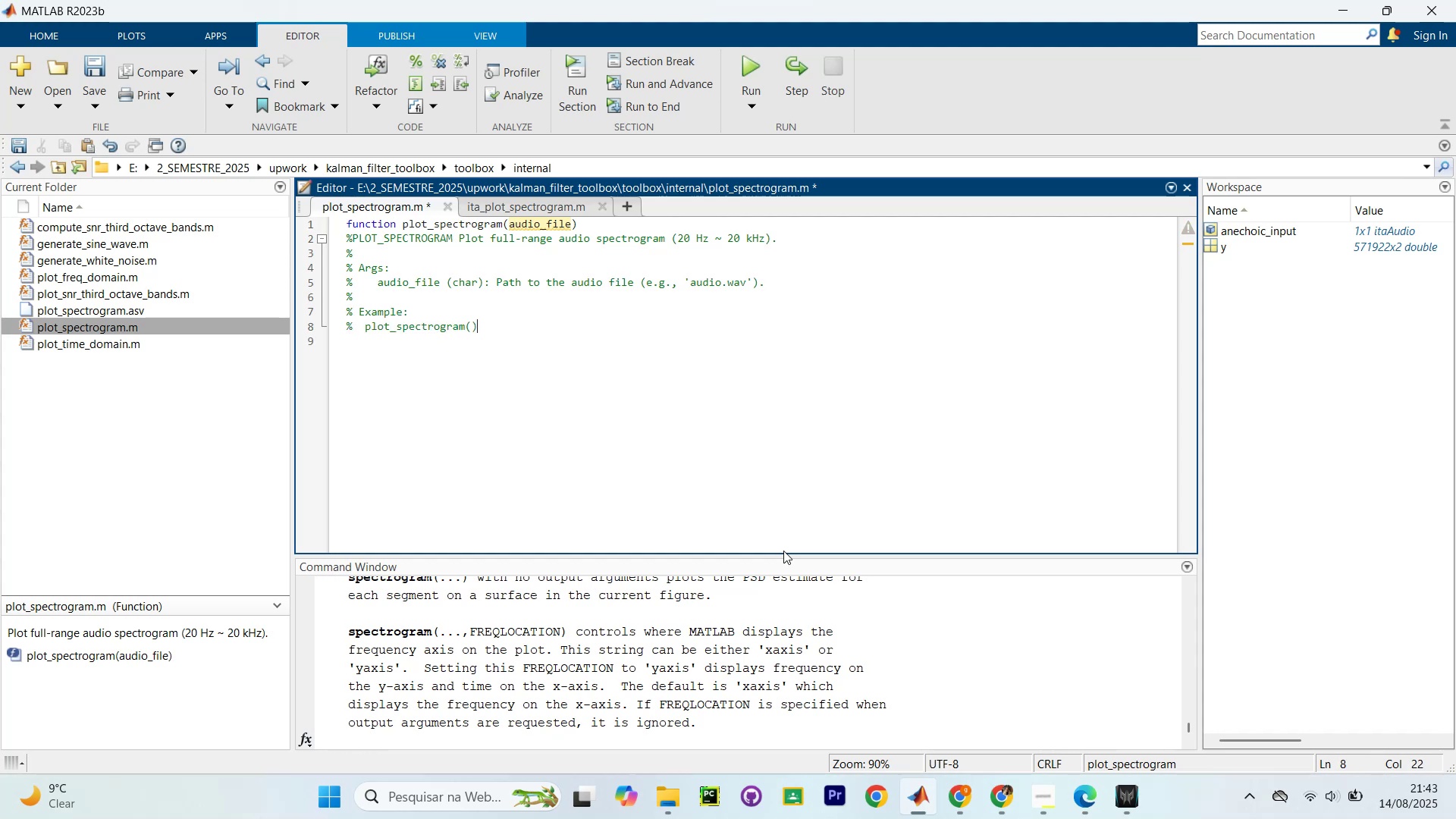 
key(ArrowLeft)
 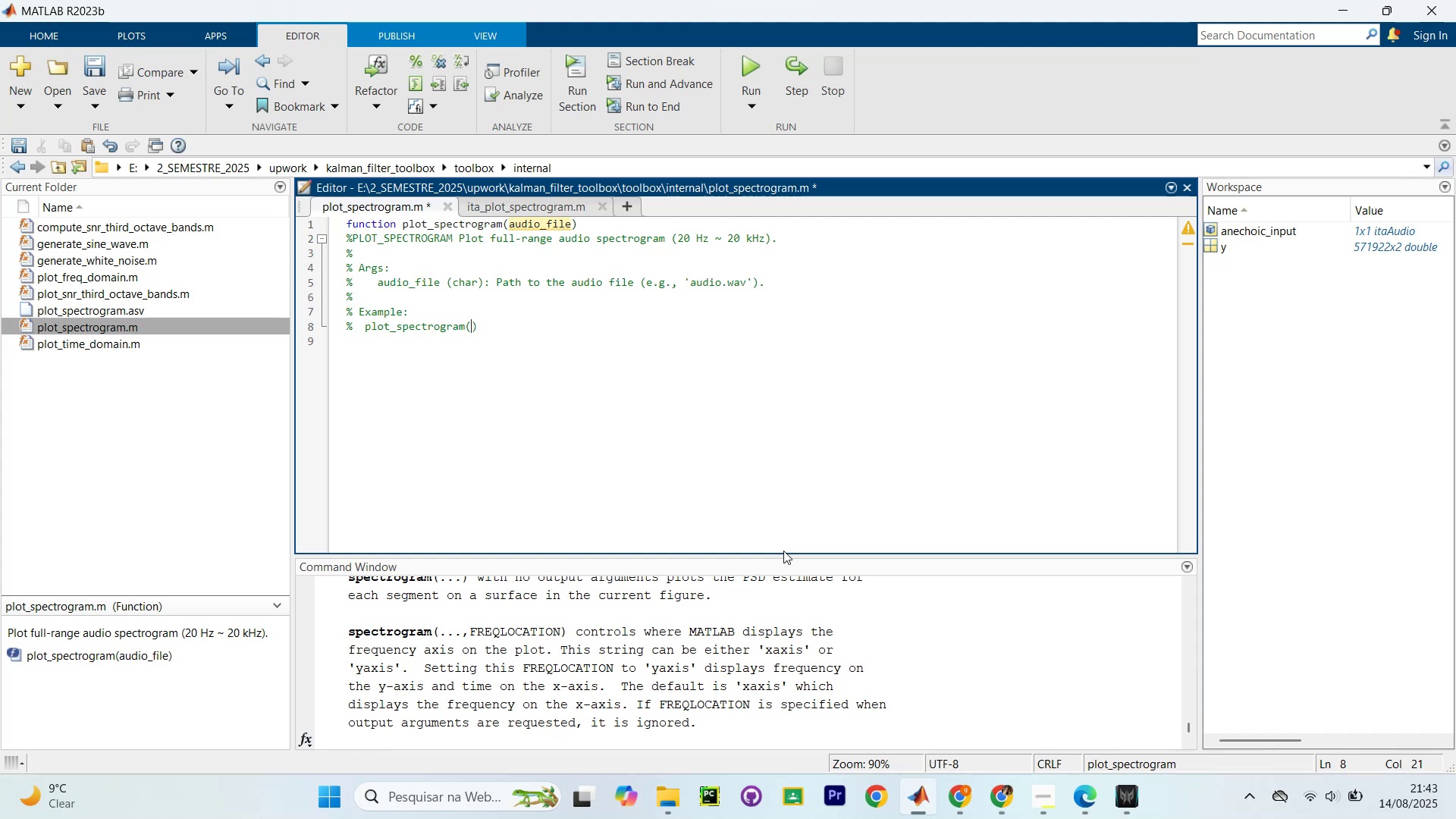 
key(Backquote)
 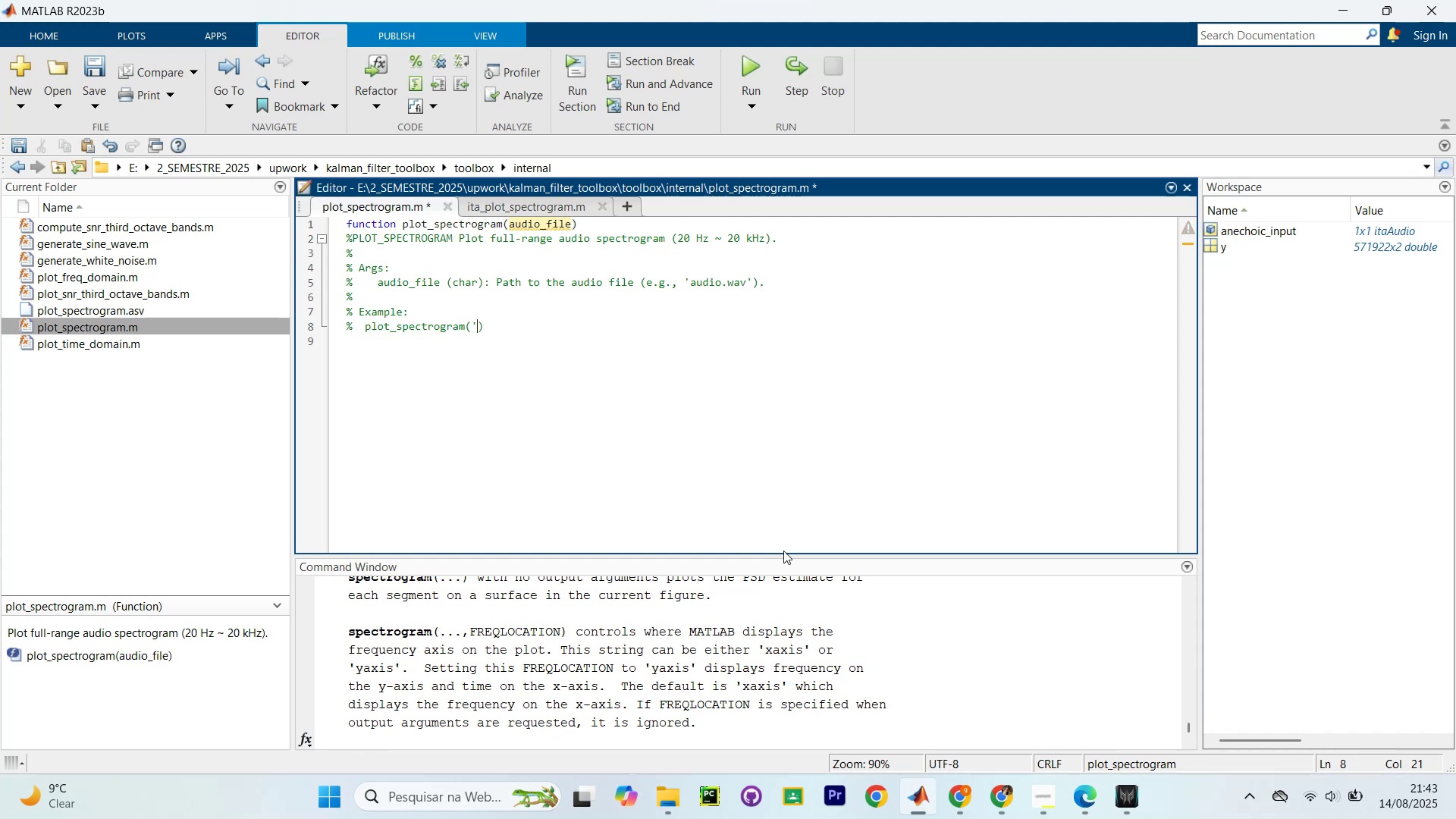 
key(Backquote)
 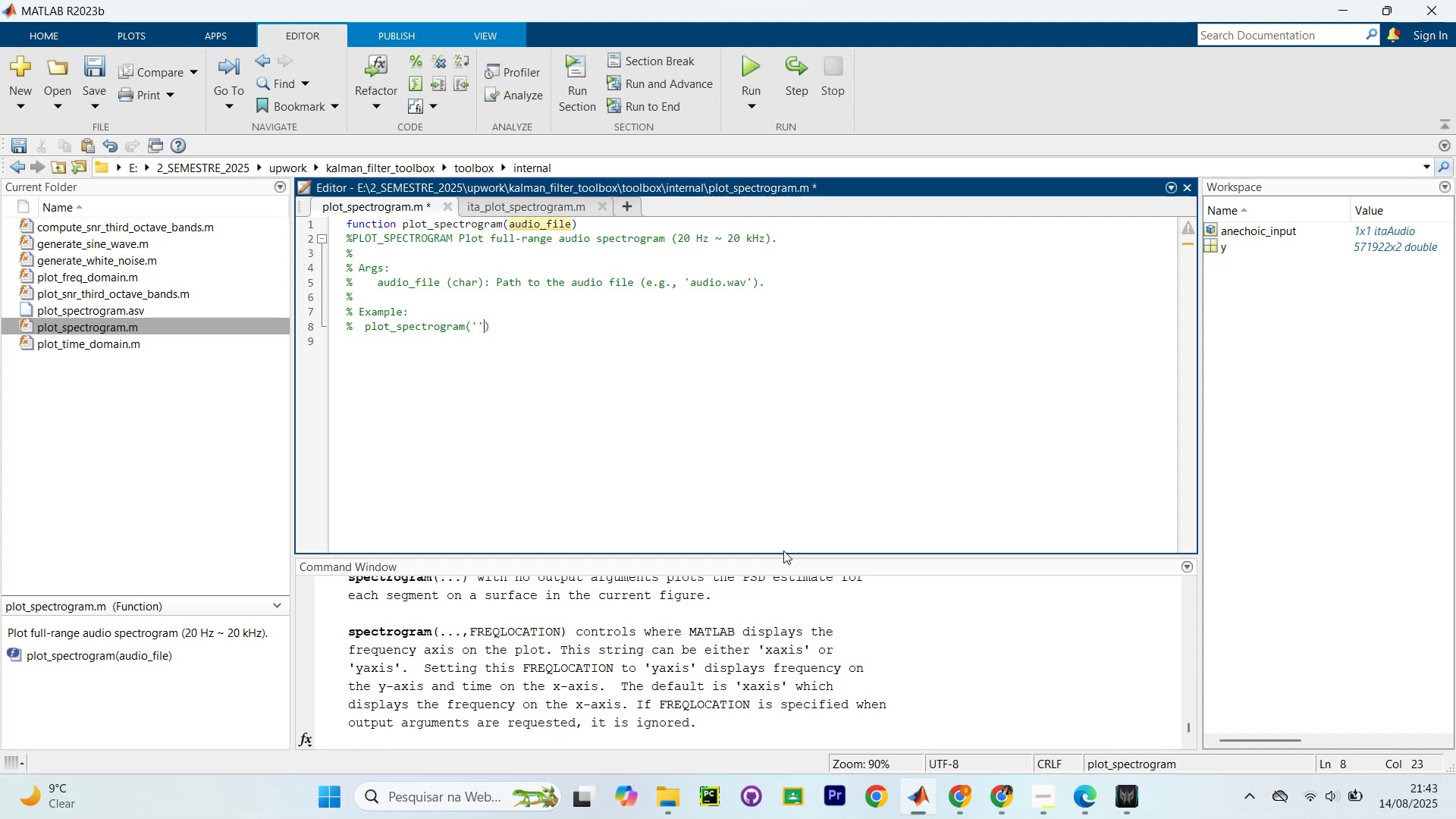 
key(ArrowLeft)
 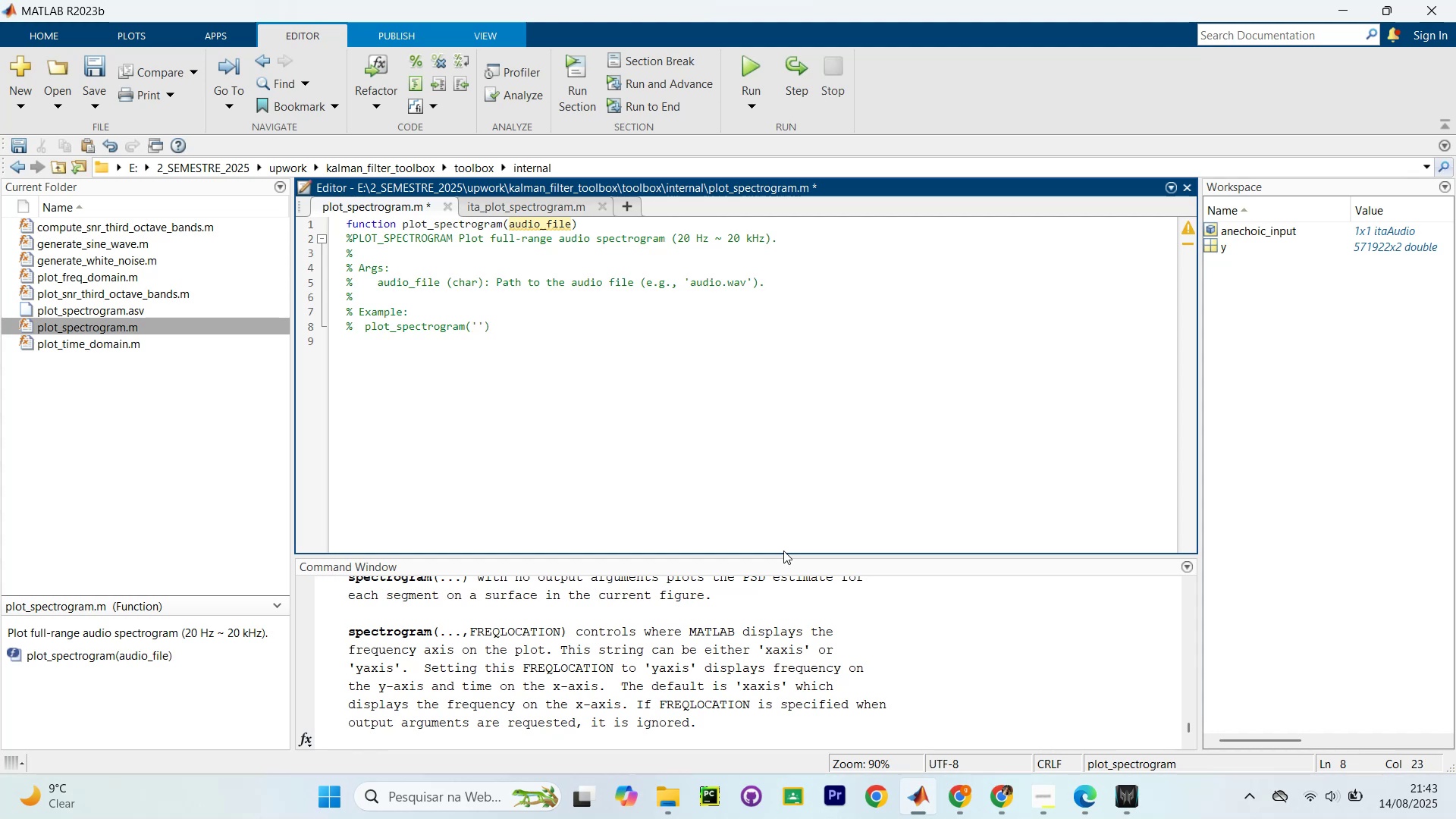 
type(example.wav)
 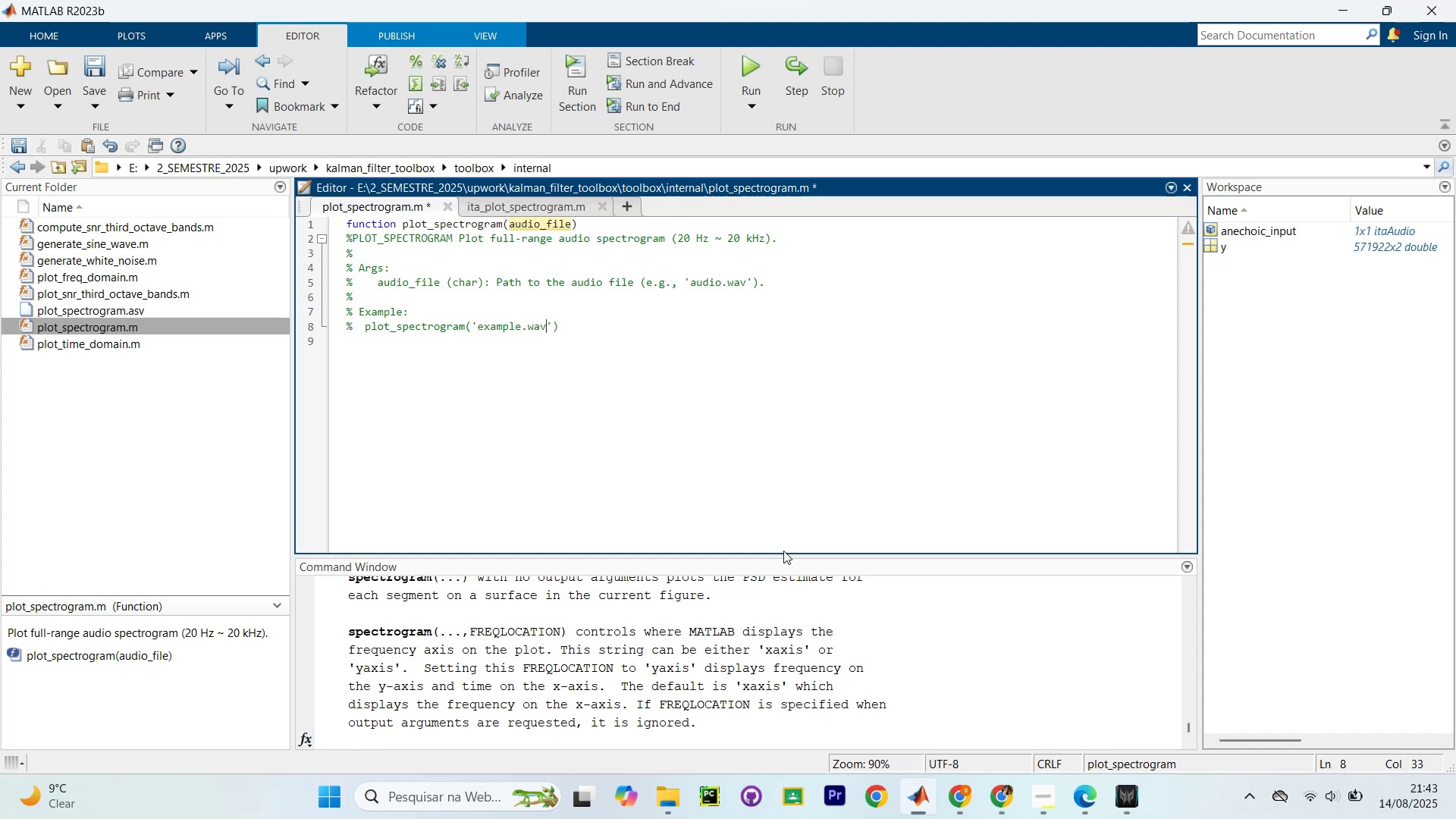 
key(ArrowRight)
 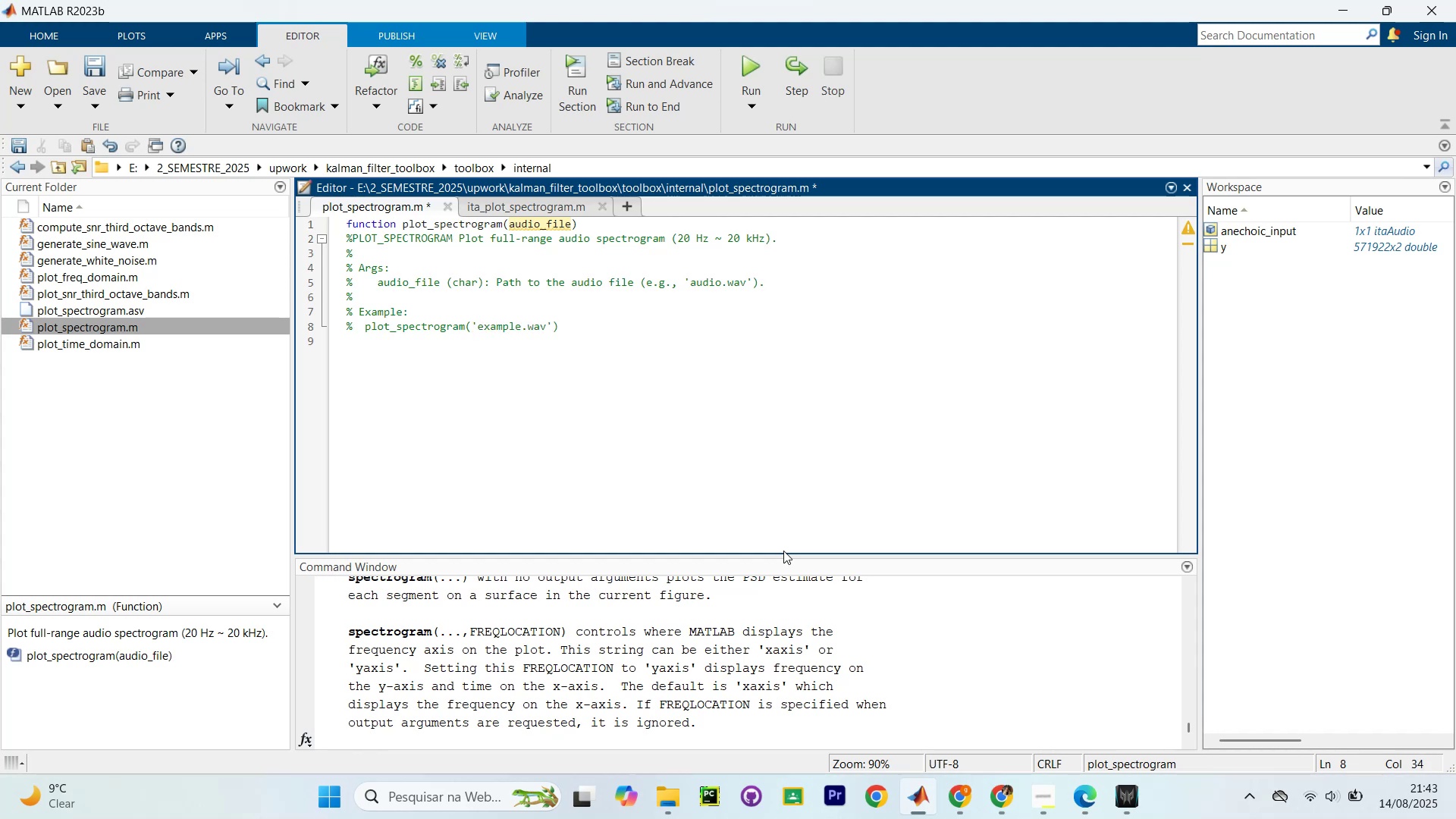 
key(ArrowRight)
 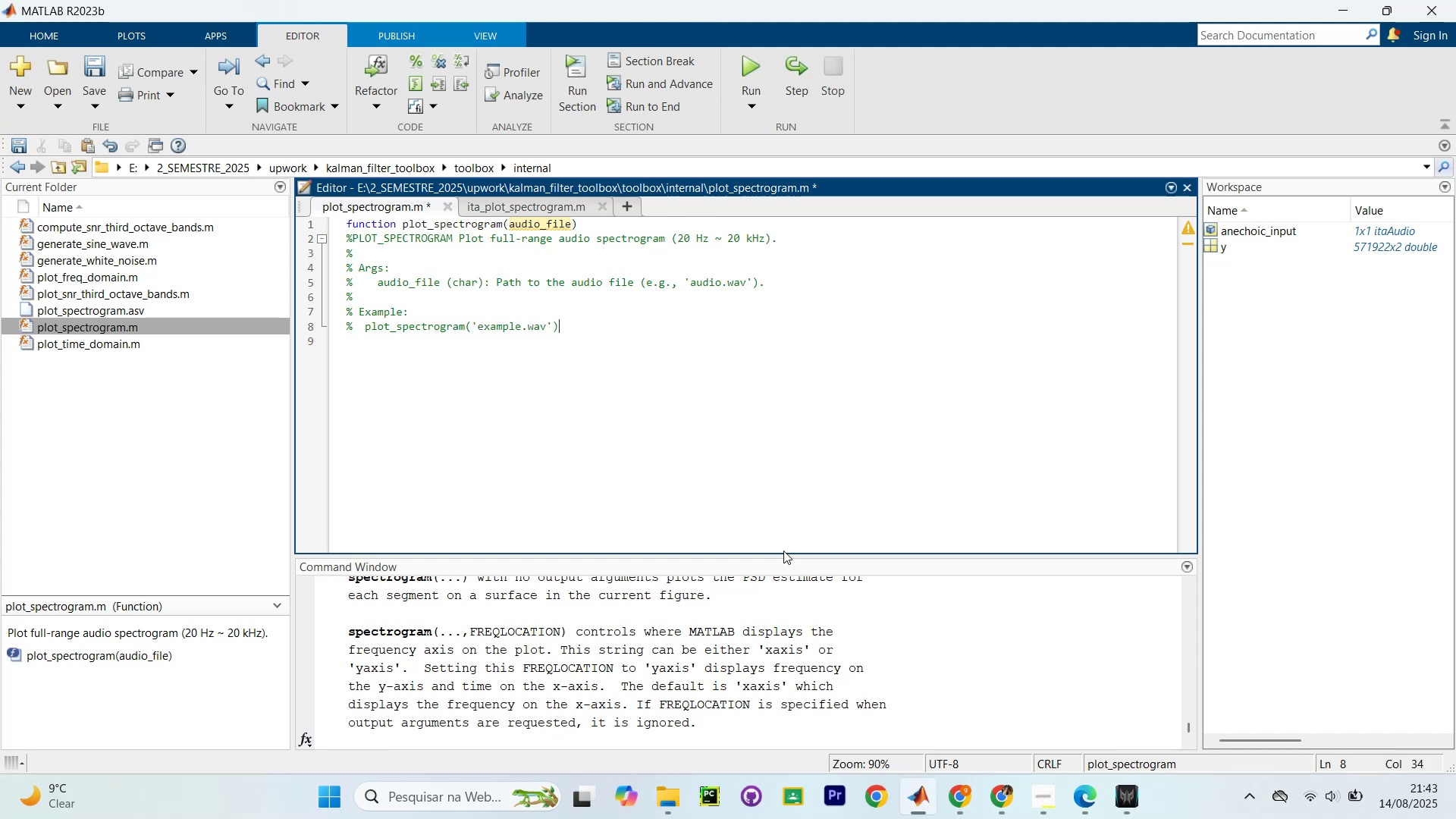 
key(Enter)
 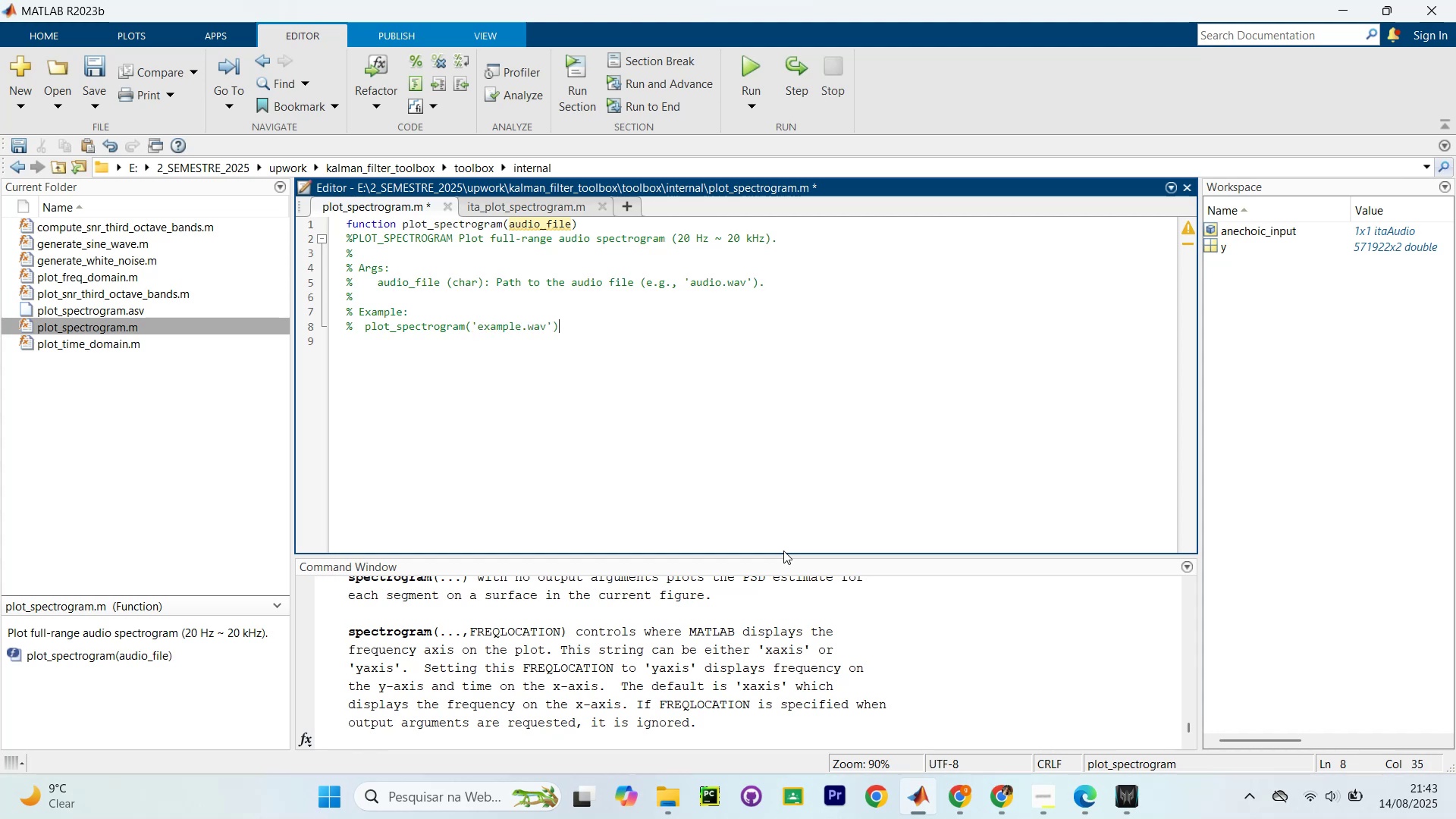 
key(Enter)
 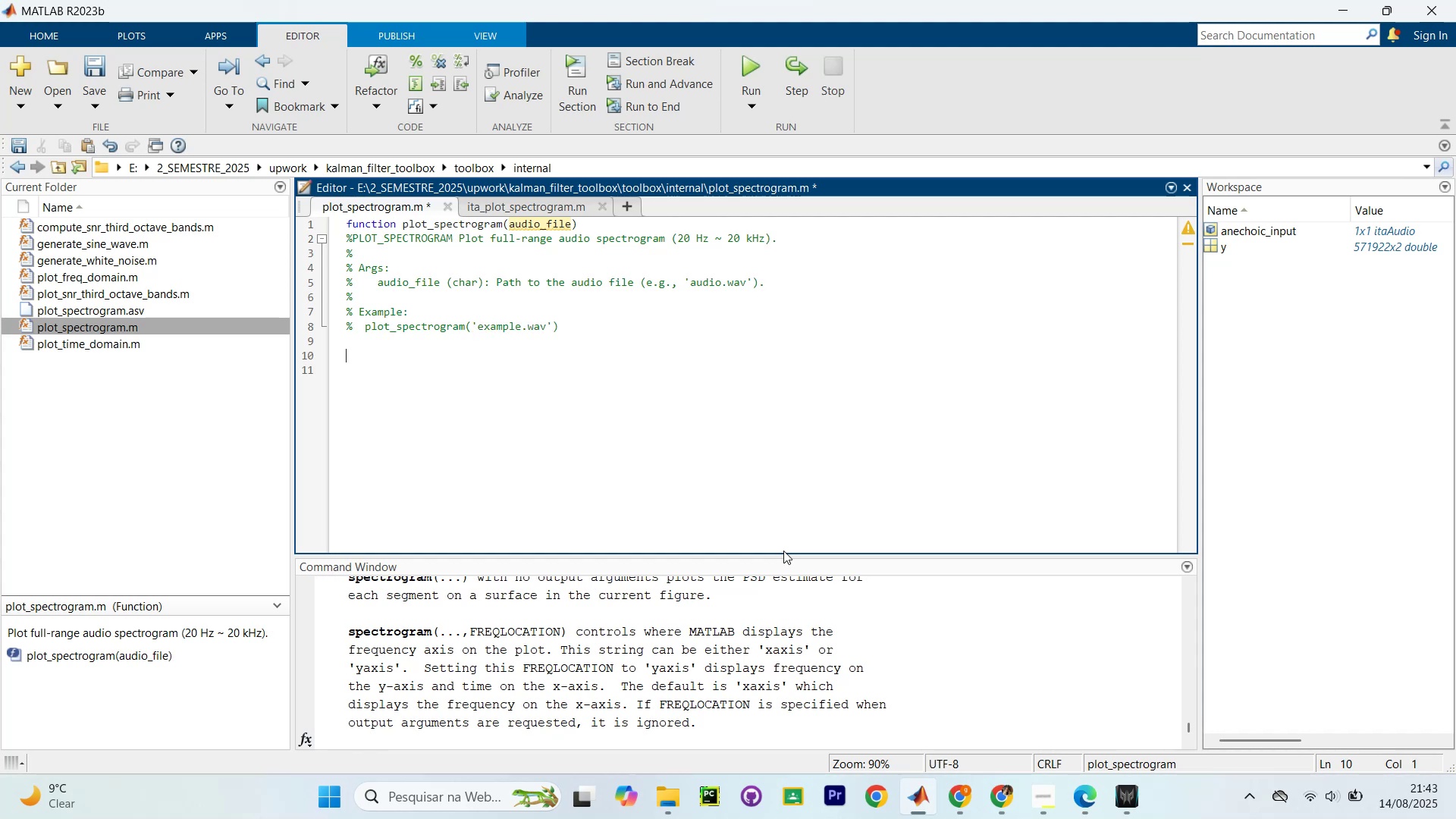 
key(Space)
 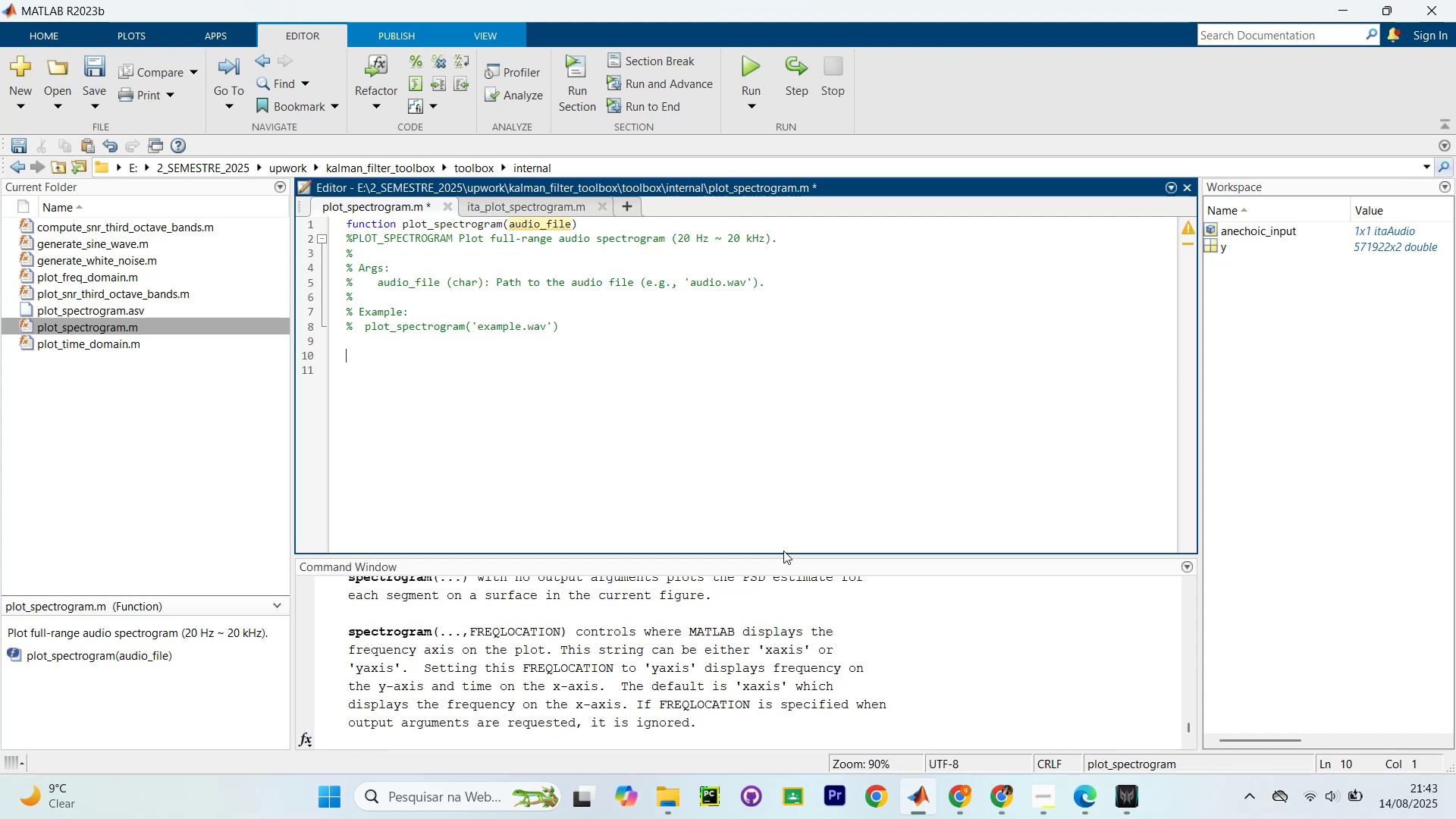 
key(Space)
 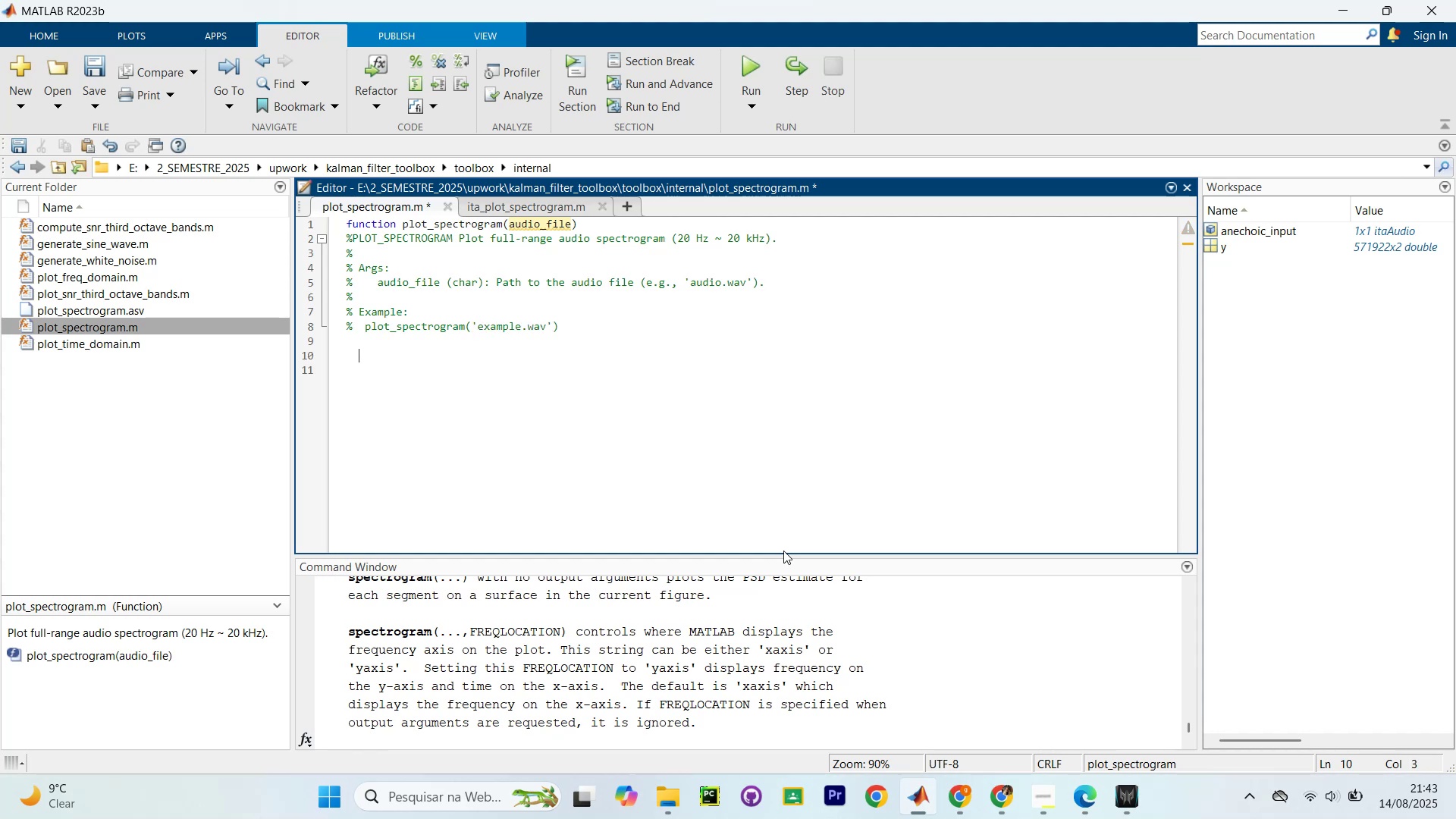 
key(Backspace)
 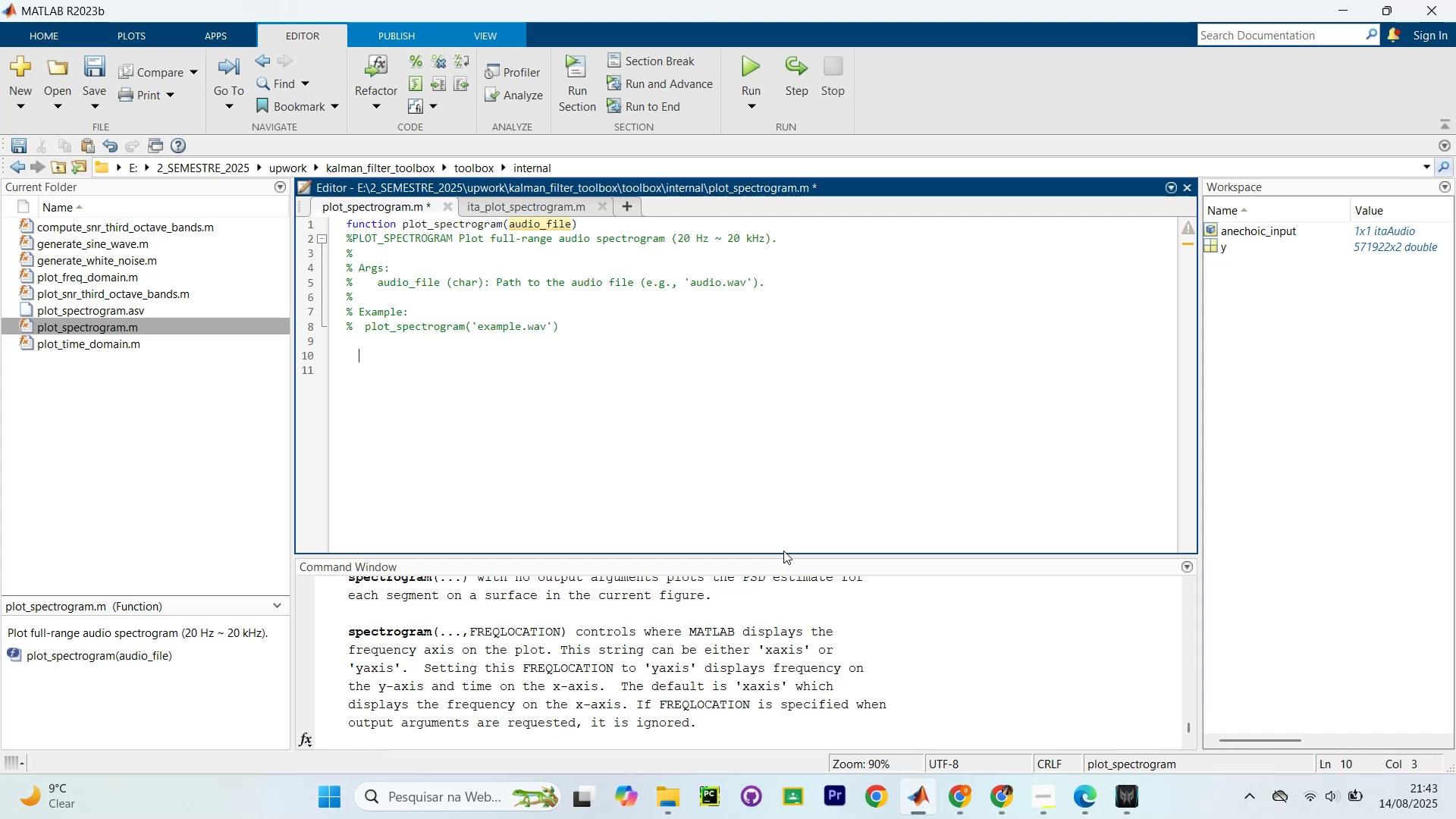 
key(Backspace)
 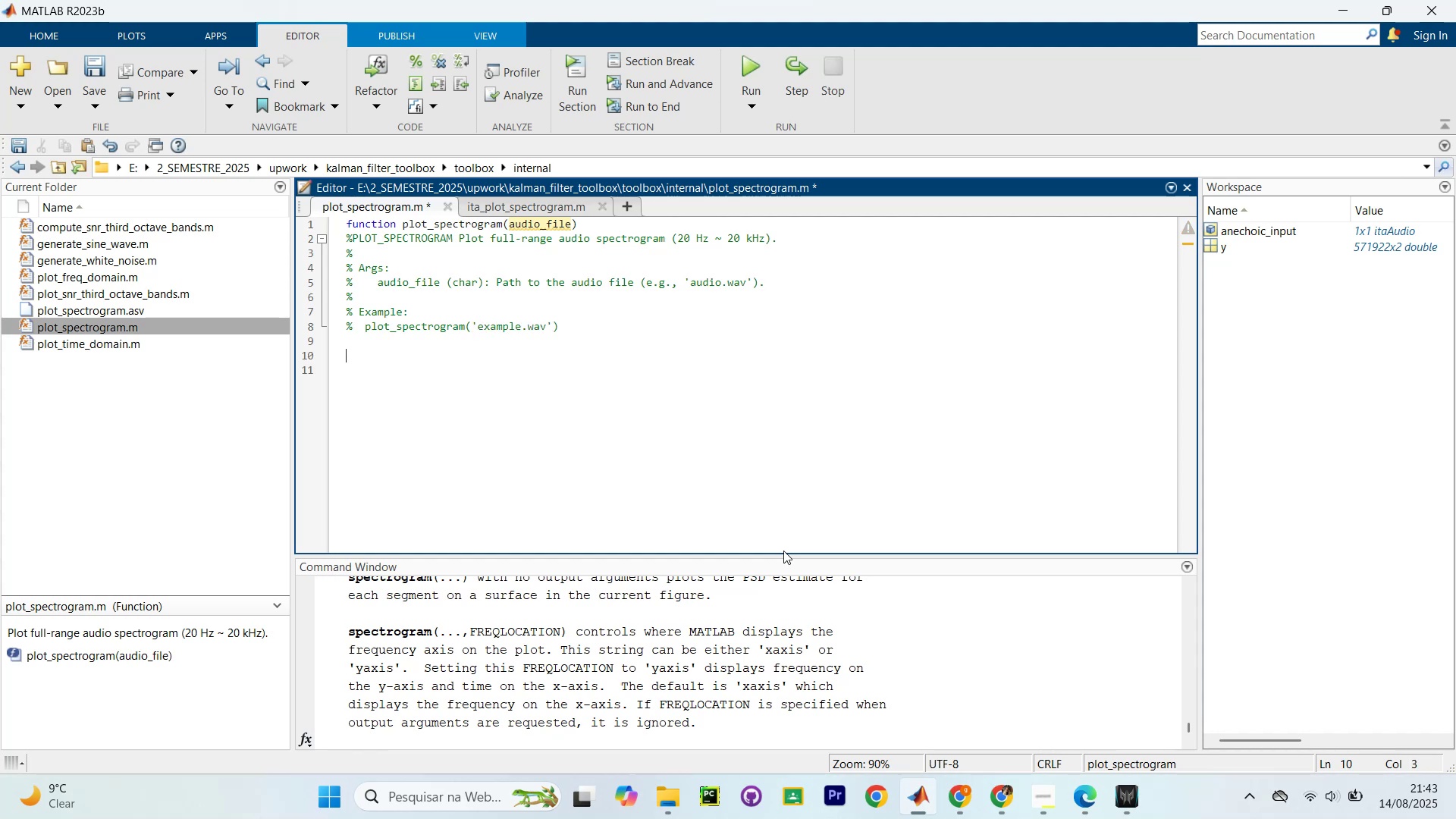 
key(Backspace)
 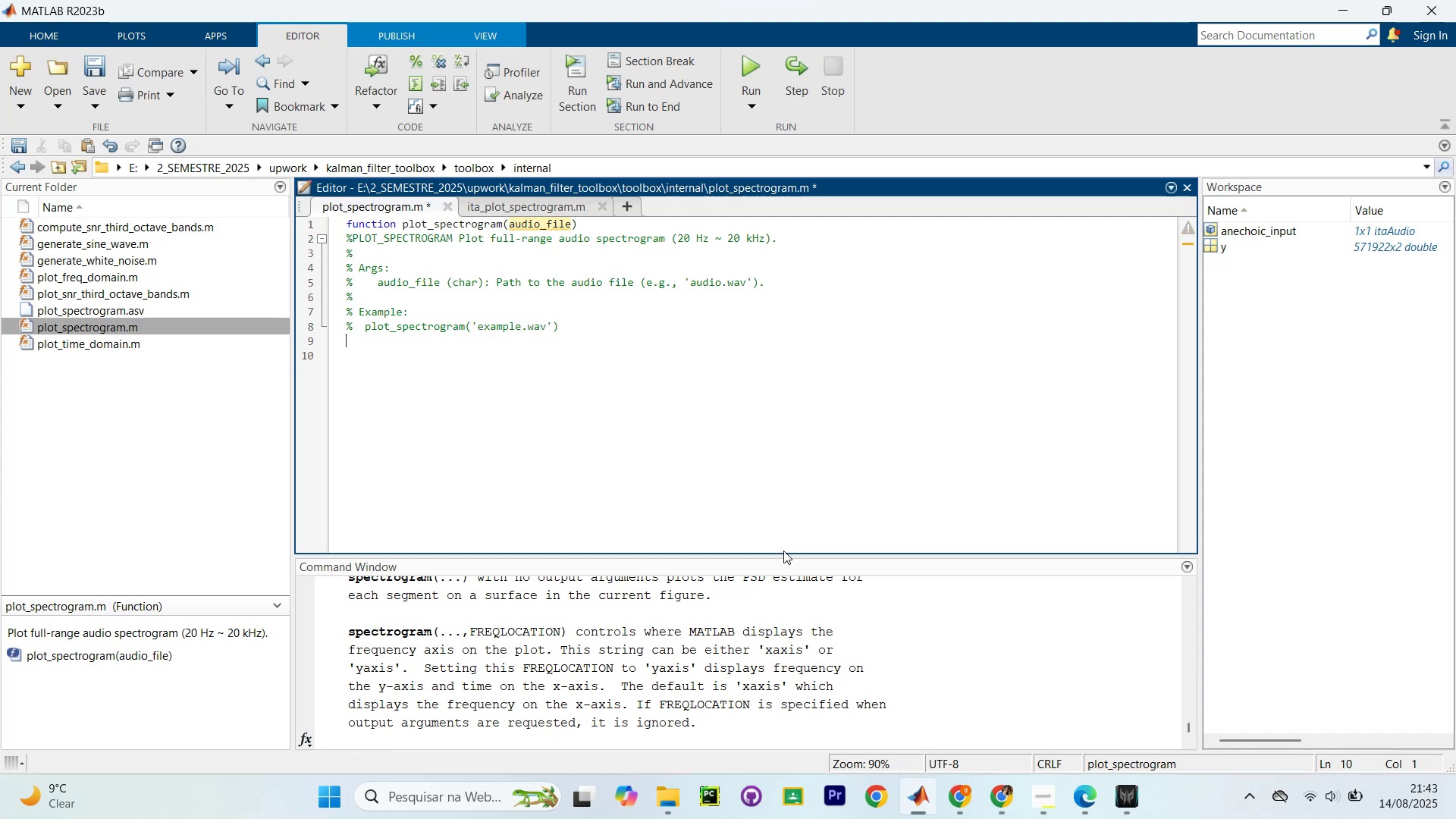 
key(Enter)
 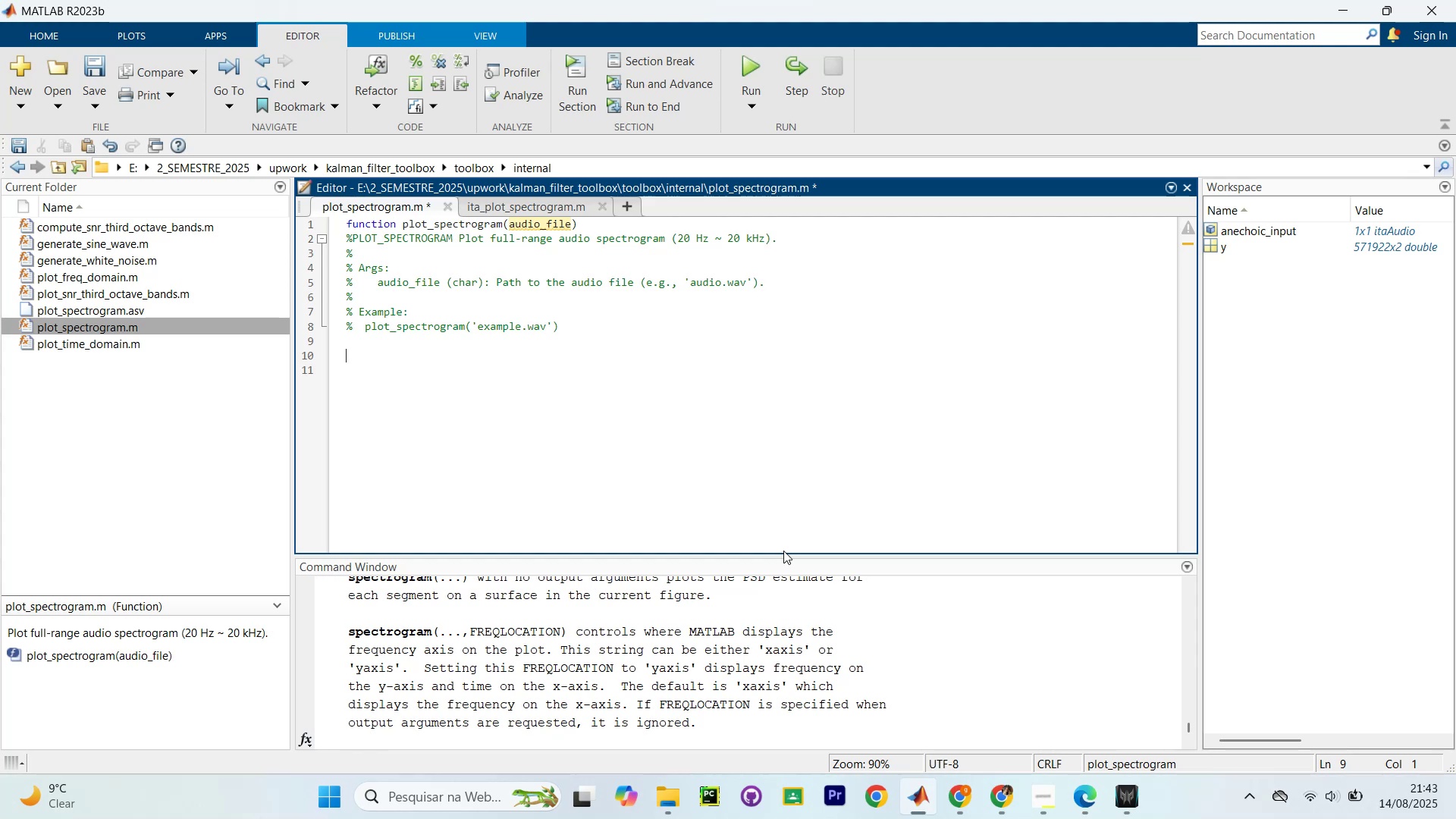 
key(Tab)
 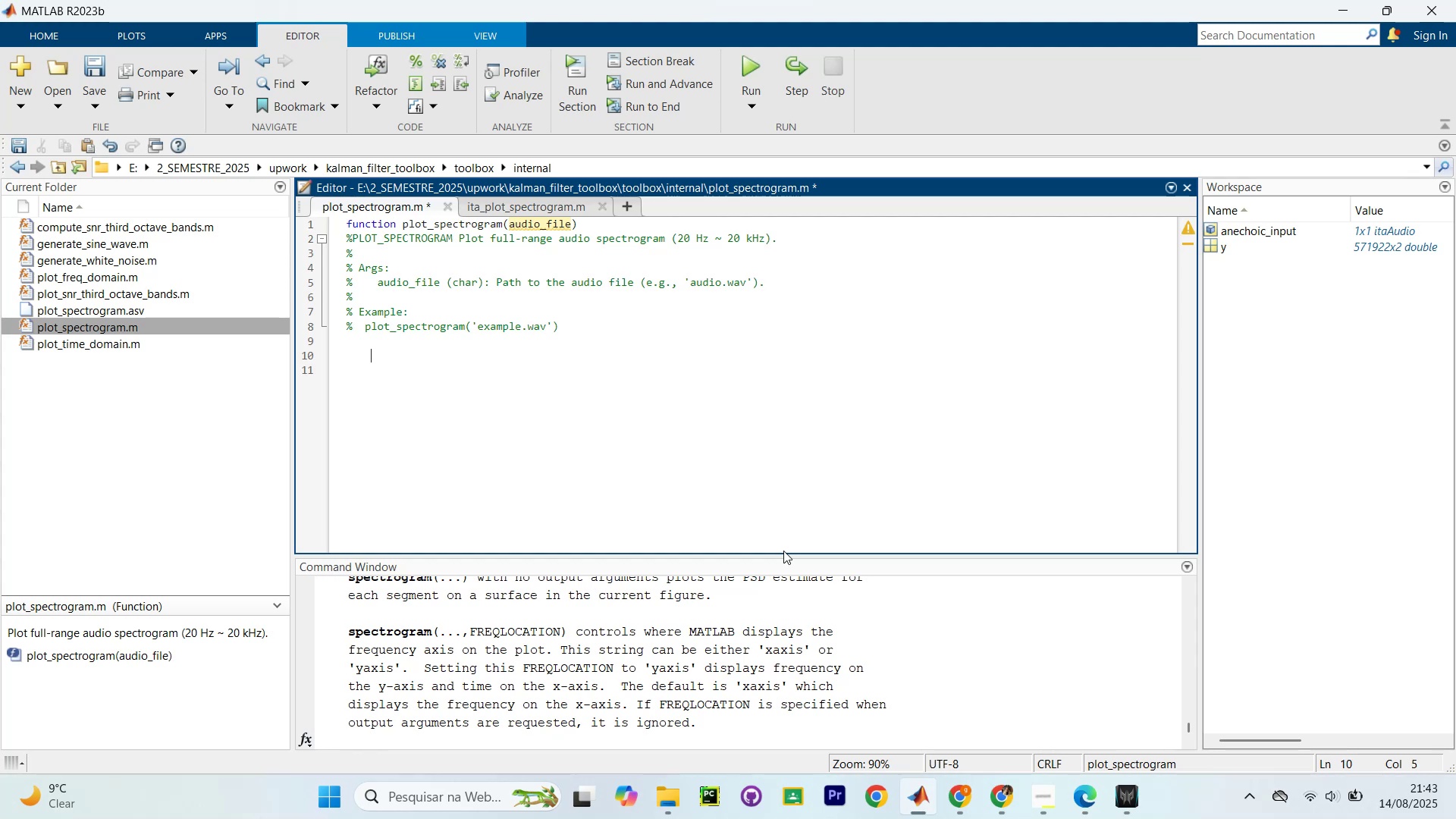 
key(Backspace)
 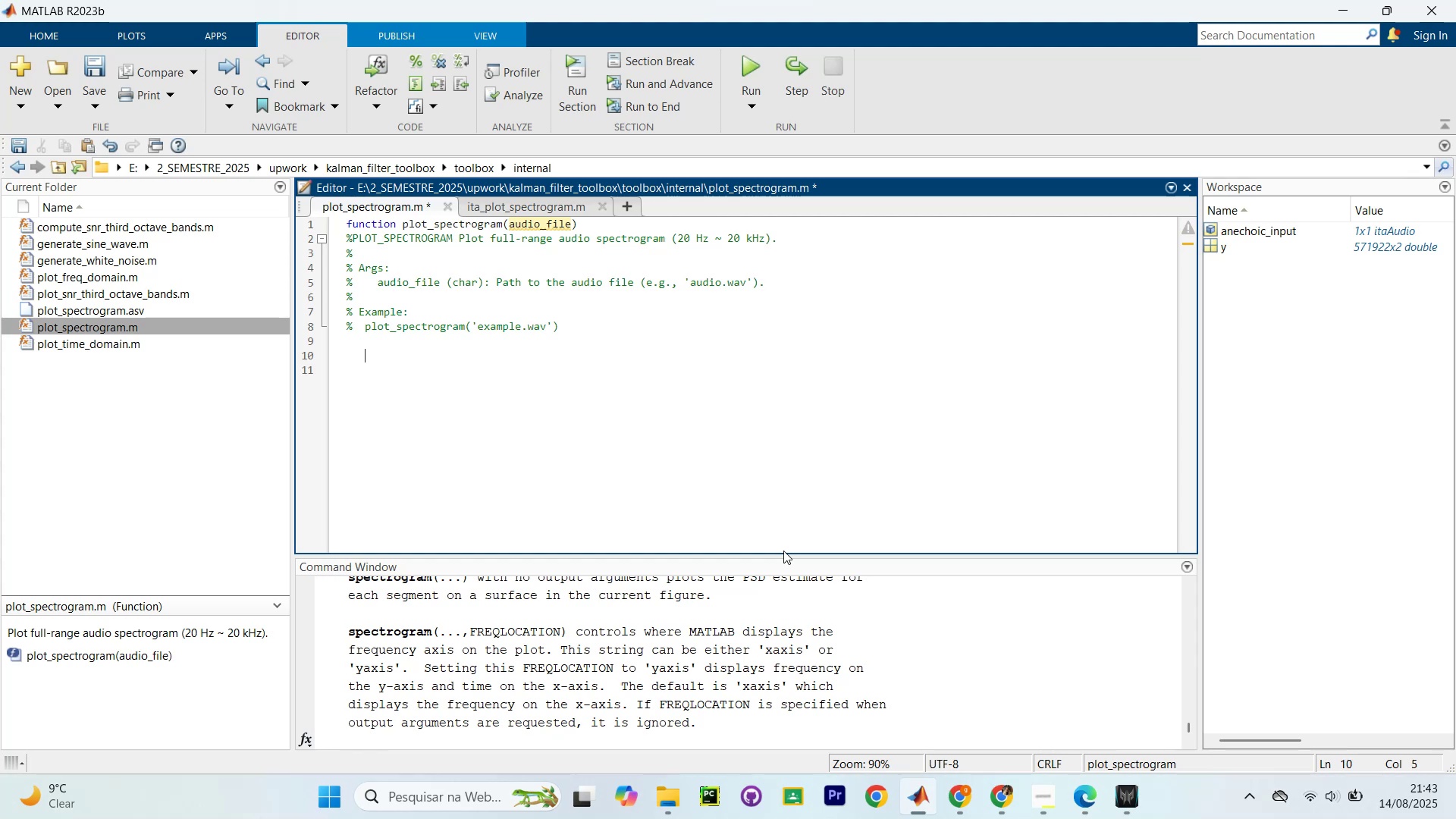 
key(Backspace)
 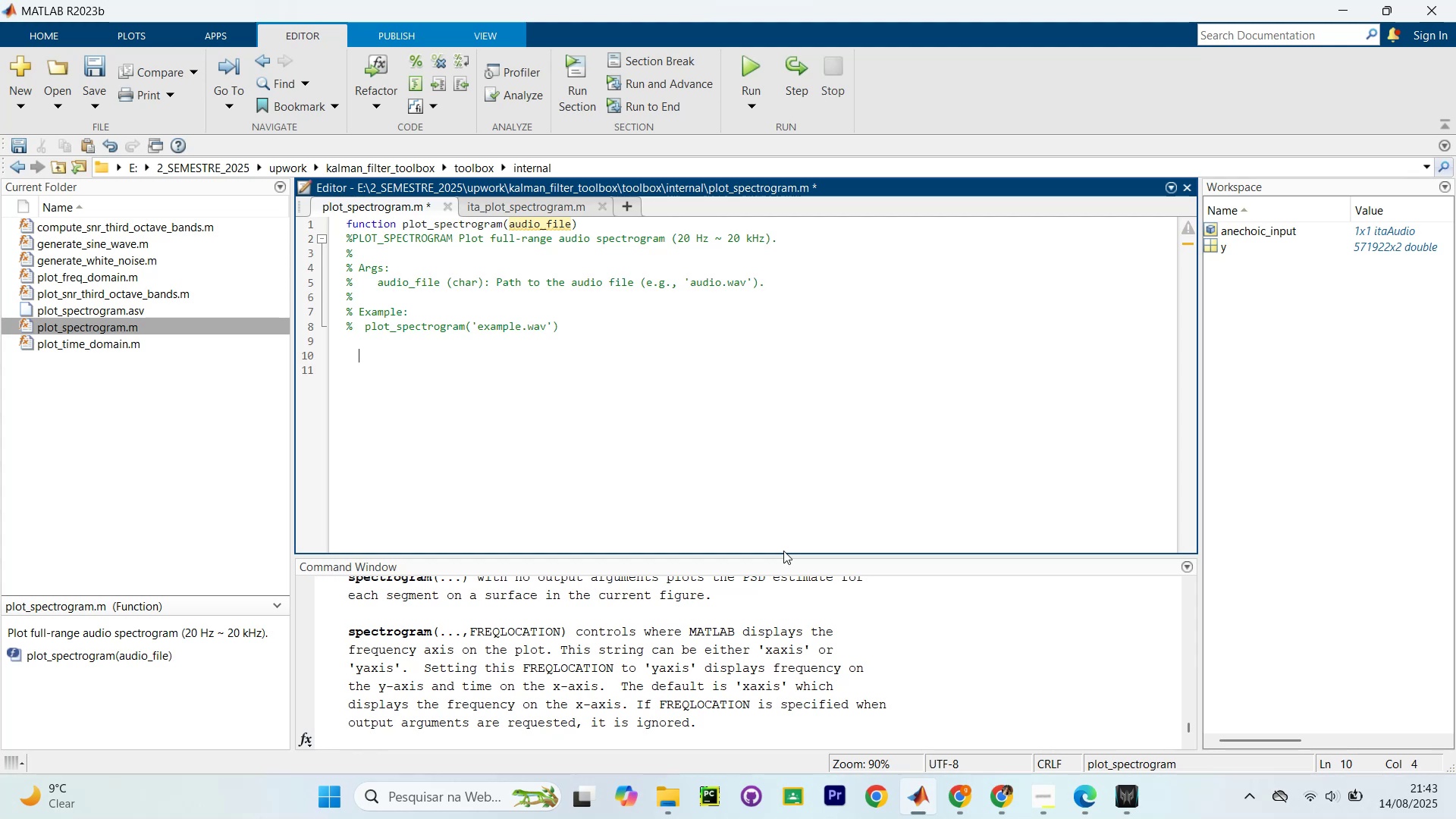 
key(Backspace)
 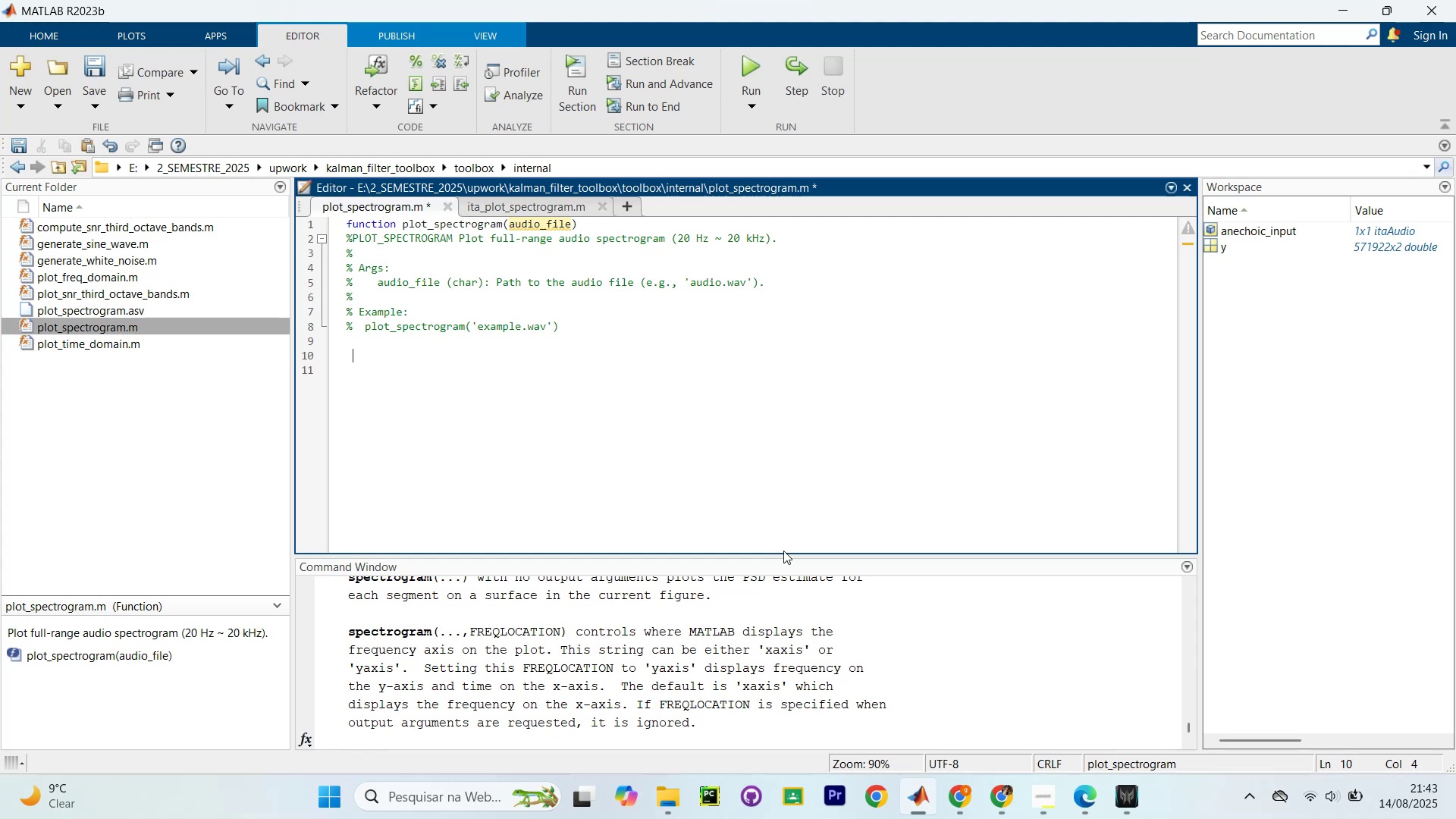 
key(Backspace)
 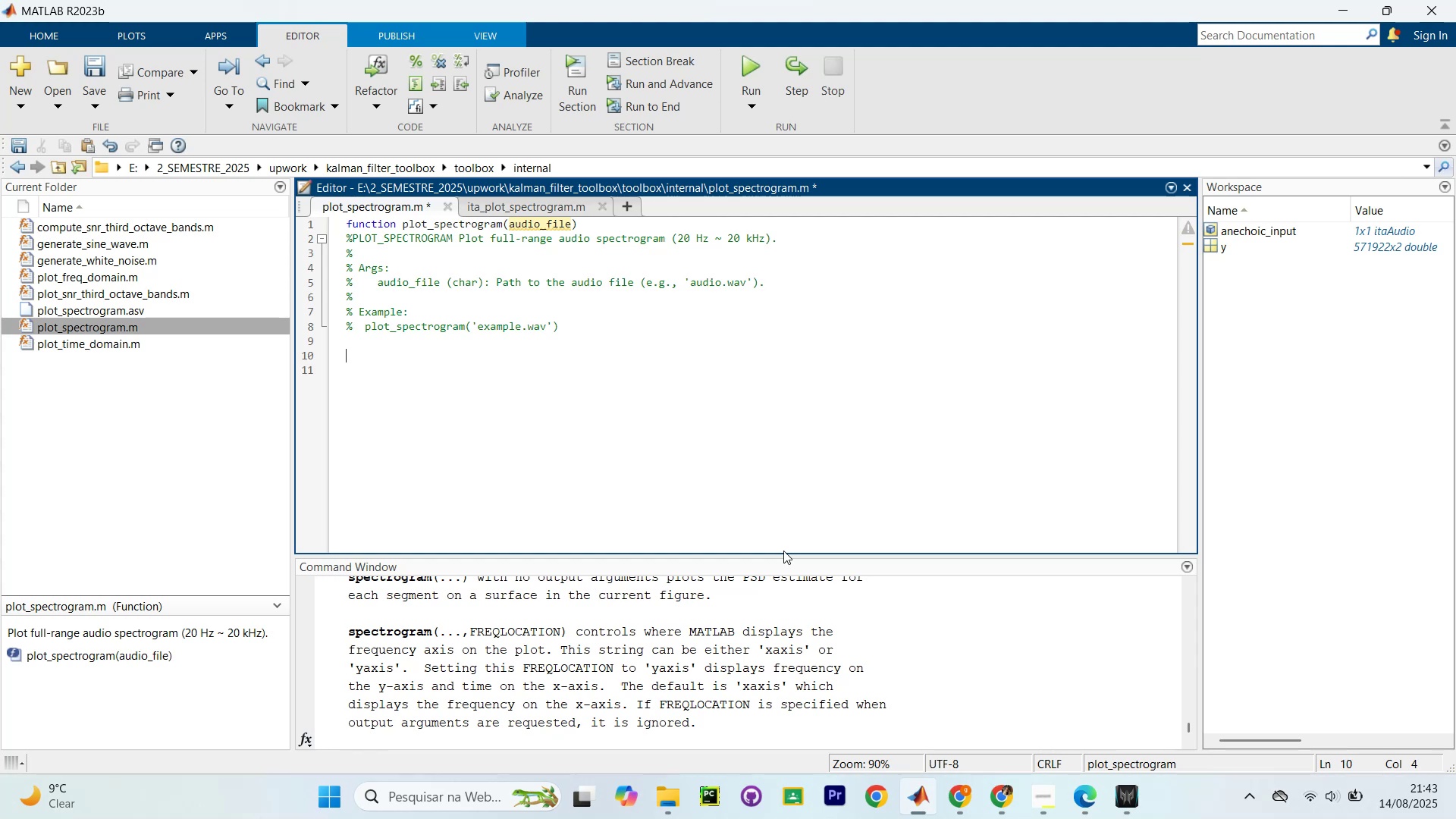 
key(Backspace)
 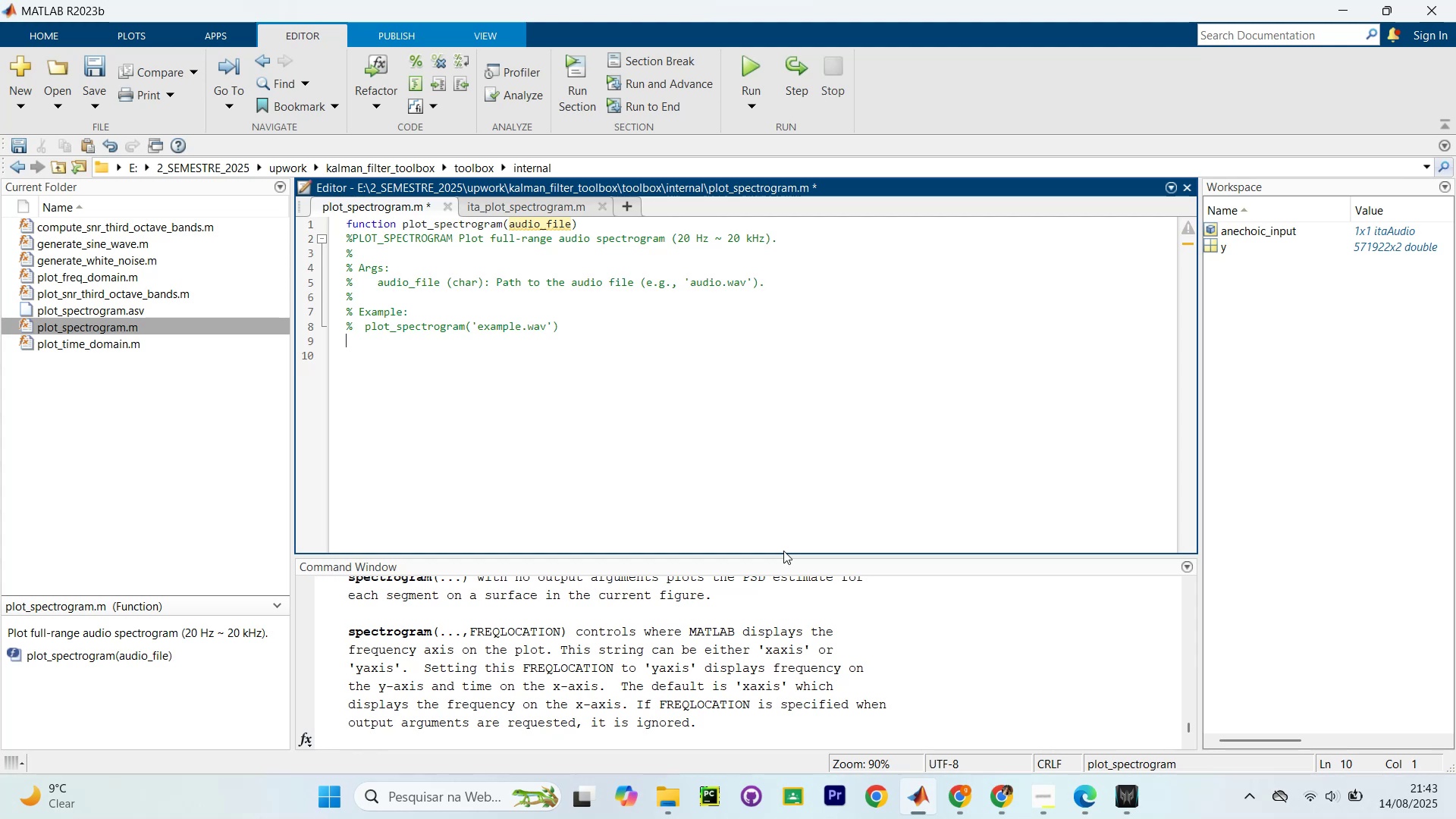 
key(Enter)
 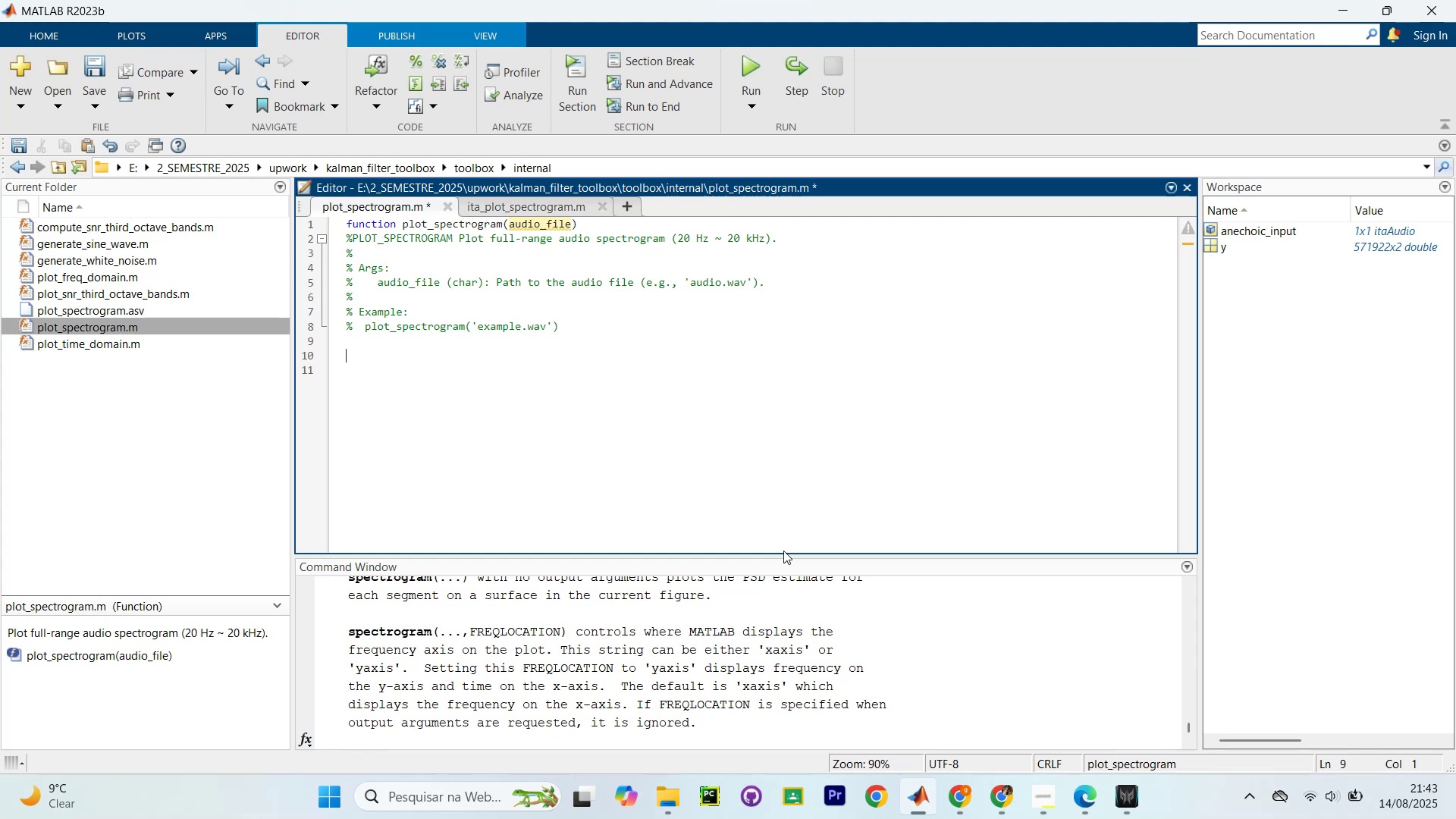 
key(Tab)
 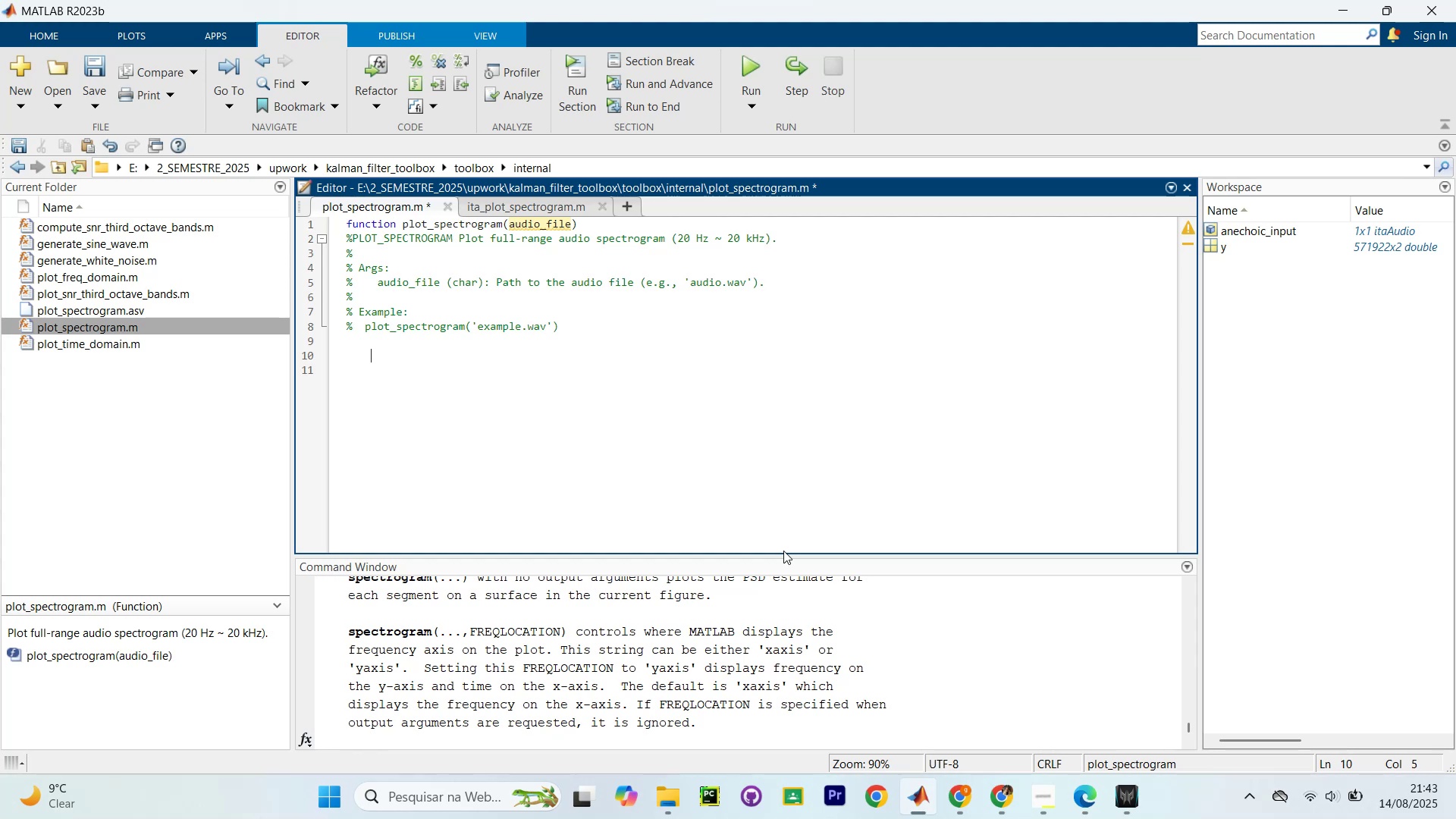 
type(% Reaudd)
key(Backspace)
key(Backspace)
key(Backspace)
type( )
key(Backspace)
type(d audio file)
 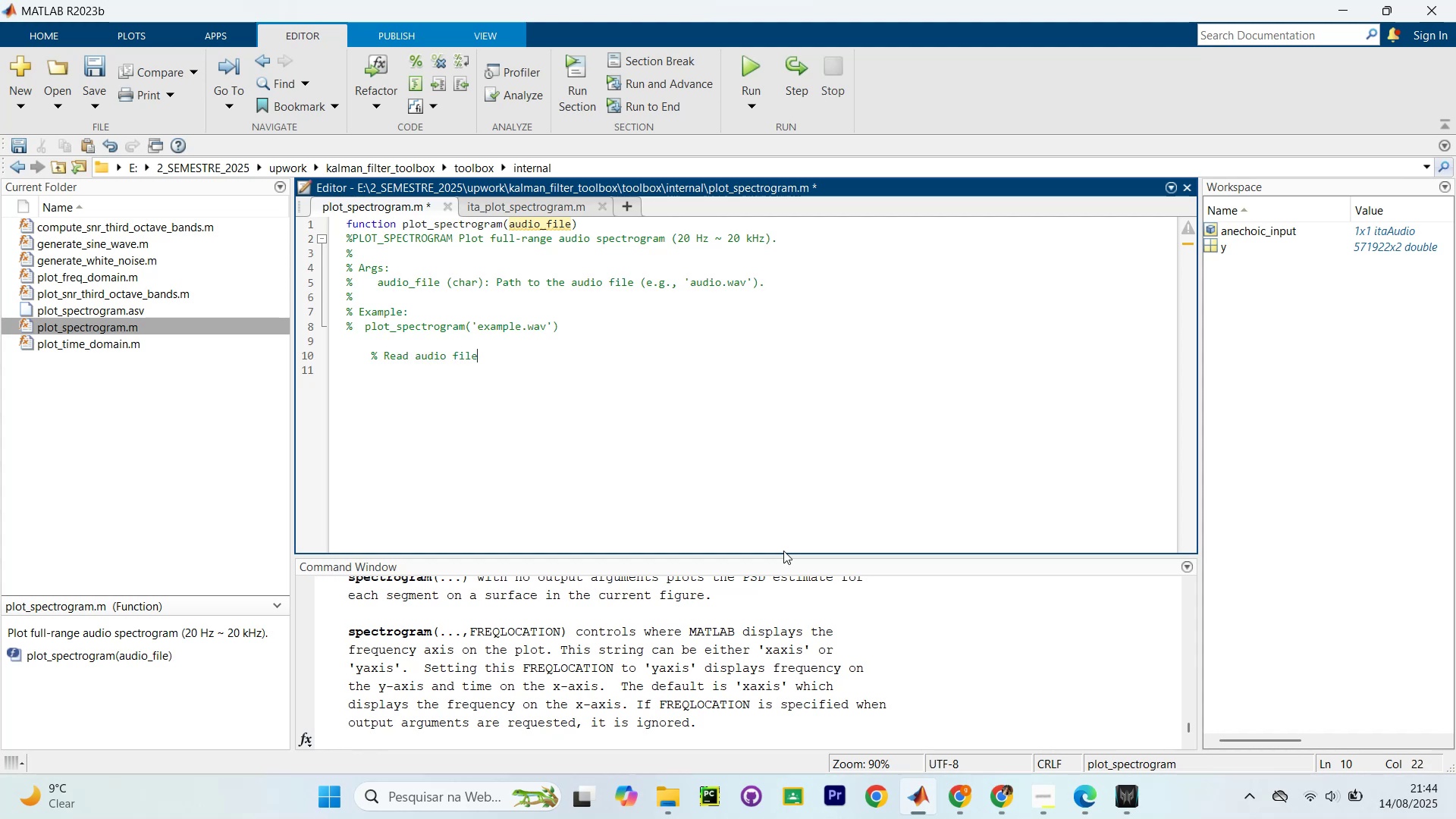 
 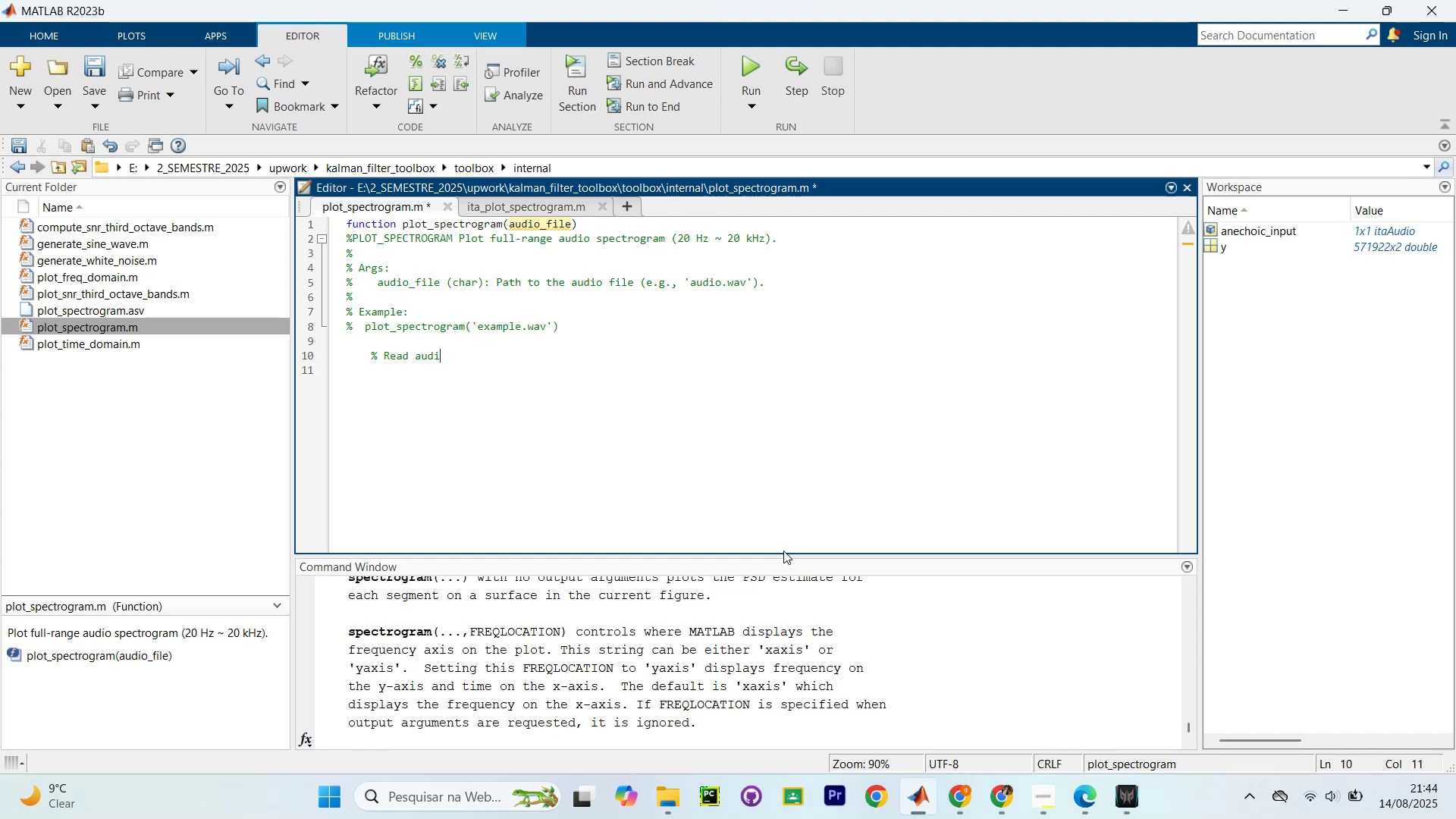 
key(Enter)
 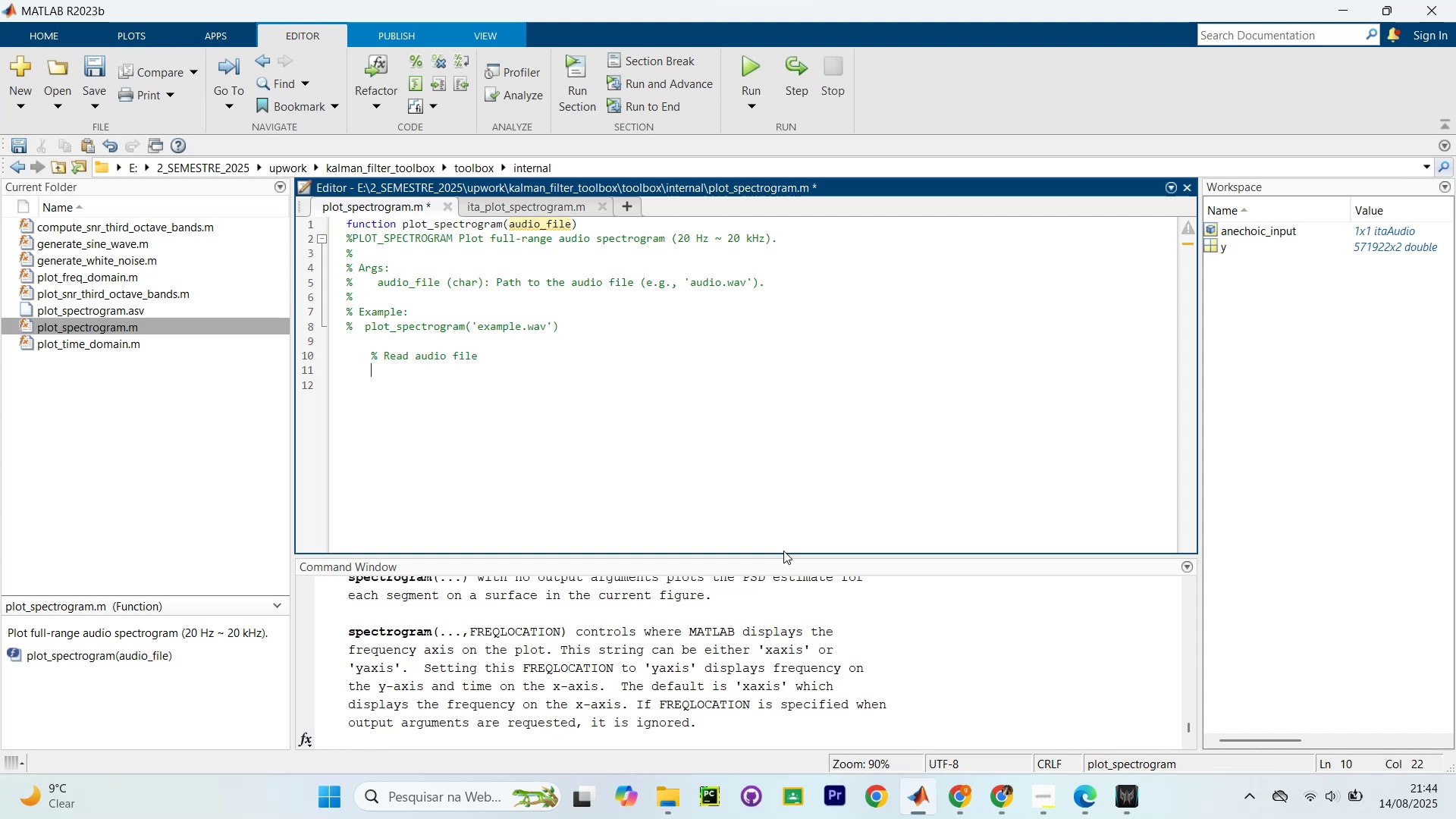 
key(Enter)
 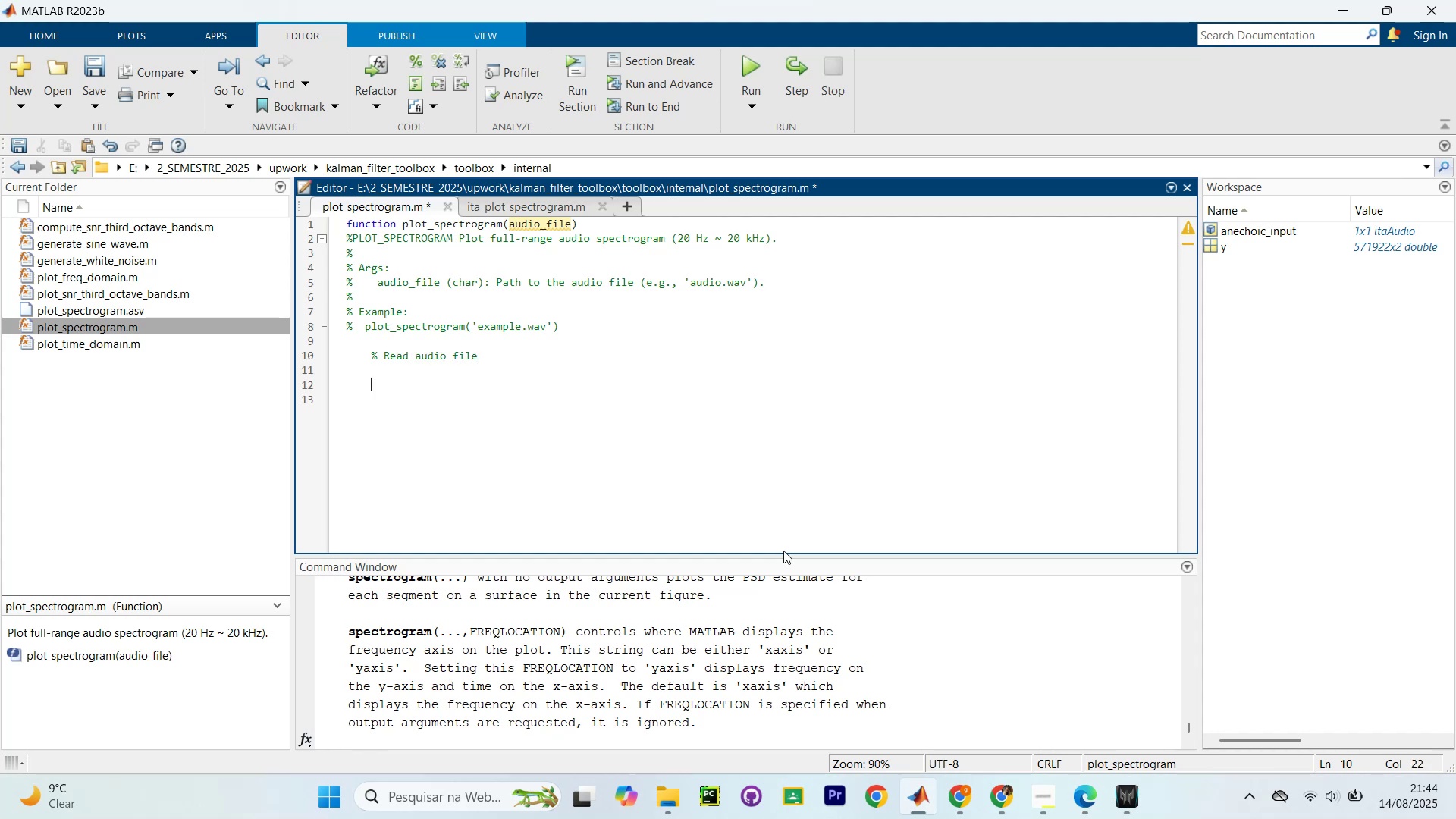 
type(]x, fs)
key(Tab)
key(Backspace)
key(Backspace)
key(Backspace)
 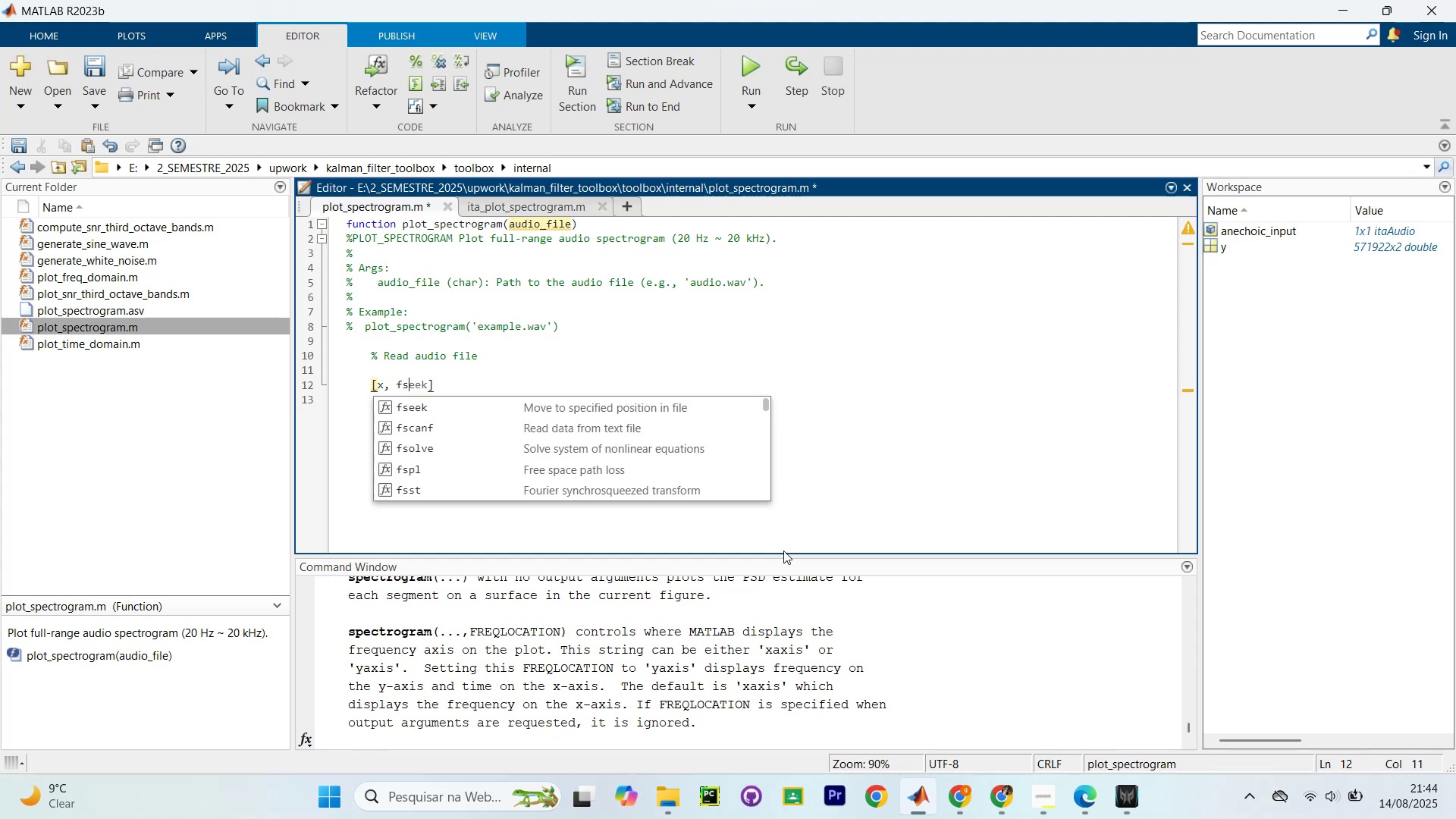 
key(ArrowRight)
 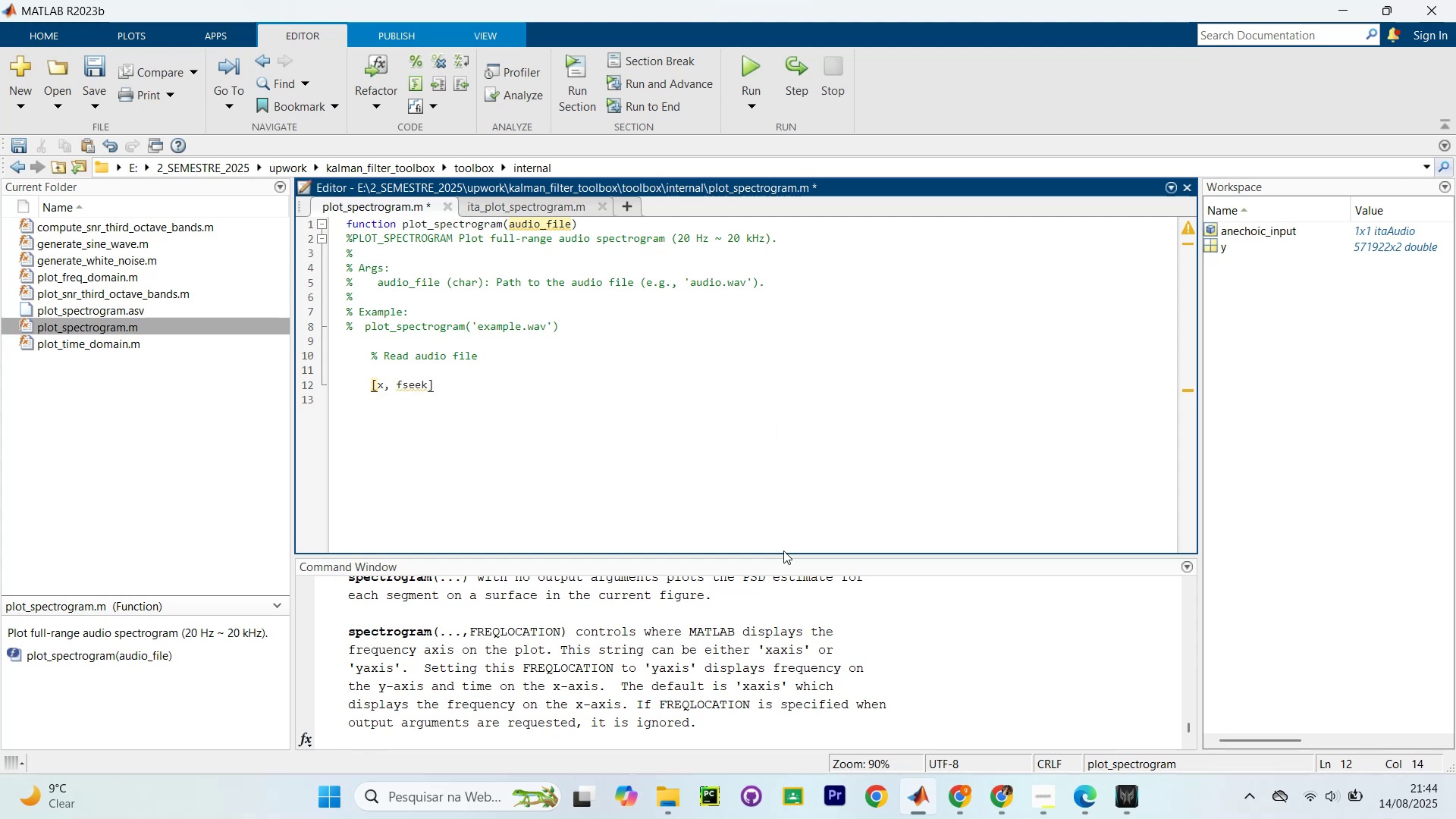 
key(Backspace)
key(Backspace)
key(Backspace)
key(Backspace)
key(Backspace)
type(fs)
 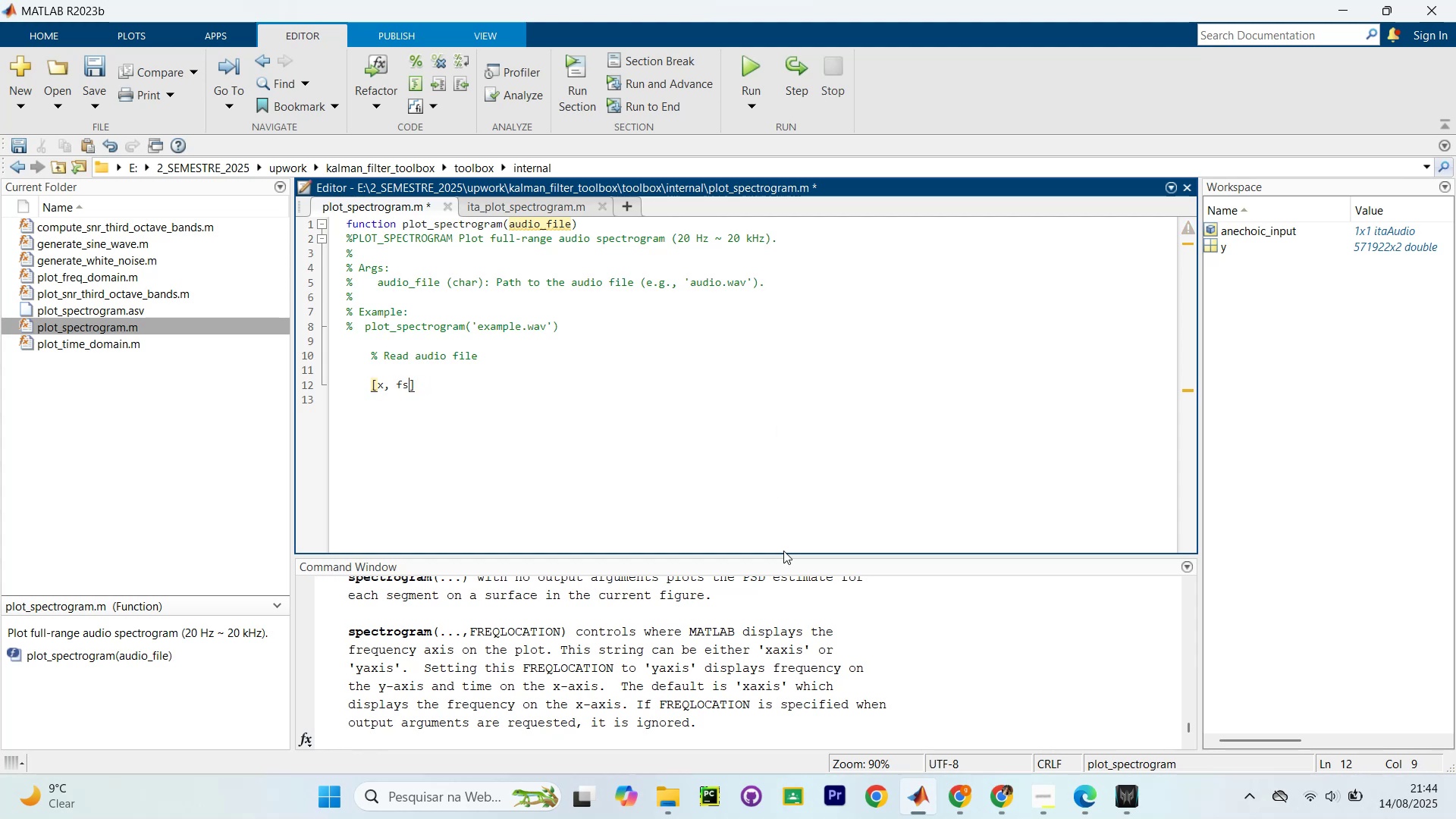 
key(ArrowRight)
 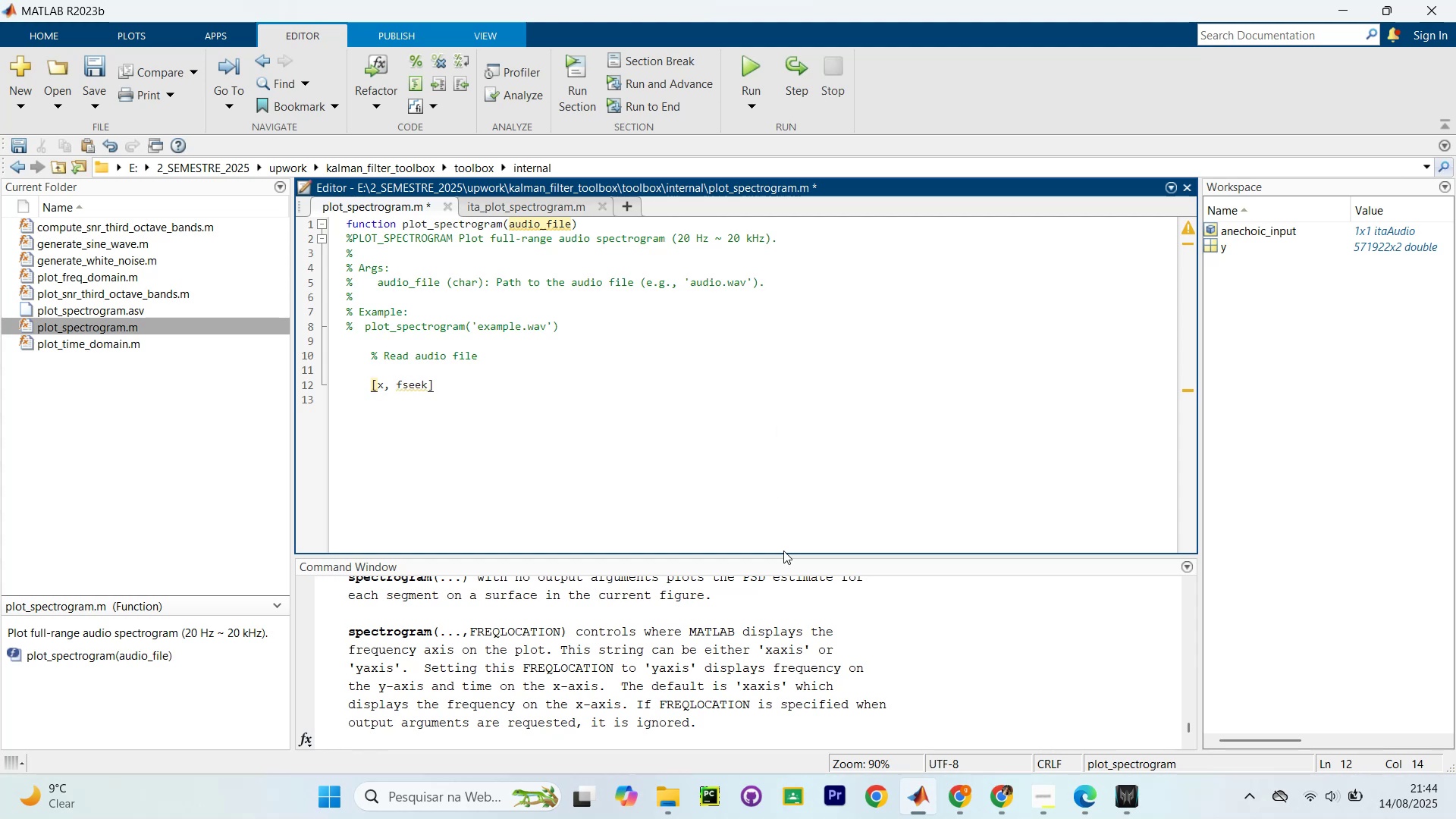 
key(Backspace)
 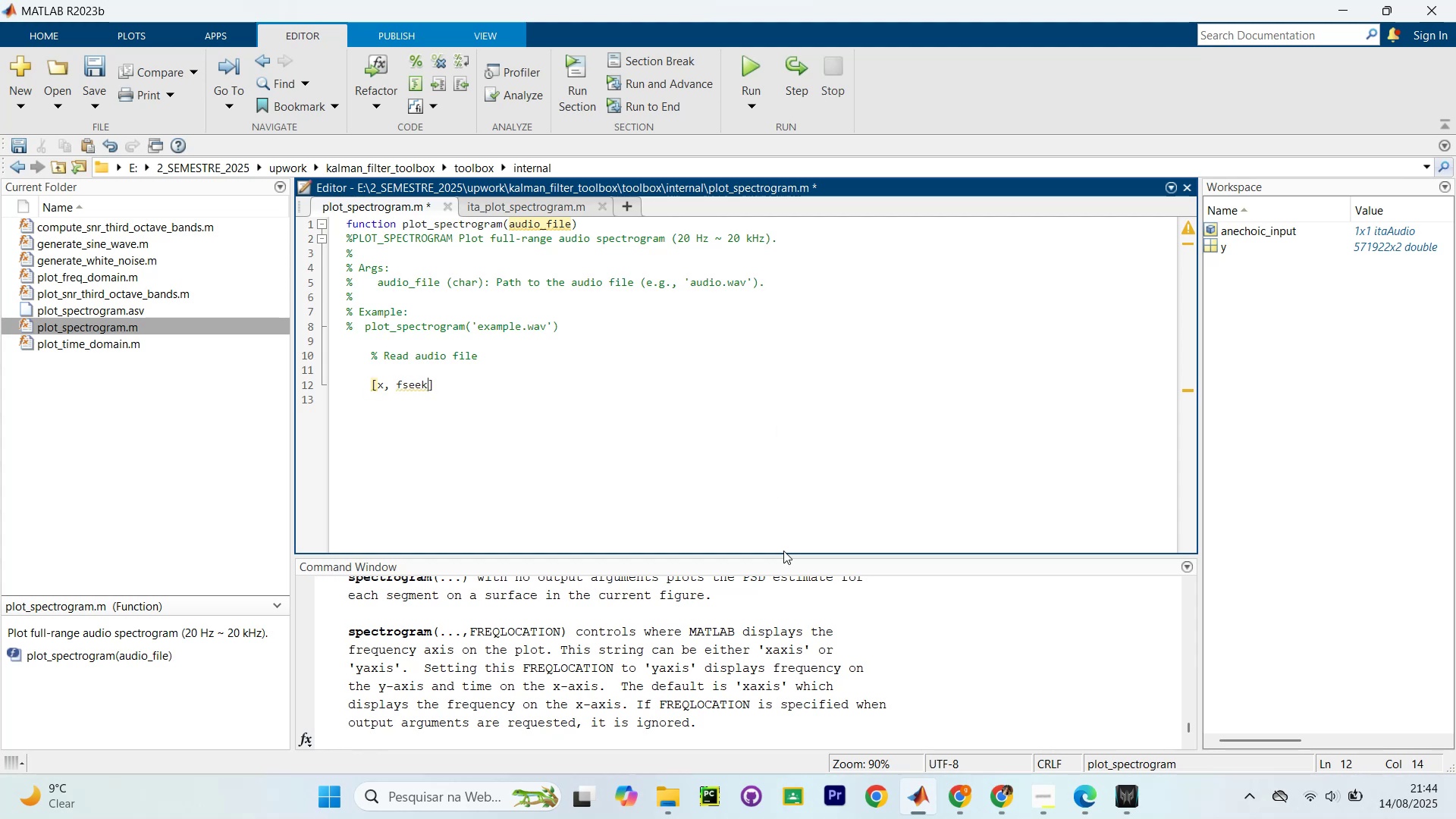 
key(Backspace)
 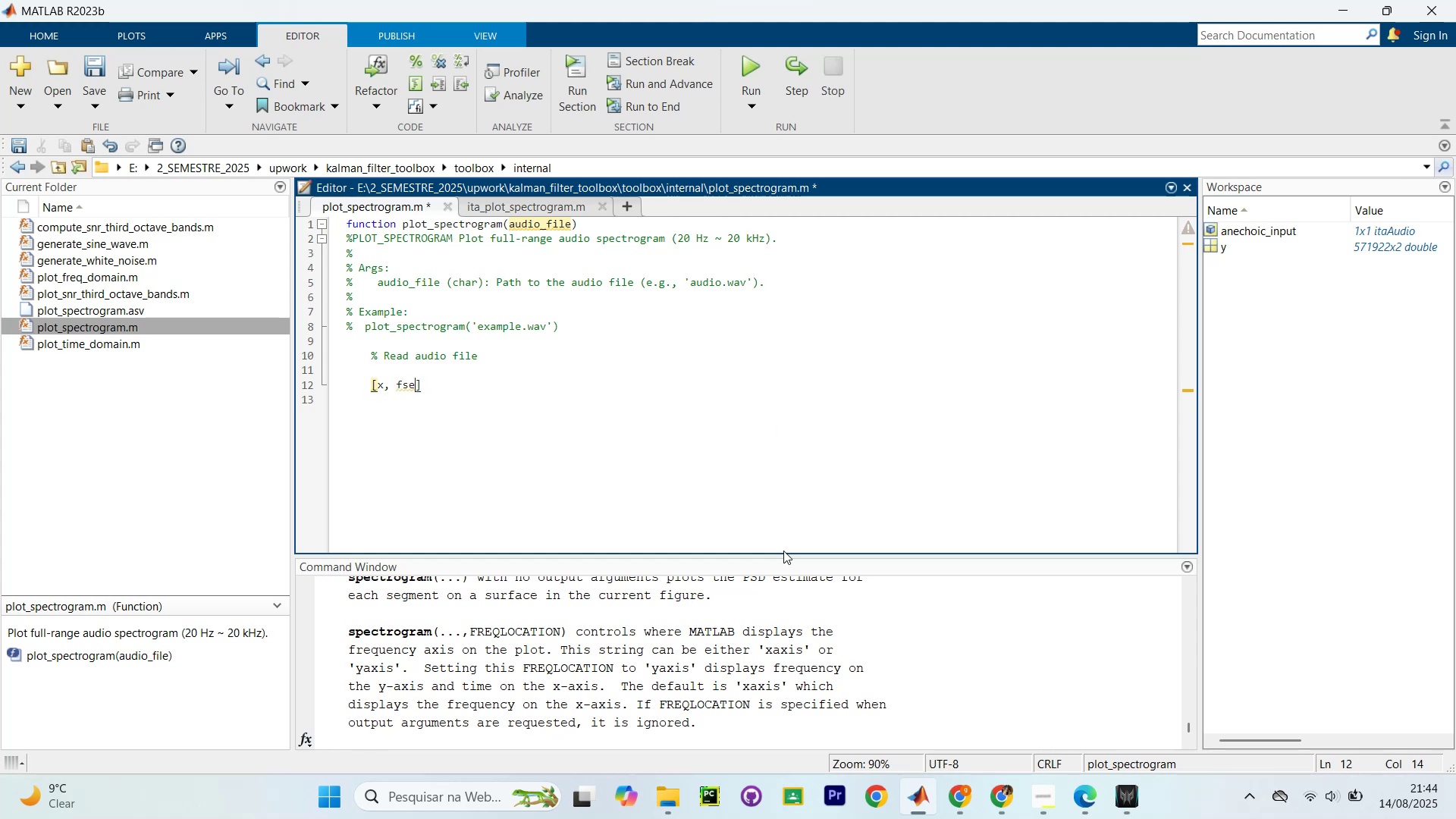 
key(Backspace)
 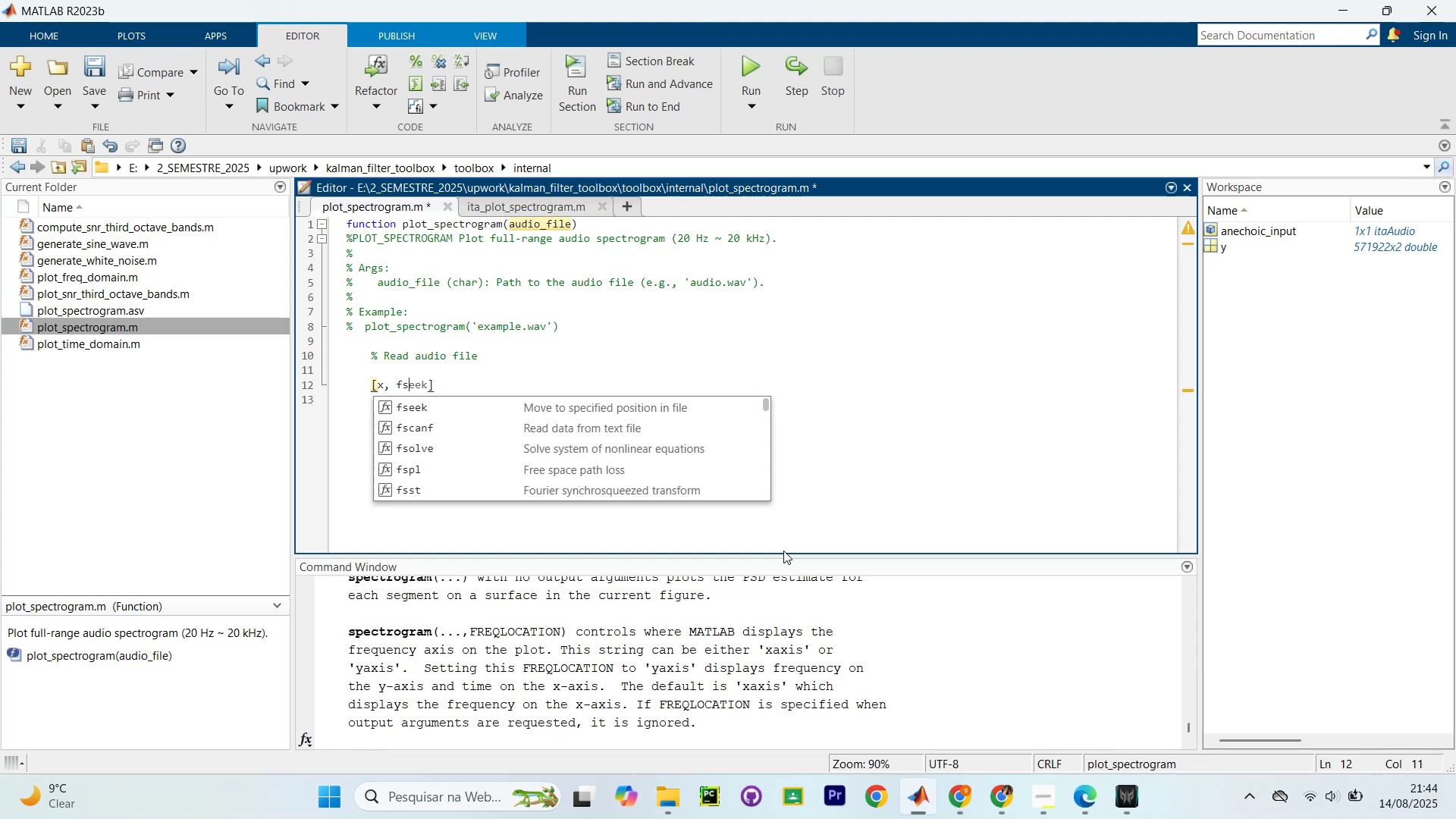 
key(ArrowDown)
 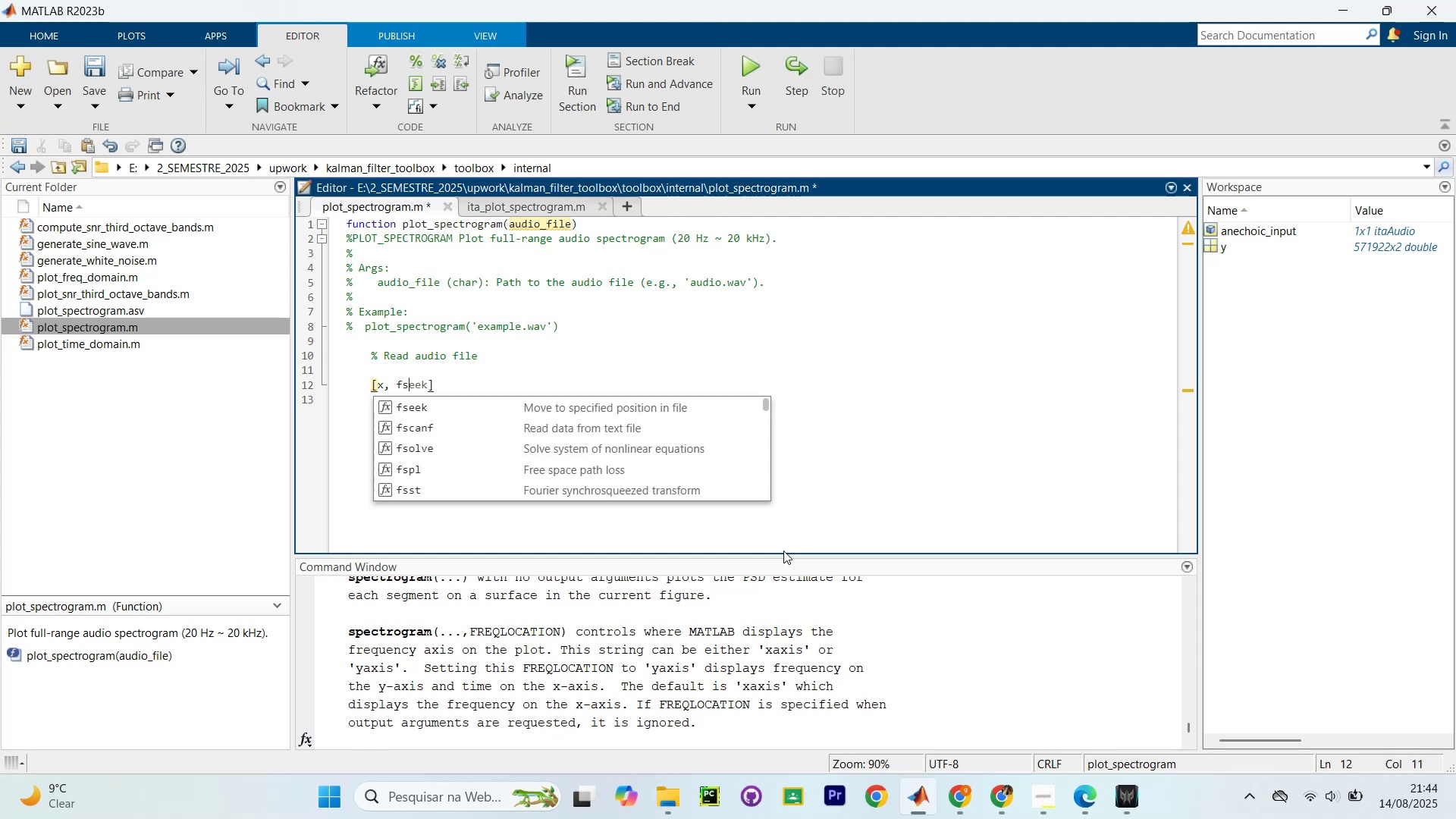 
key(ArrowDown)
 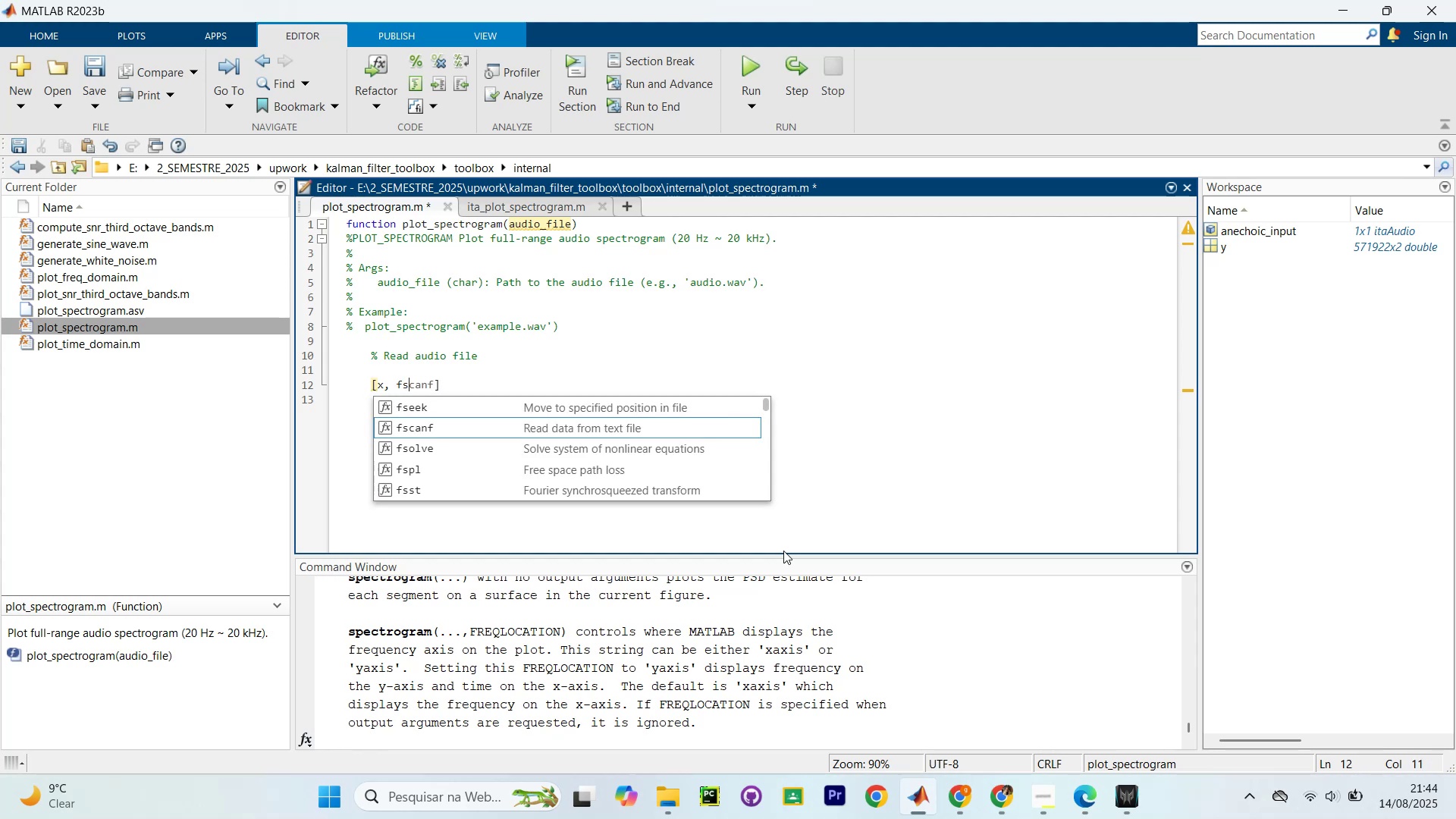 
key(ArrowUp)
 